 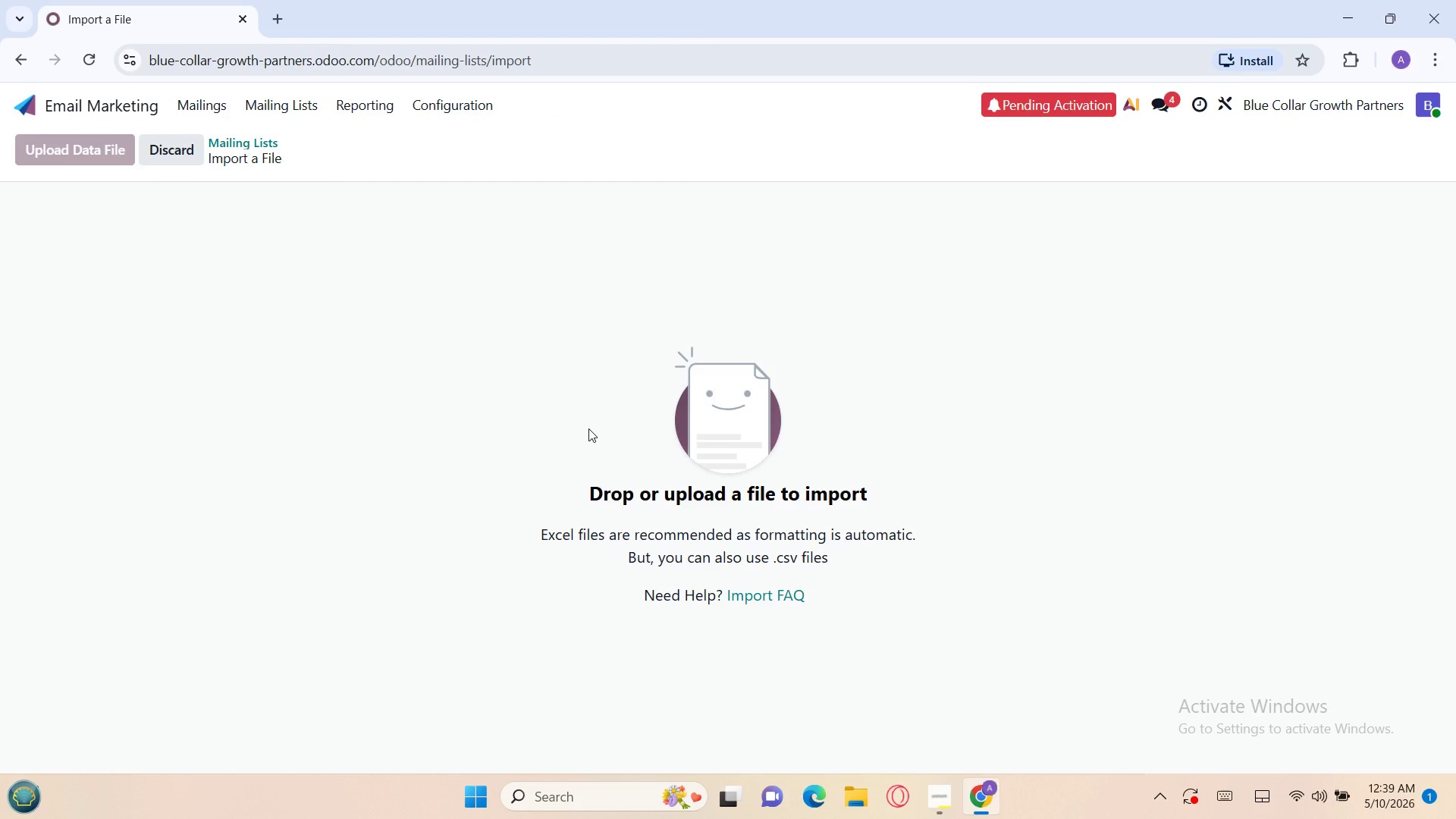 
scroll: coordinate [598, 435], scroll_direction: up, amount: 7.0
 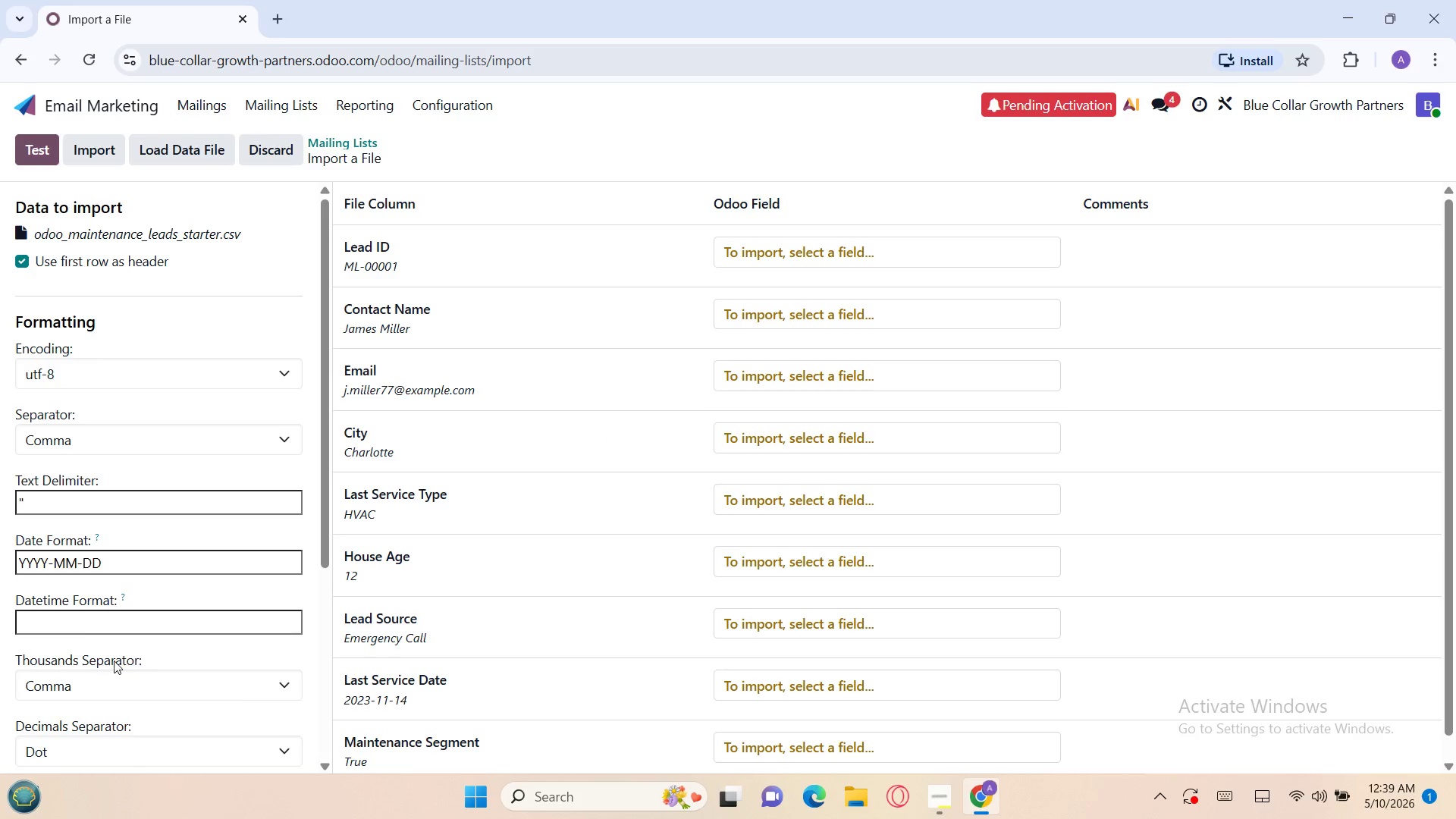 
left_click([74, 617])
 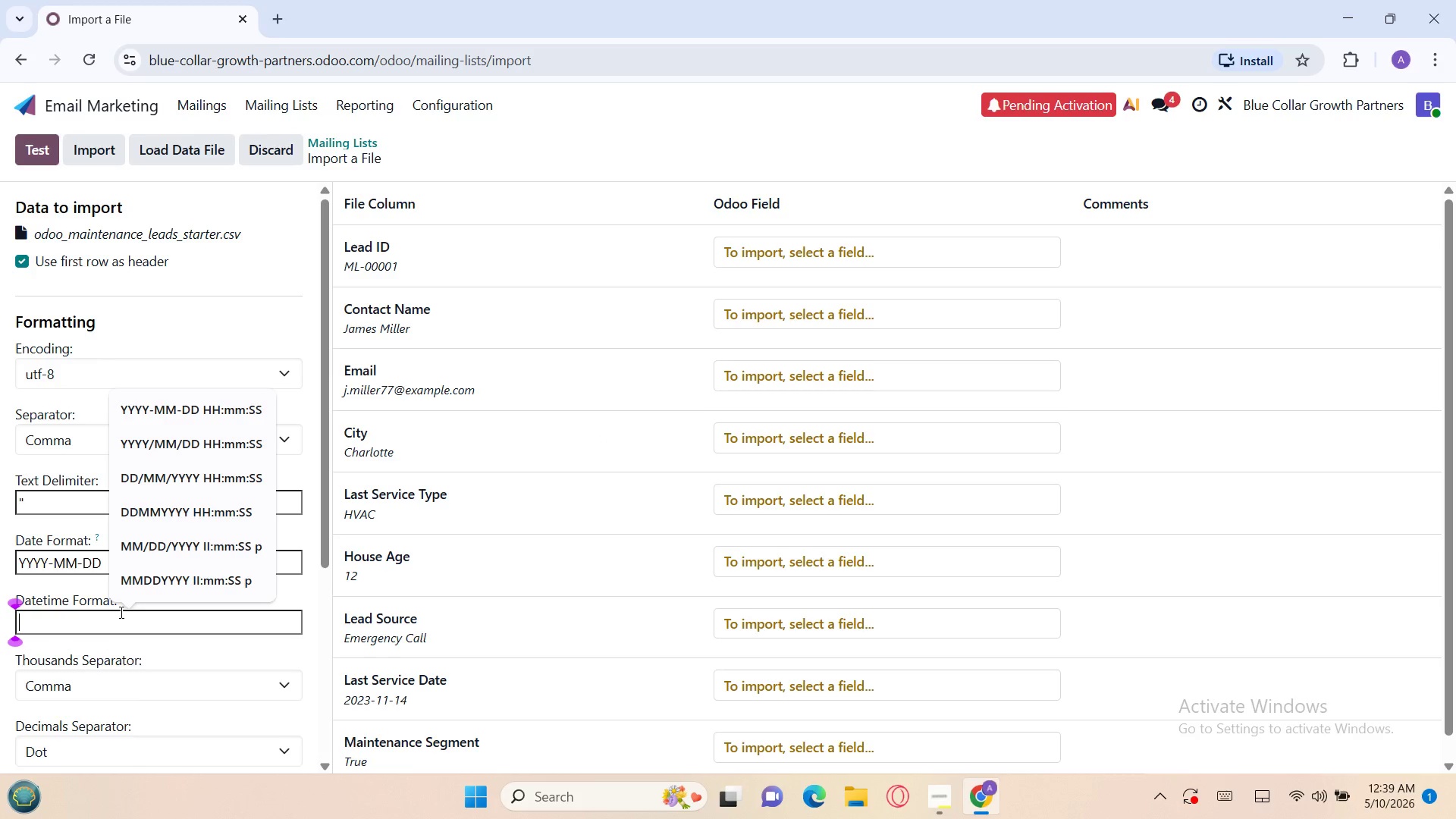 
wait(6.06)
 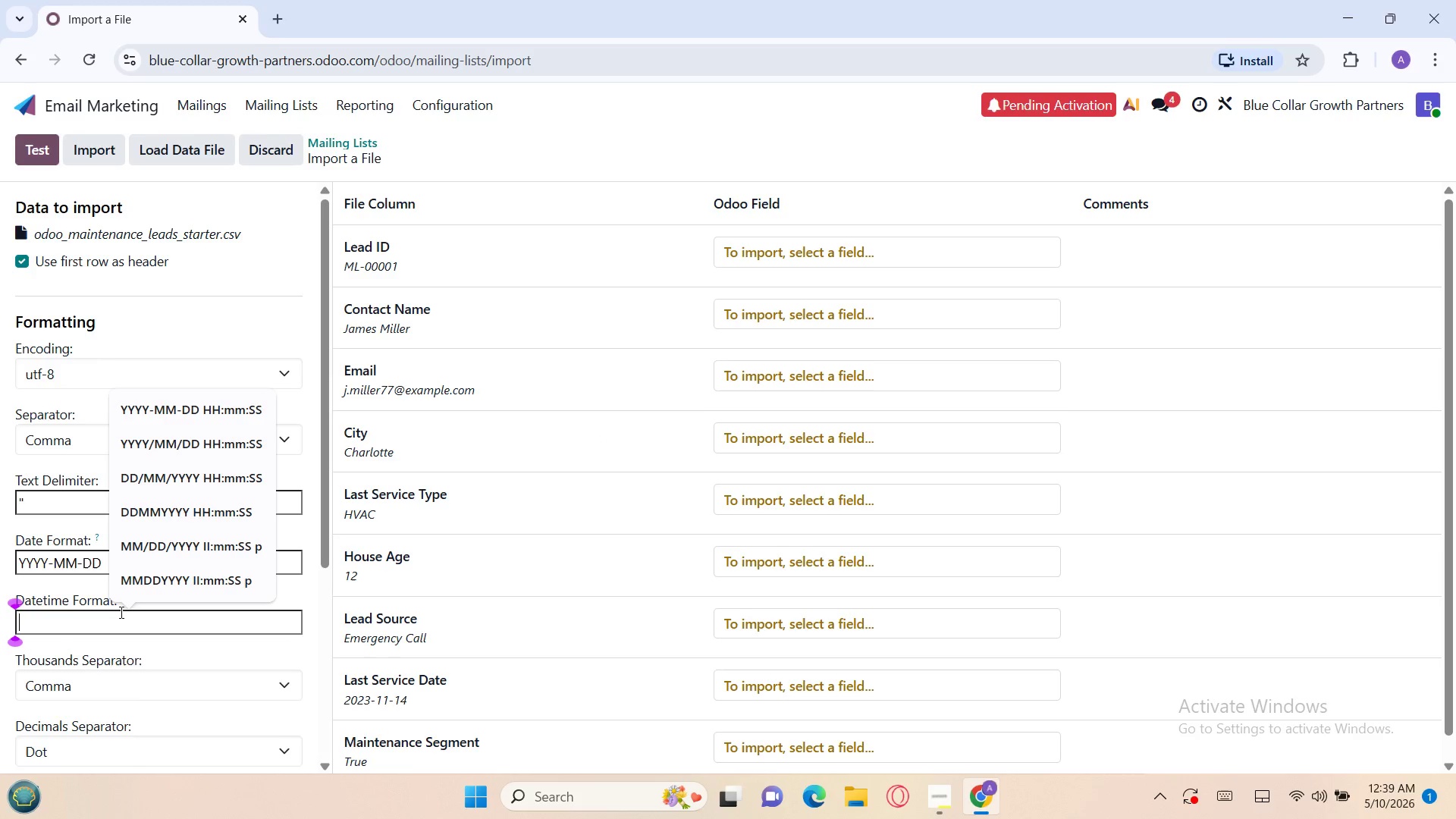 
type(LeadmID)
 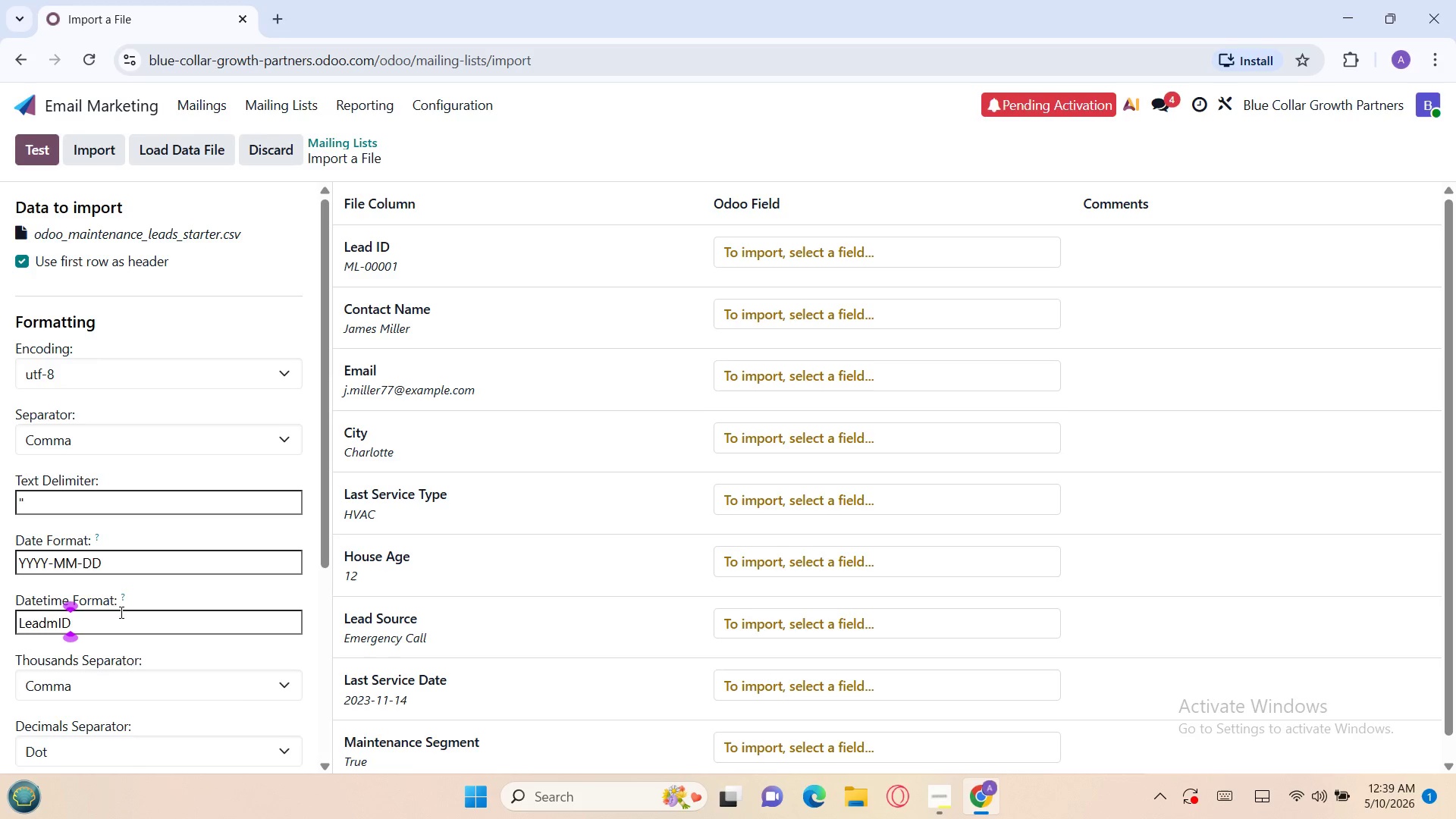 
key(ArrowLeft)
 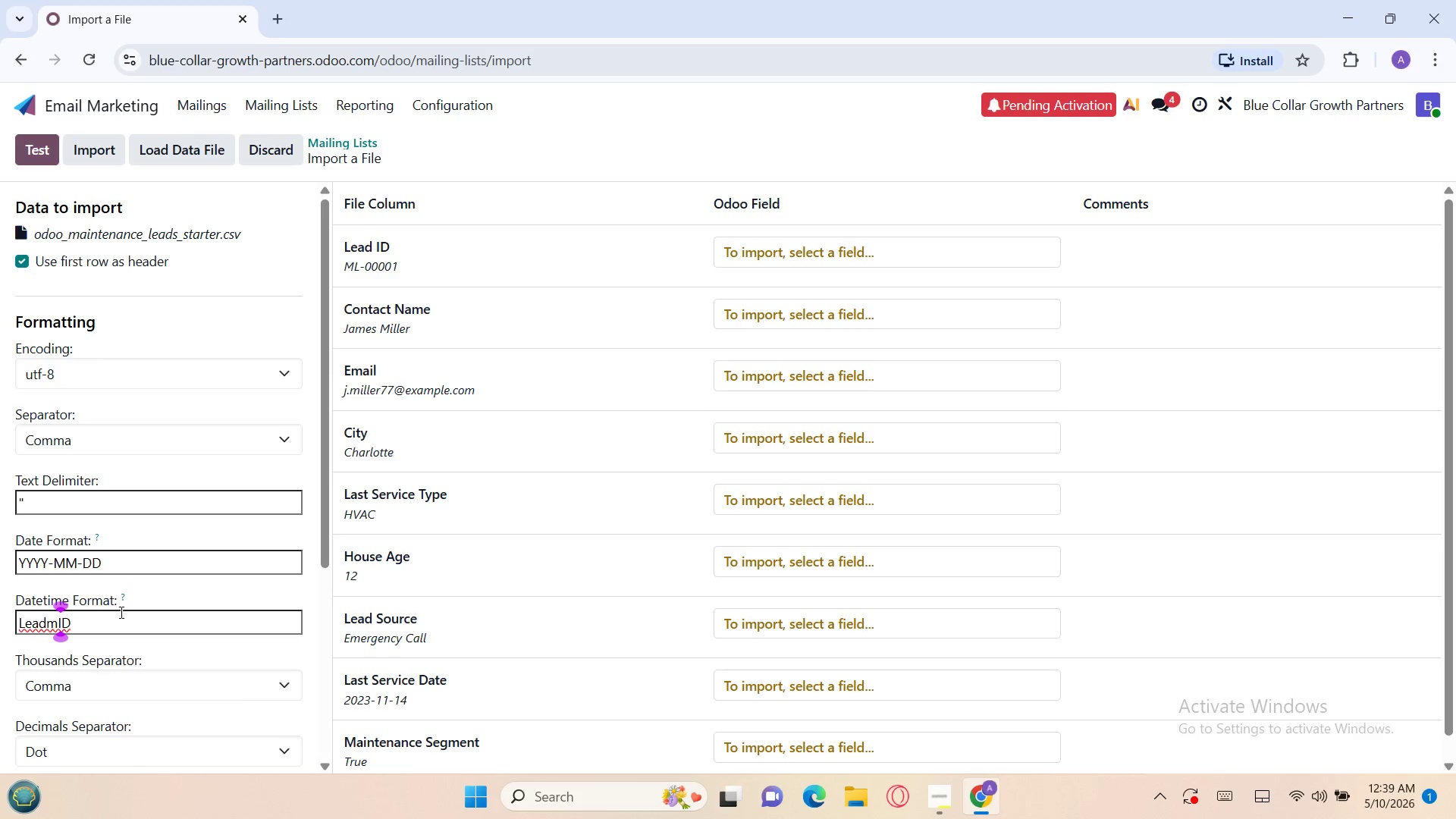 
key(ArrowLeft)
 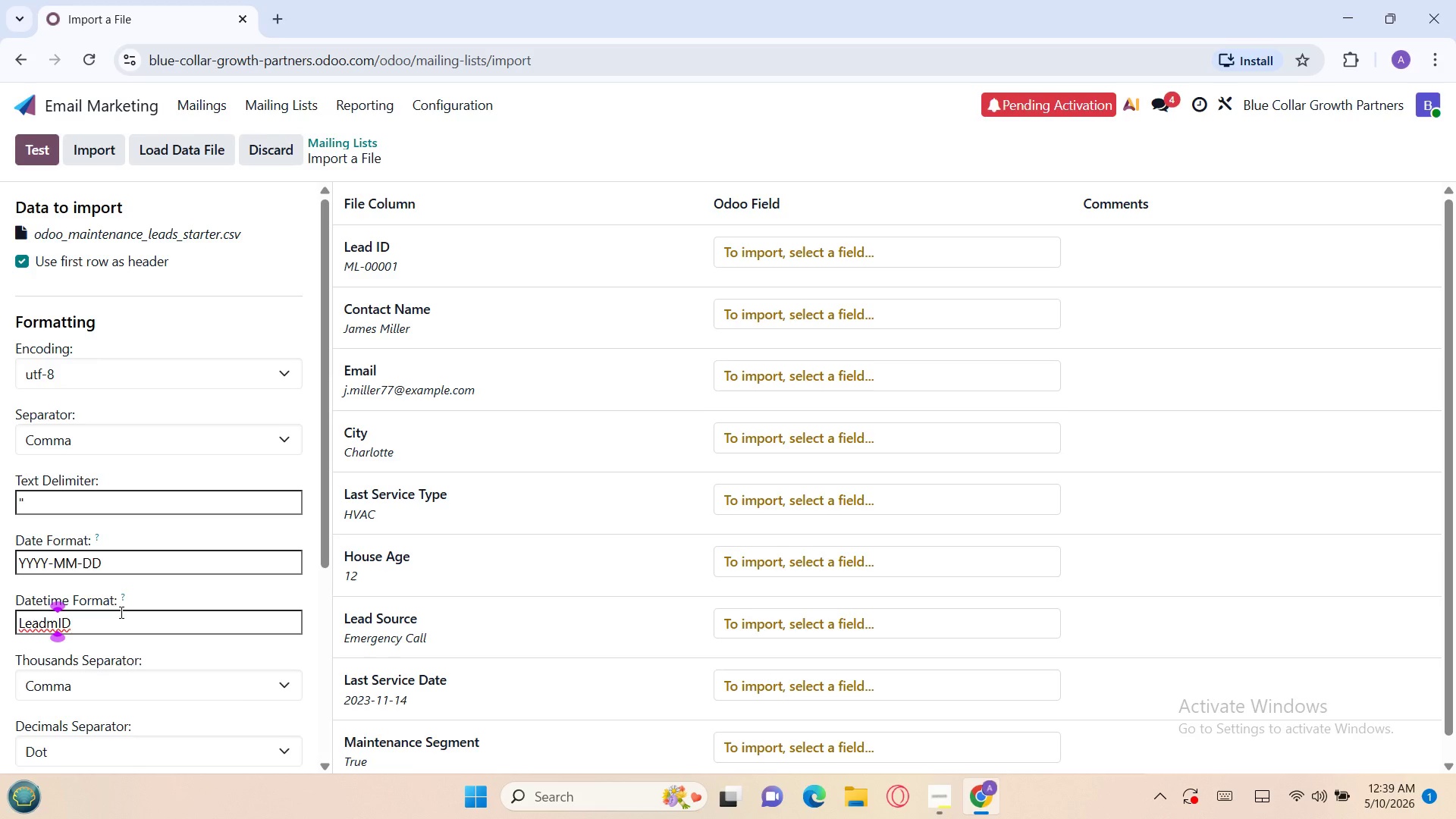 
key(Backspace)
 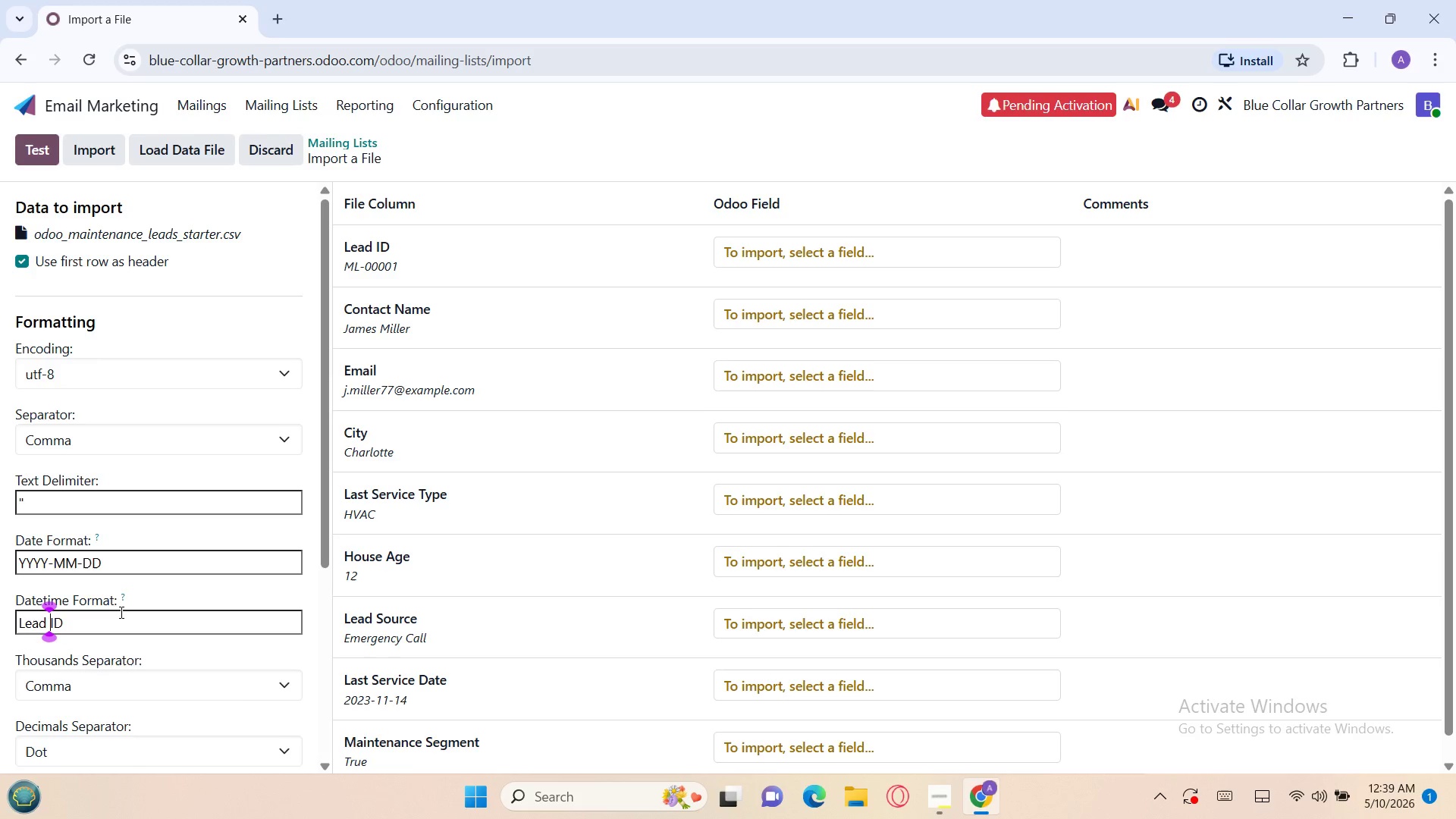 
key(Space)
 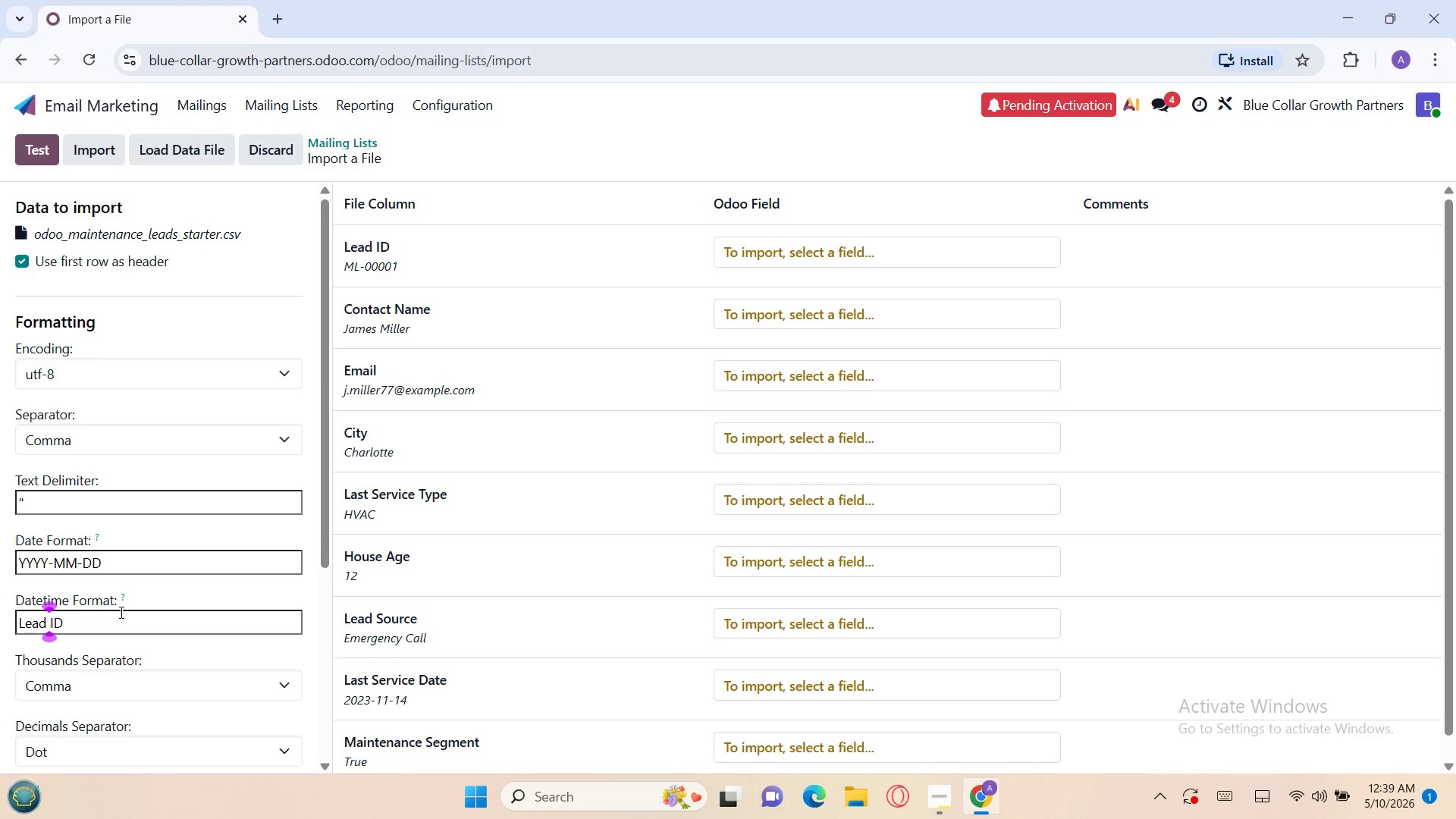 
key(ArrowRight)
 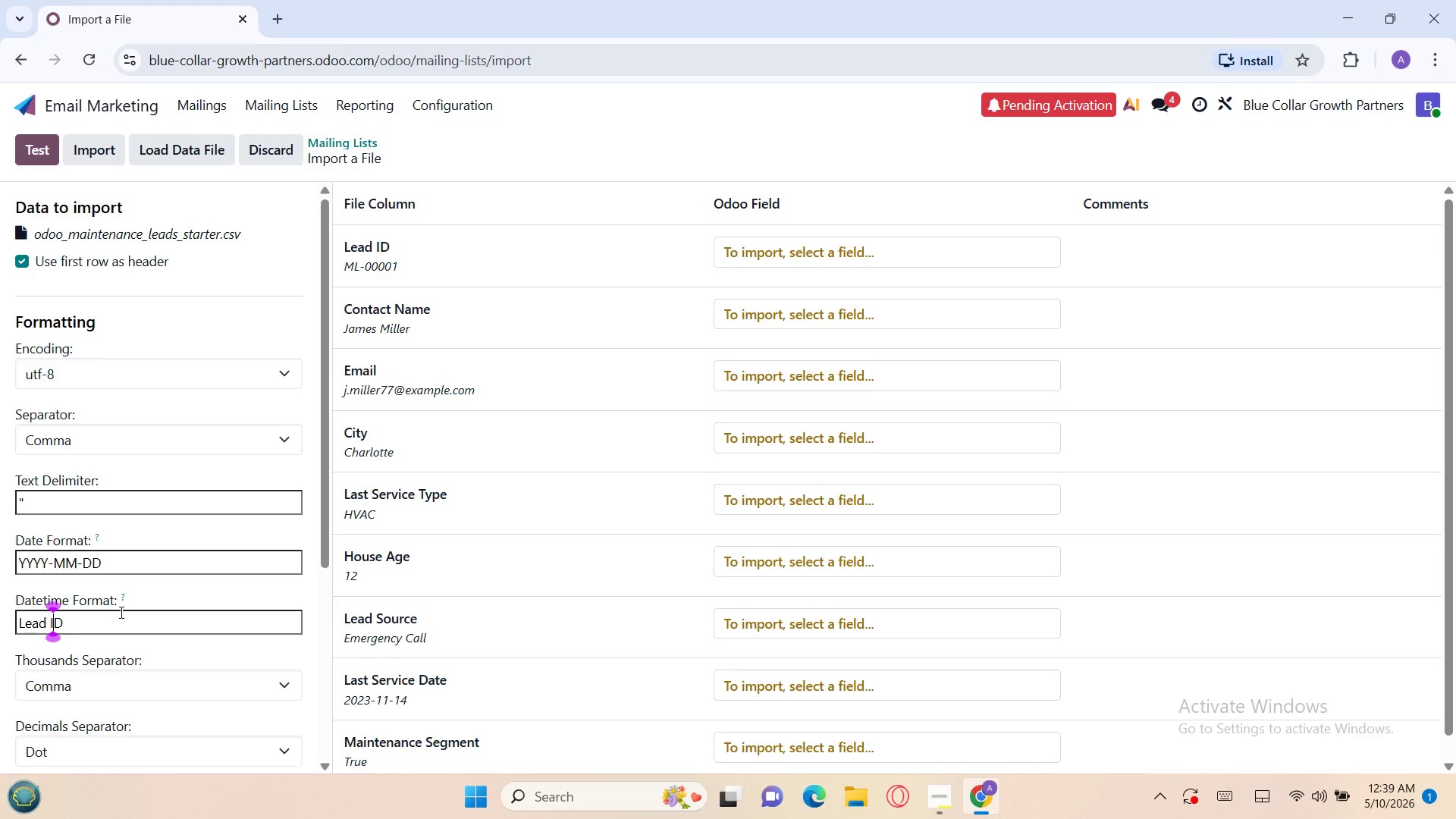 
key(ArrowRight)
 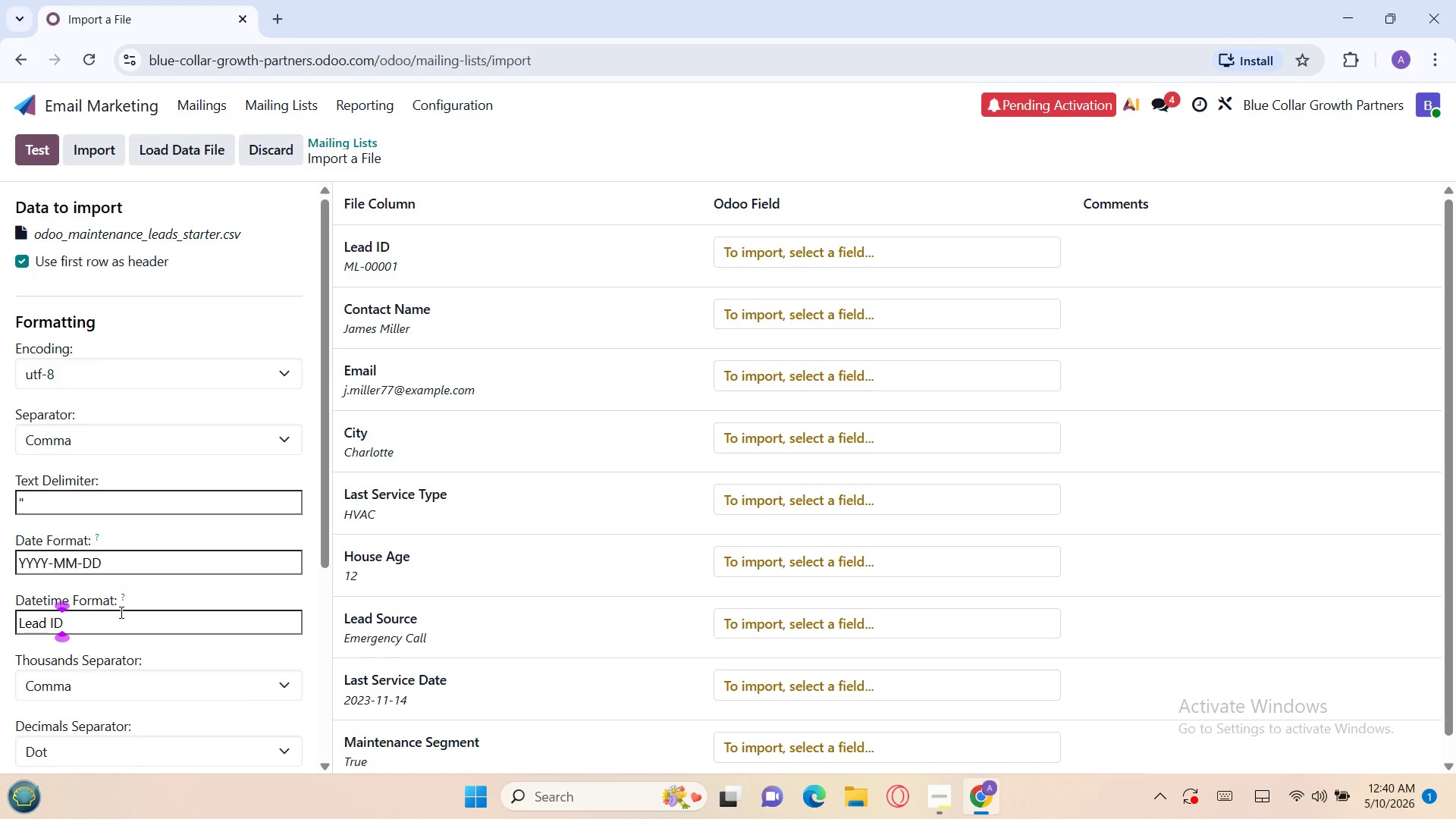 
key(Comma)
 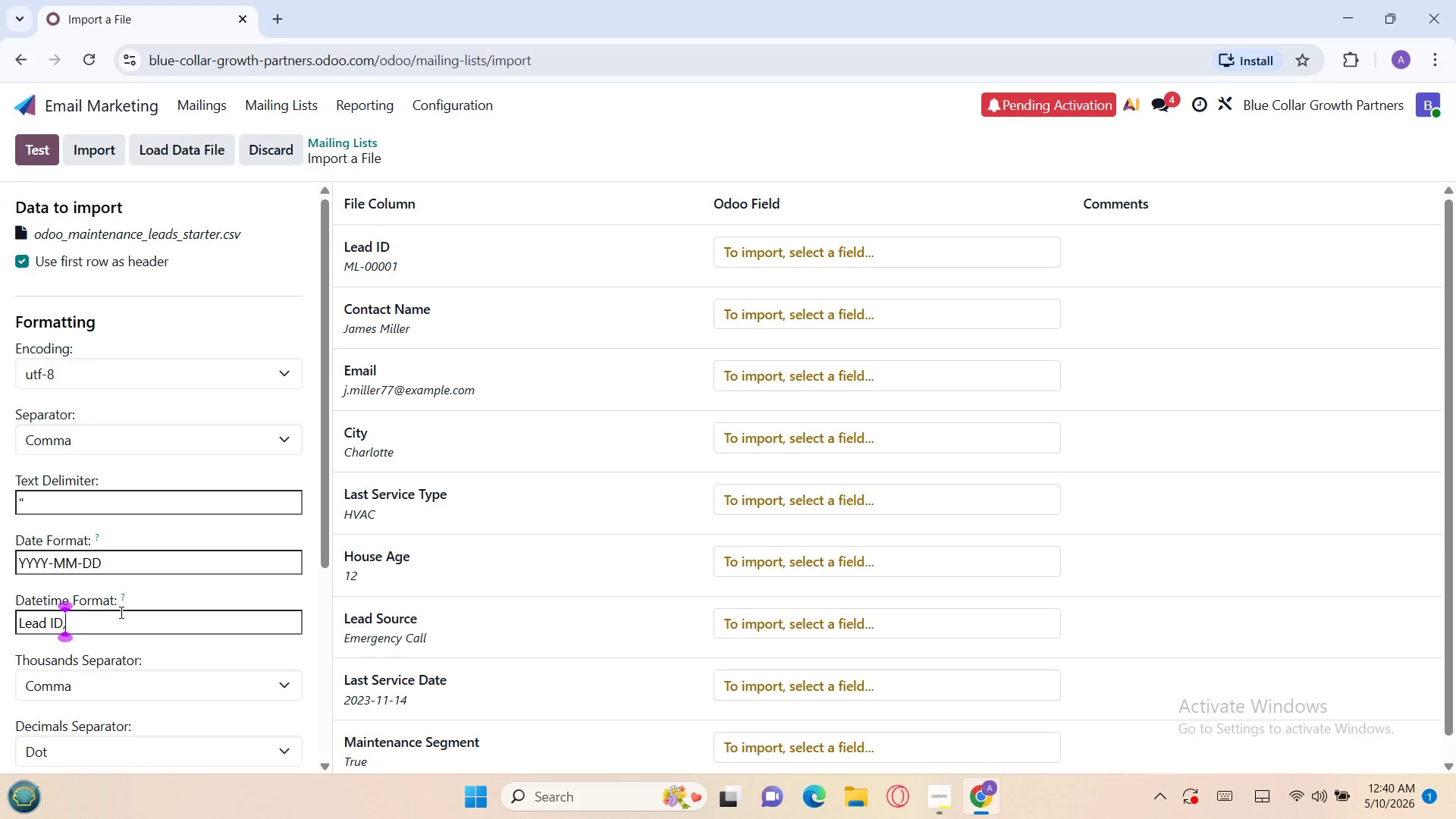 
key(Space)
 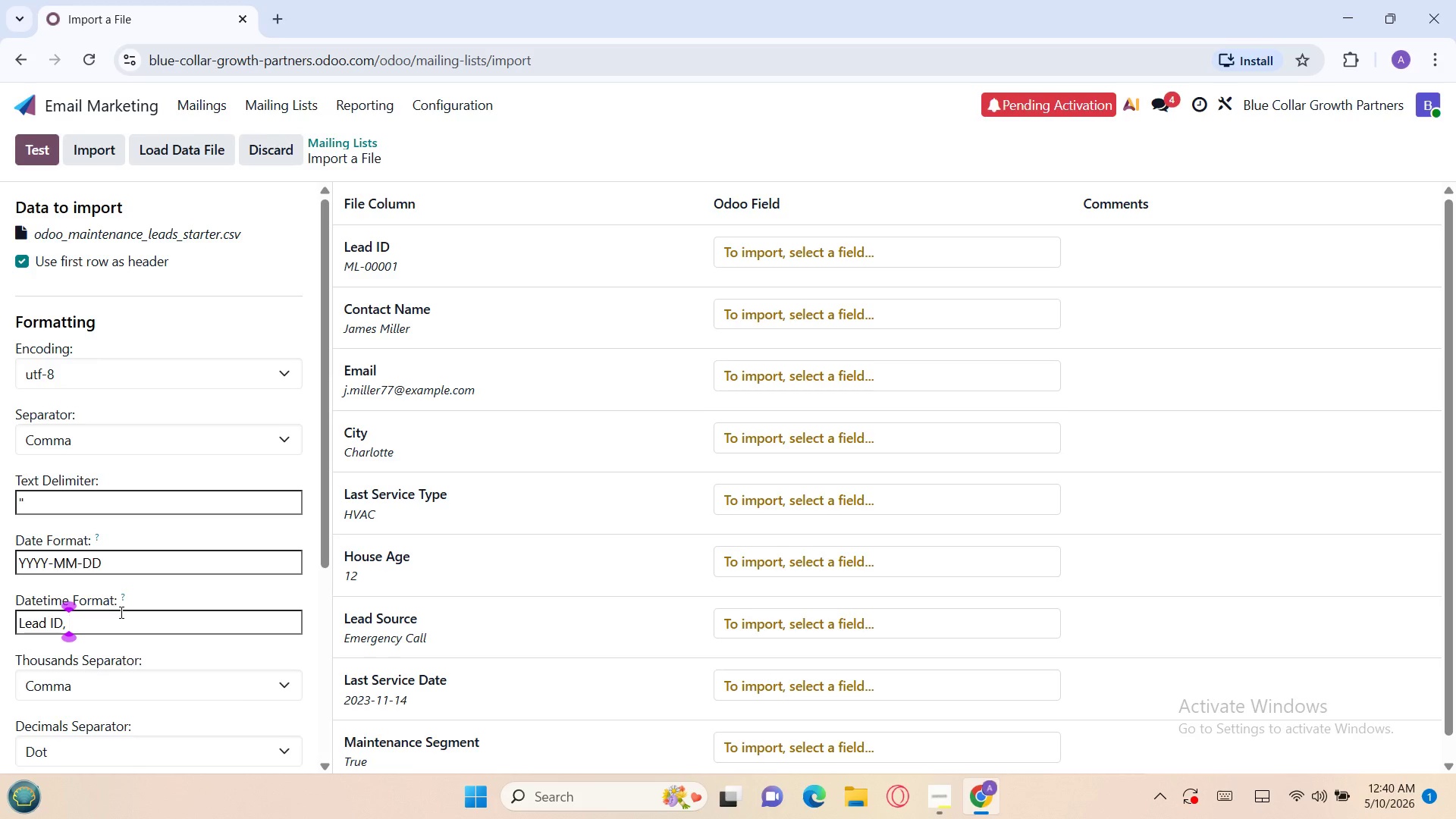 
wait(10.86)
 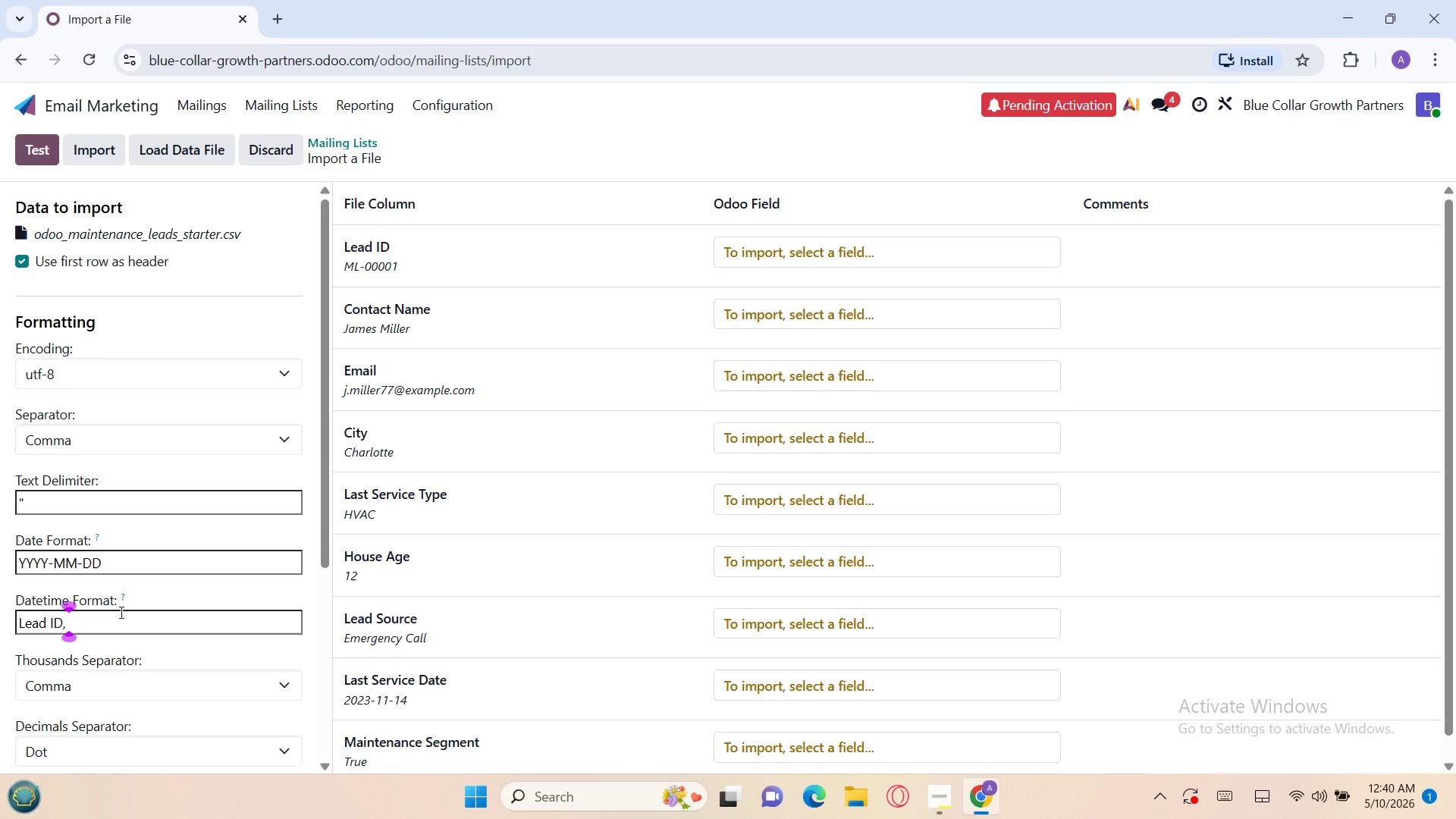 
type(City)
 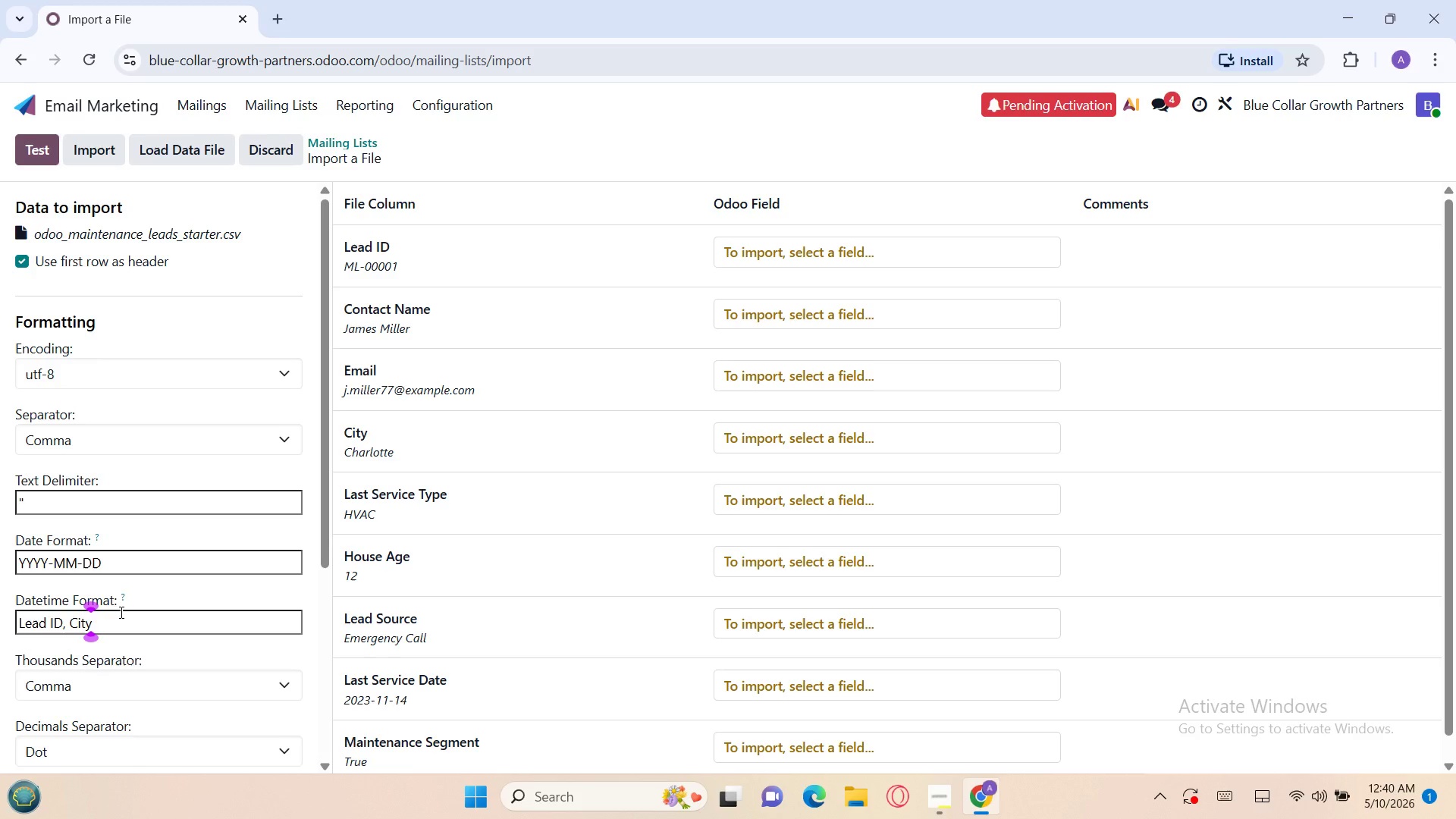 
wait(5.39)
 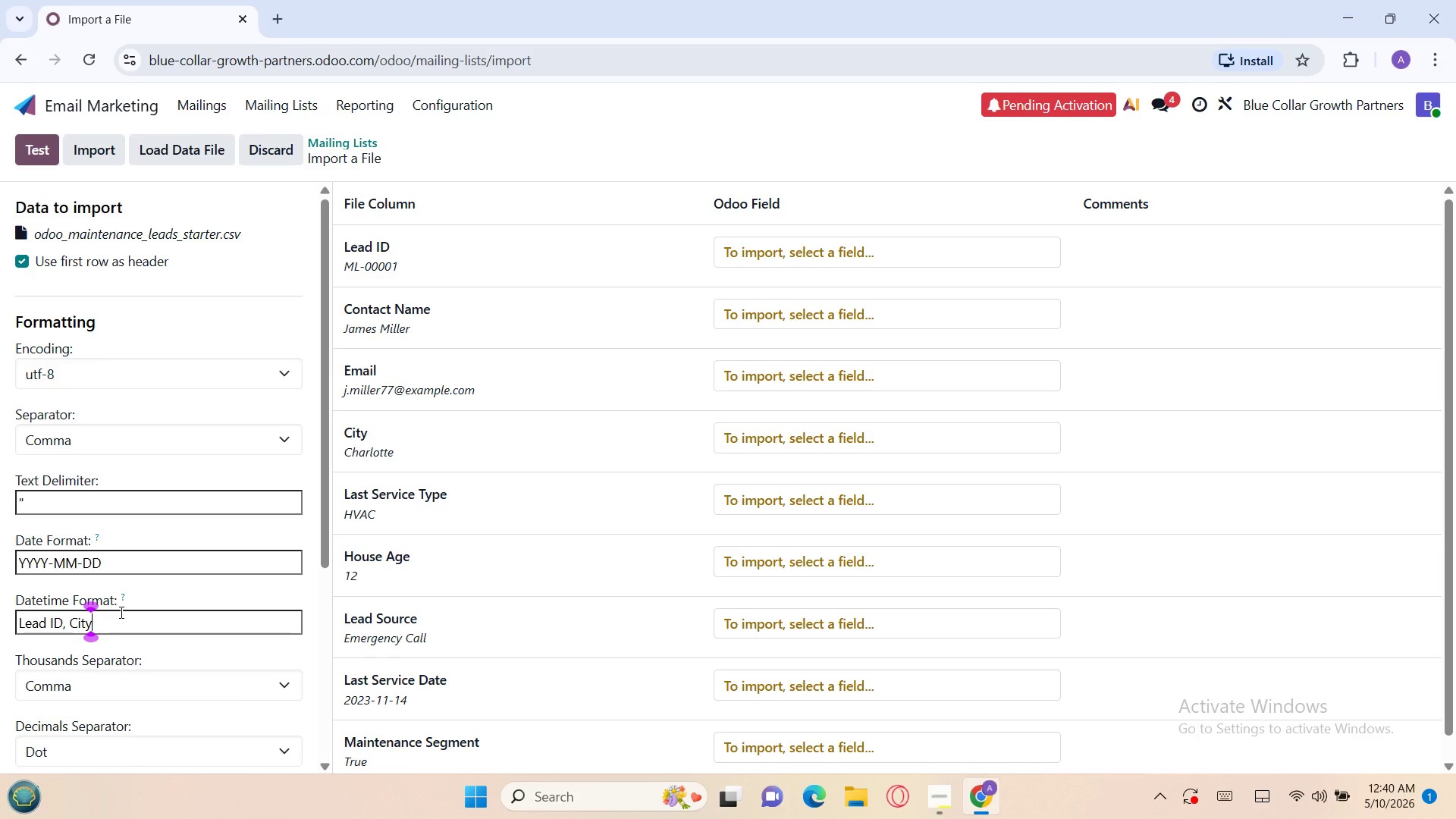 
key(Comma)
 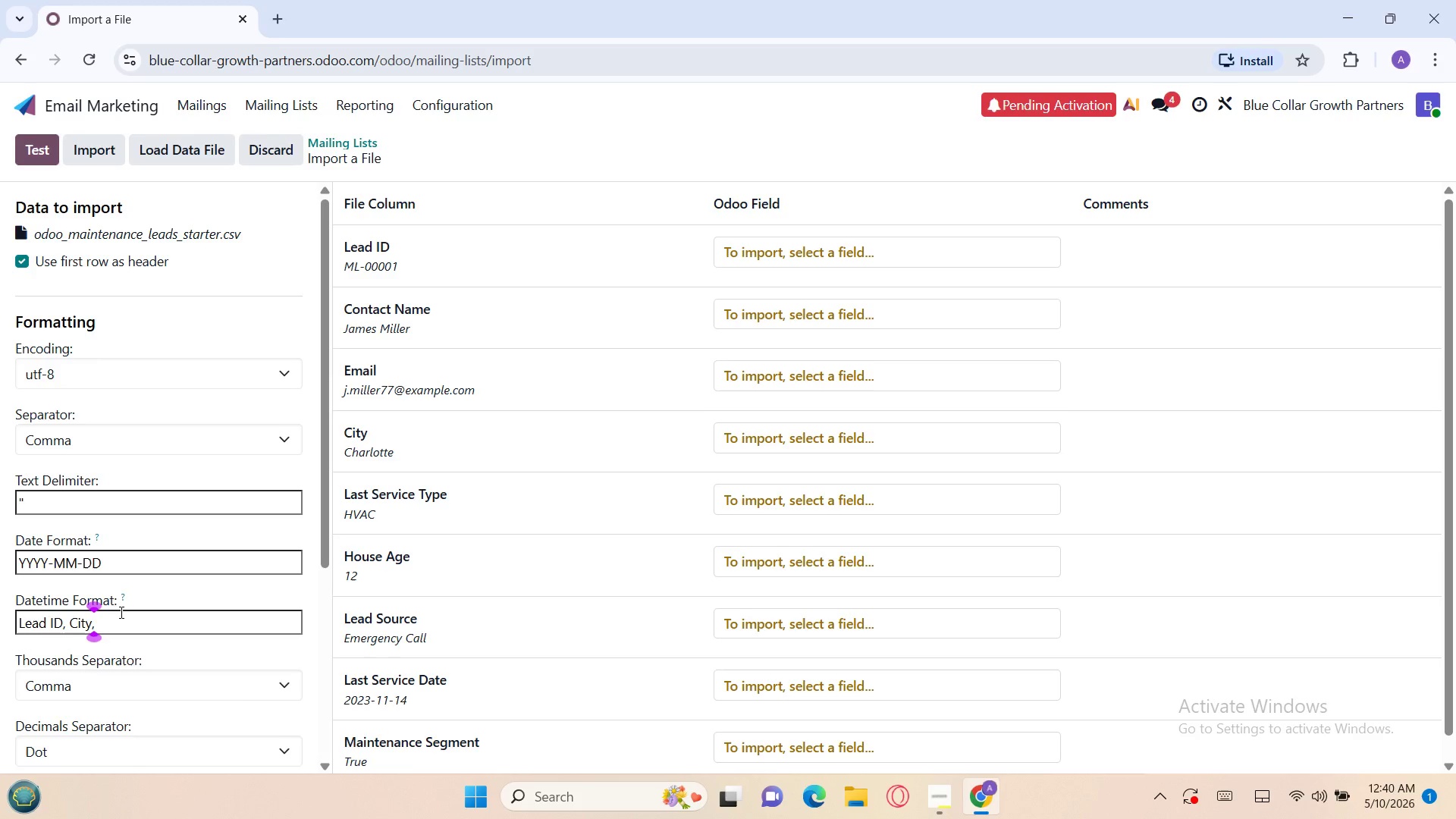 
key(Space)
 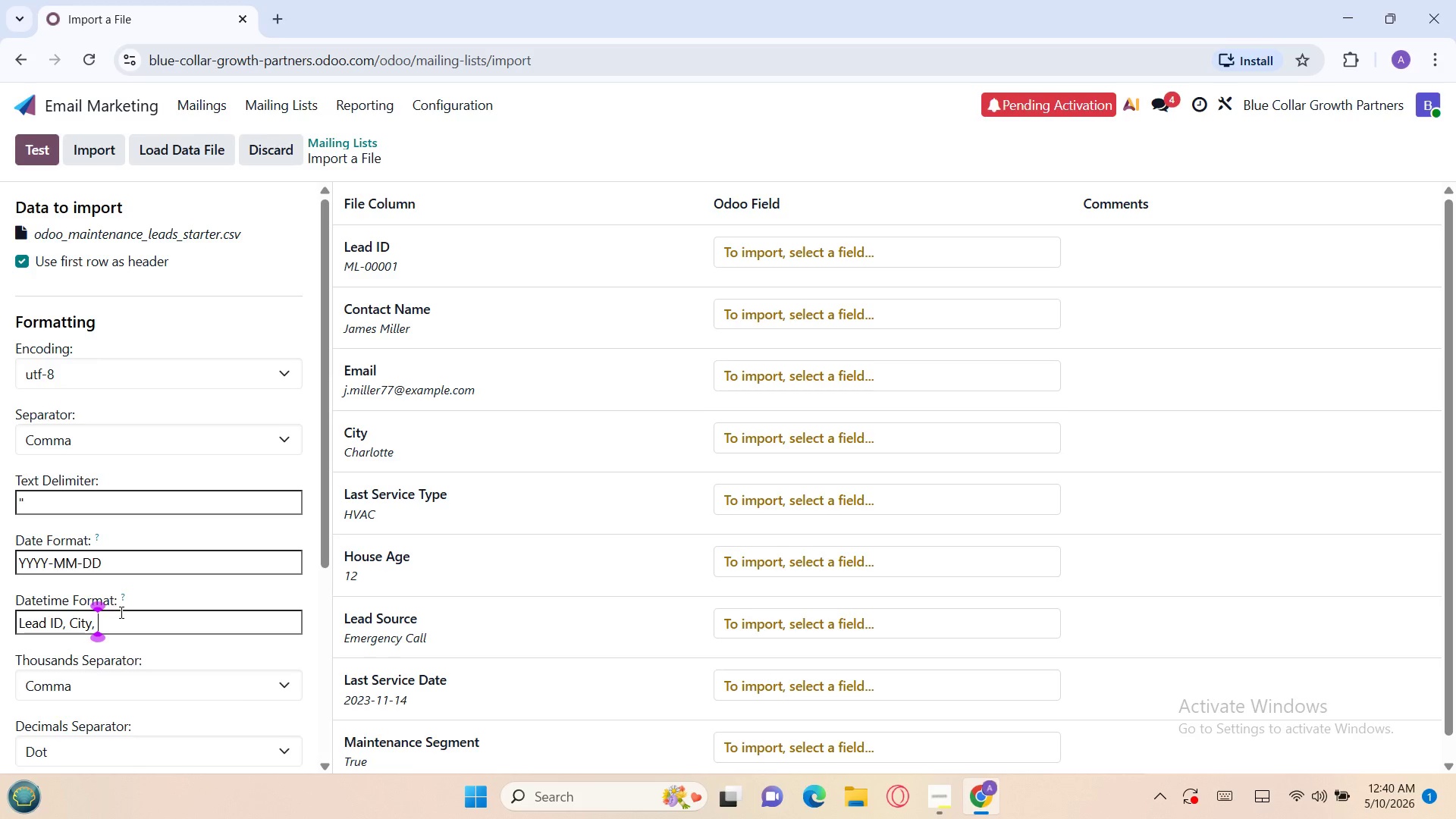 
type(Last Service Type, House Age, Lead Source)
 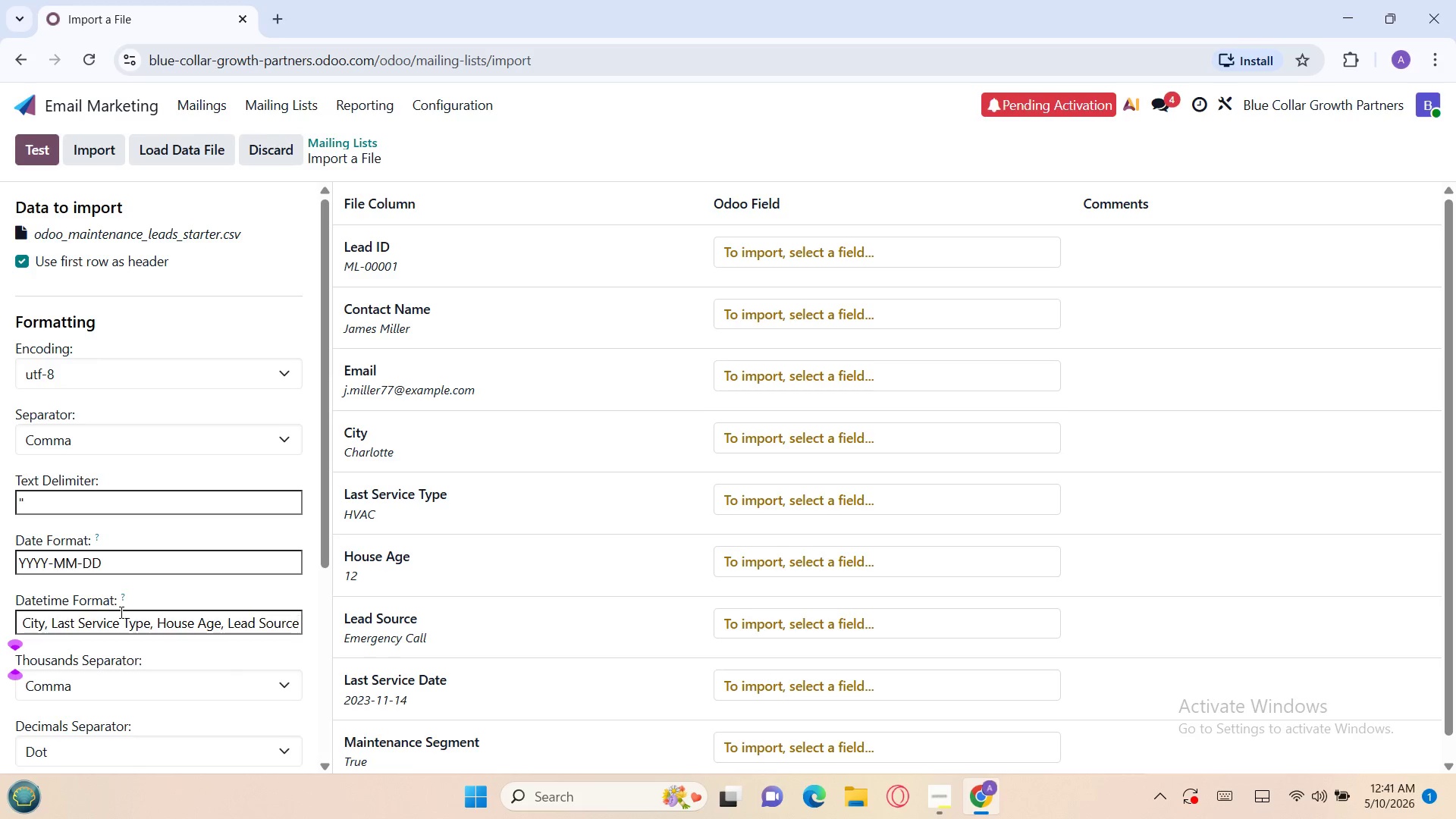 
wait(5.44)
 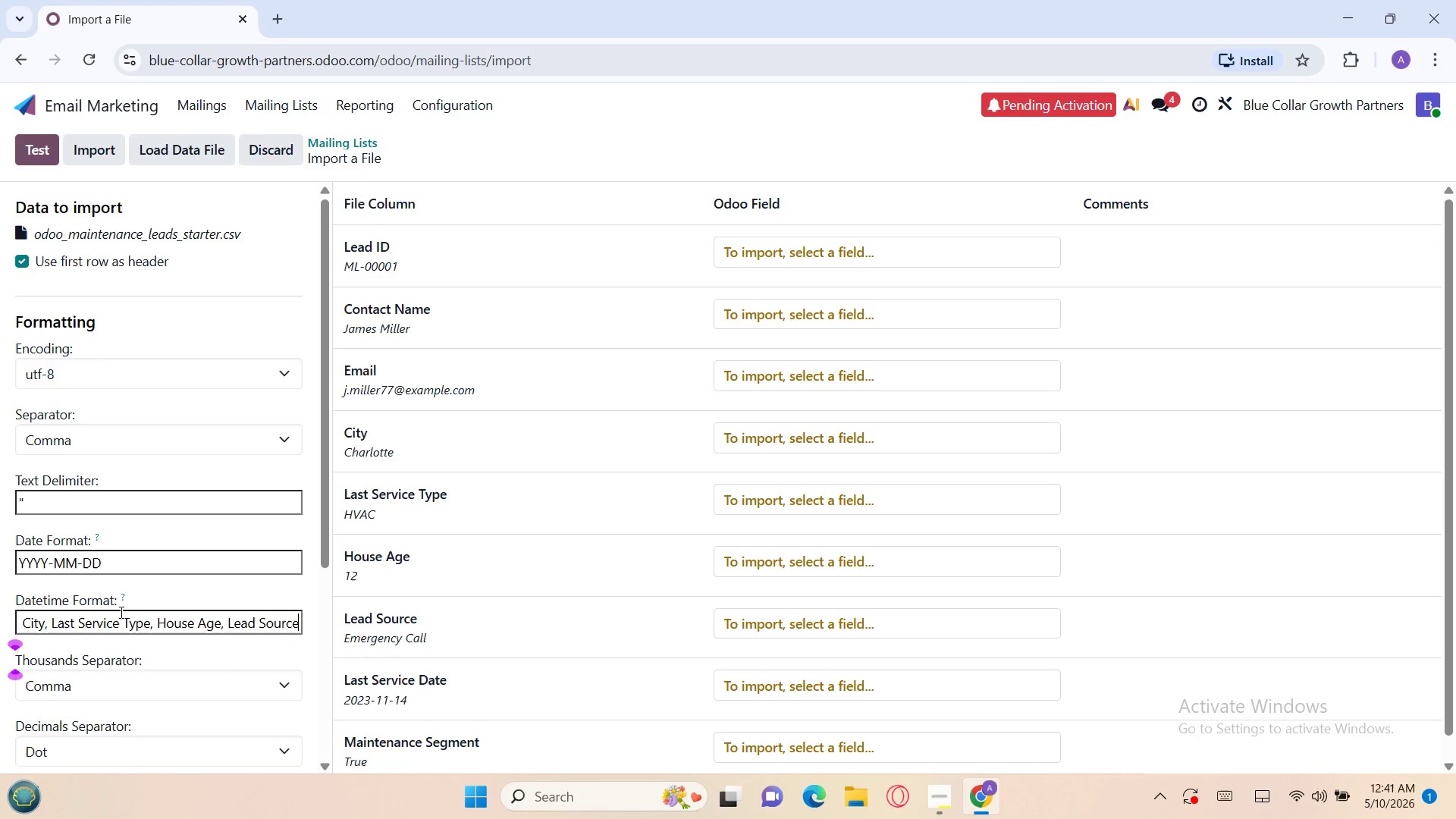 
key(Comma)
 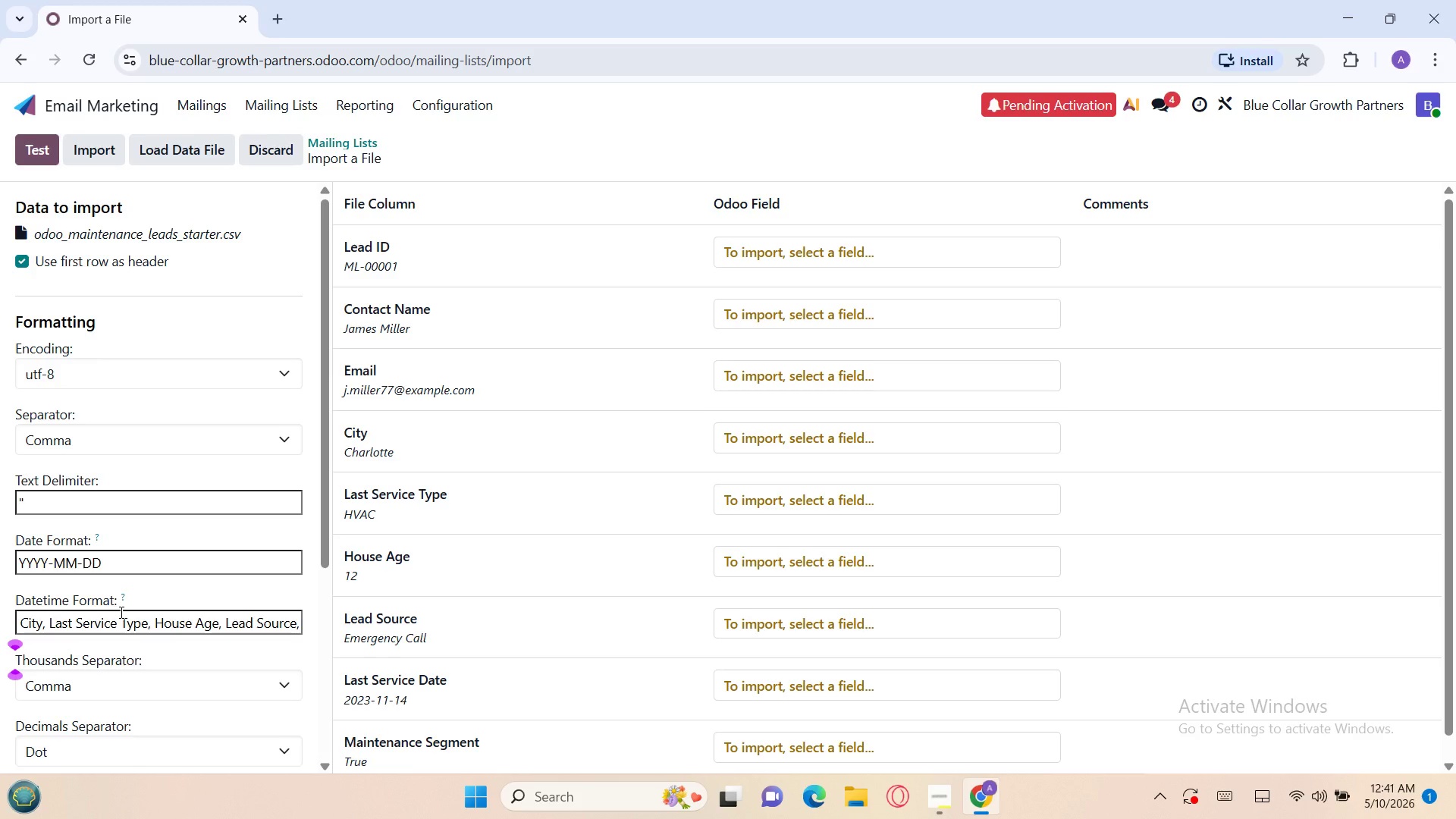 
wait(7.14)
 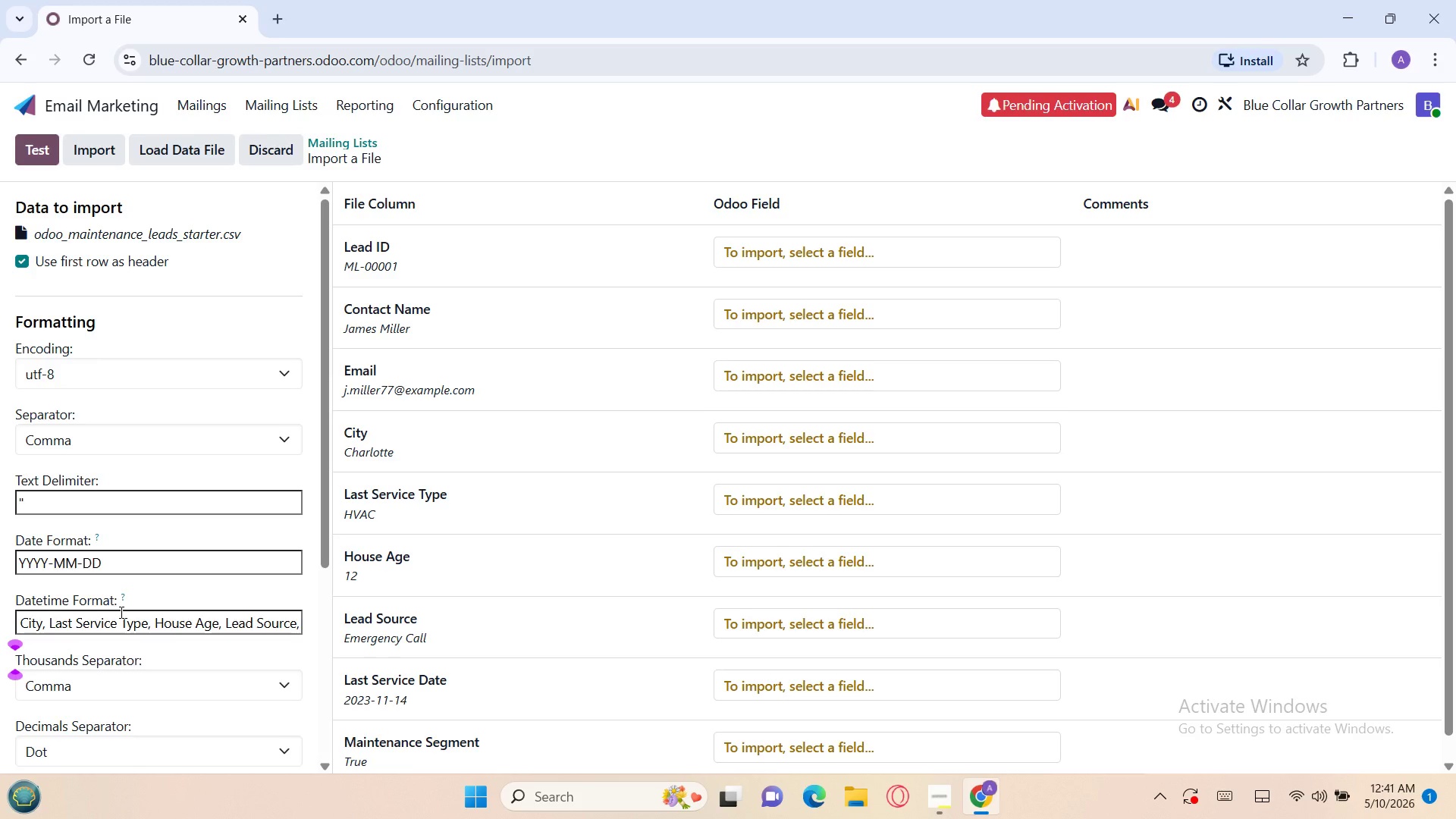 
key(Space)
 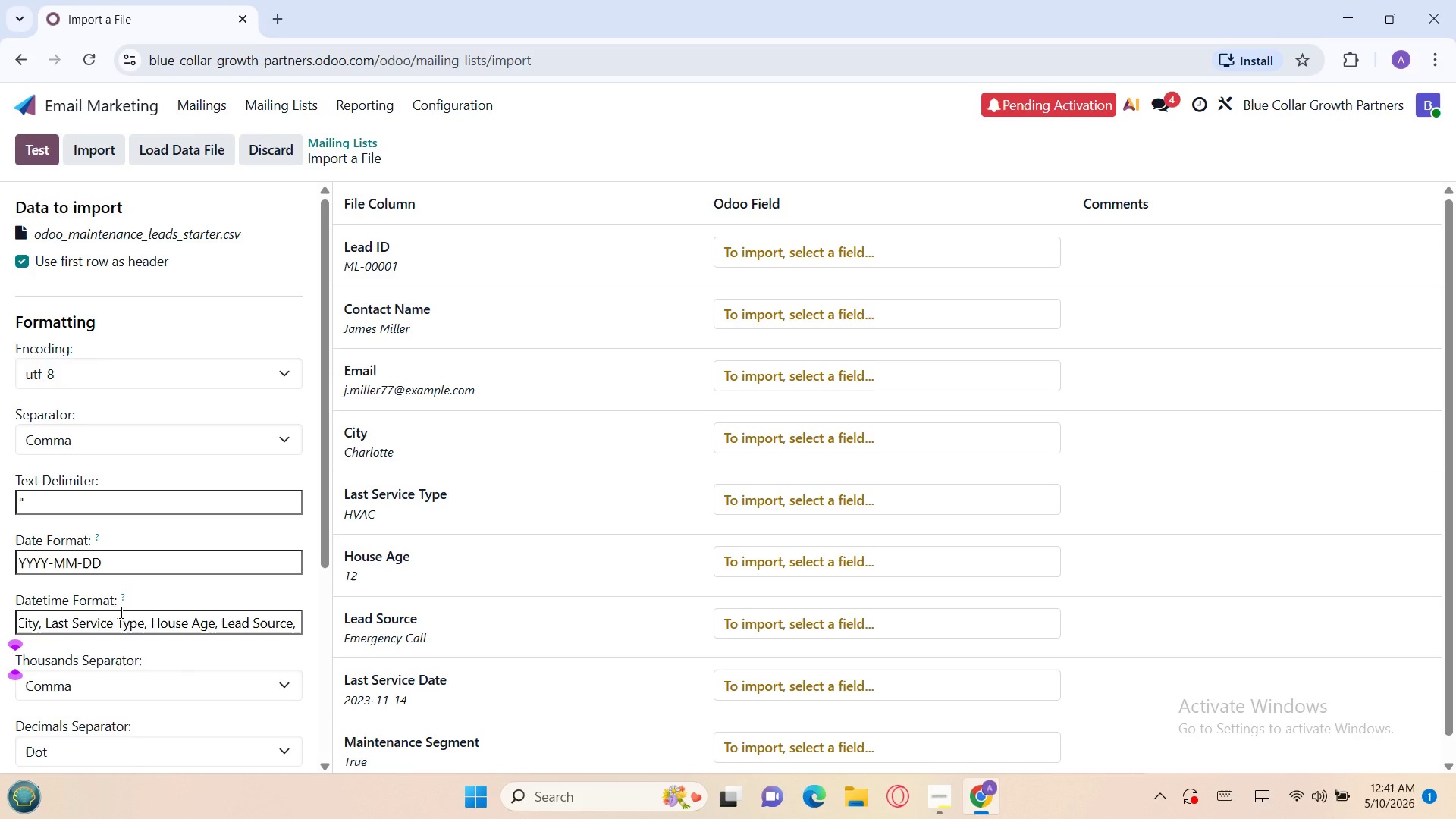 
type(Last)
 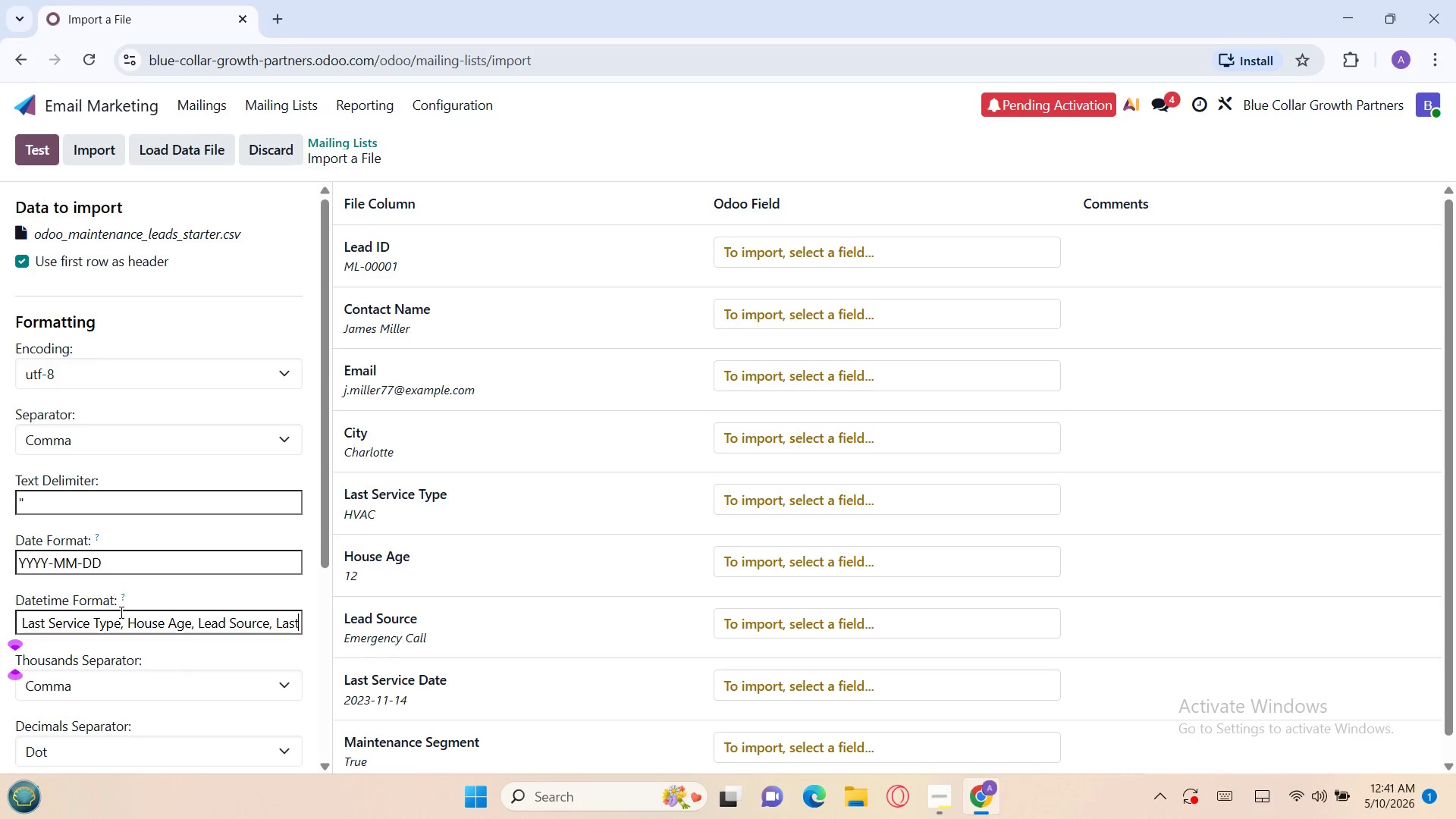 
type( Service Date, )
 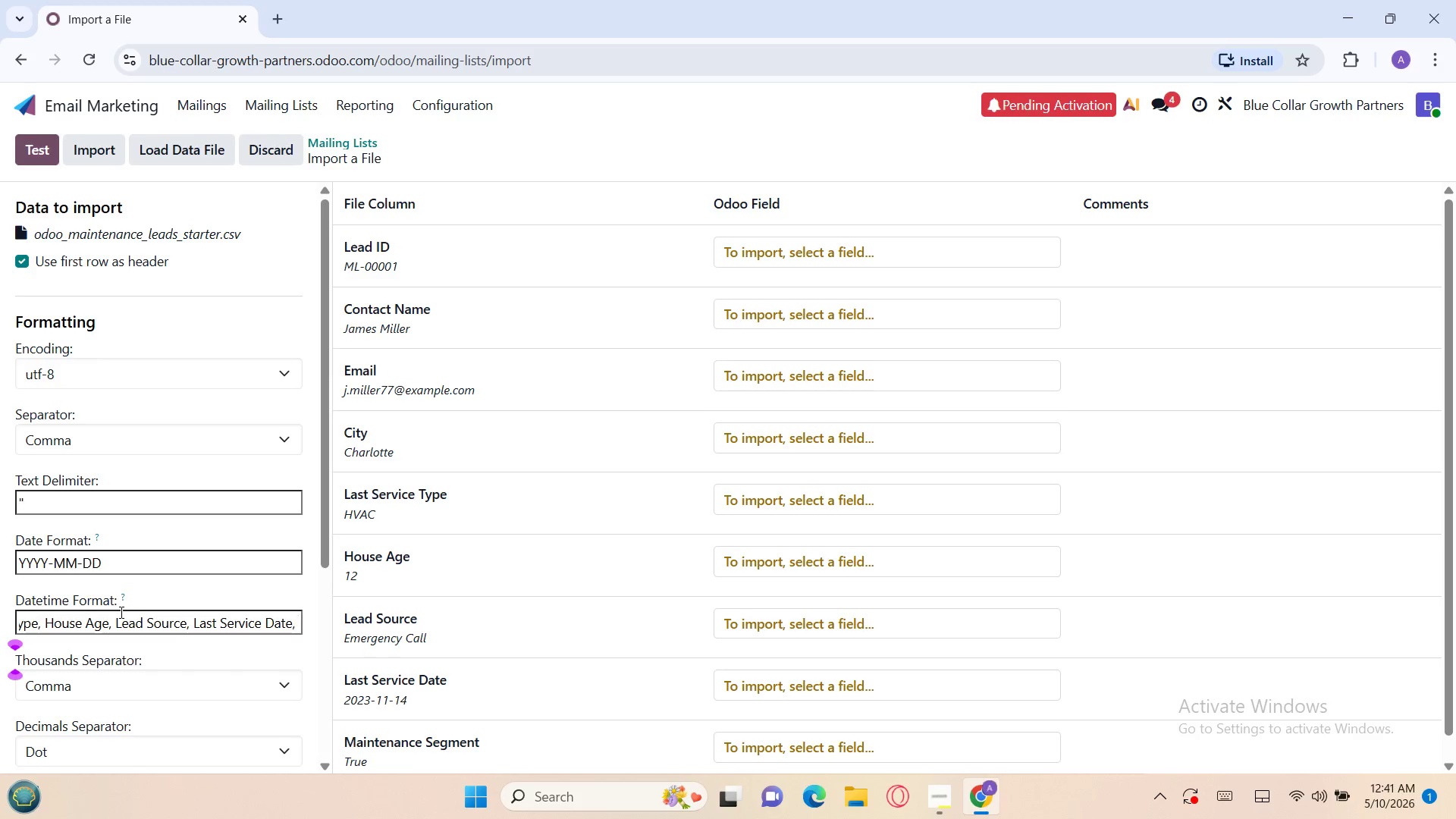 
wait(7.59)
 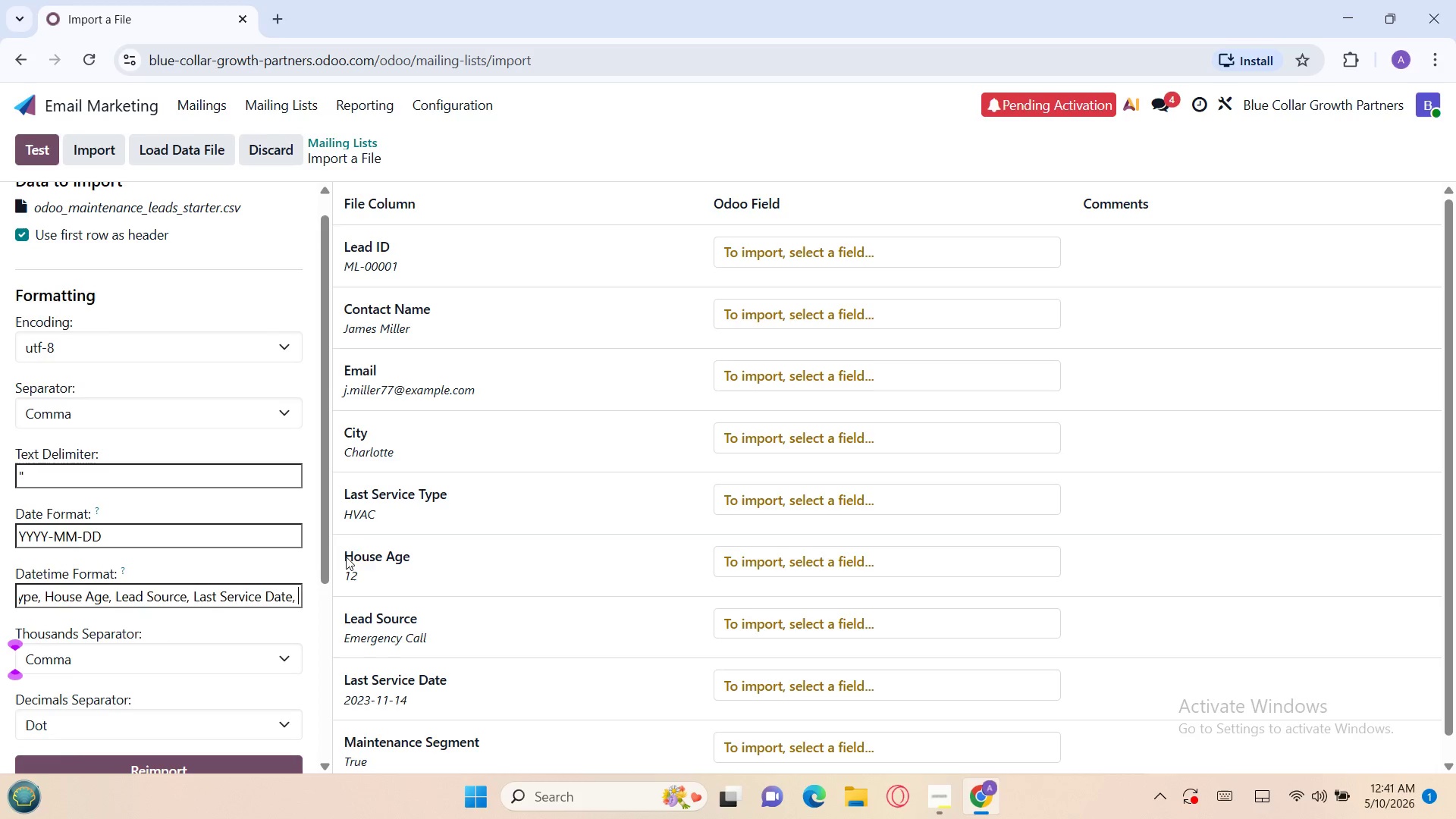 
type(Maintenance Segments)
 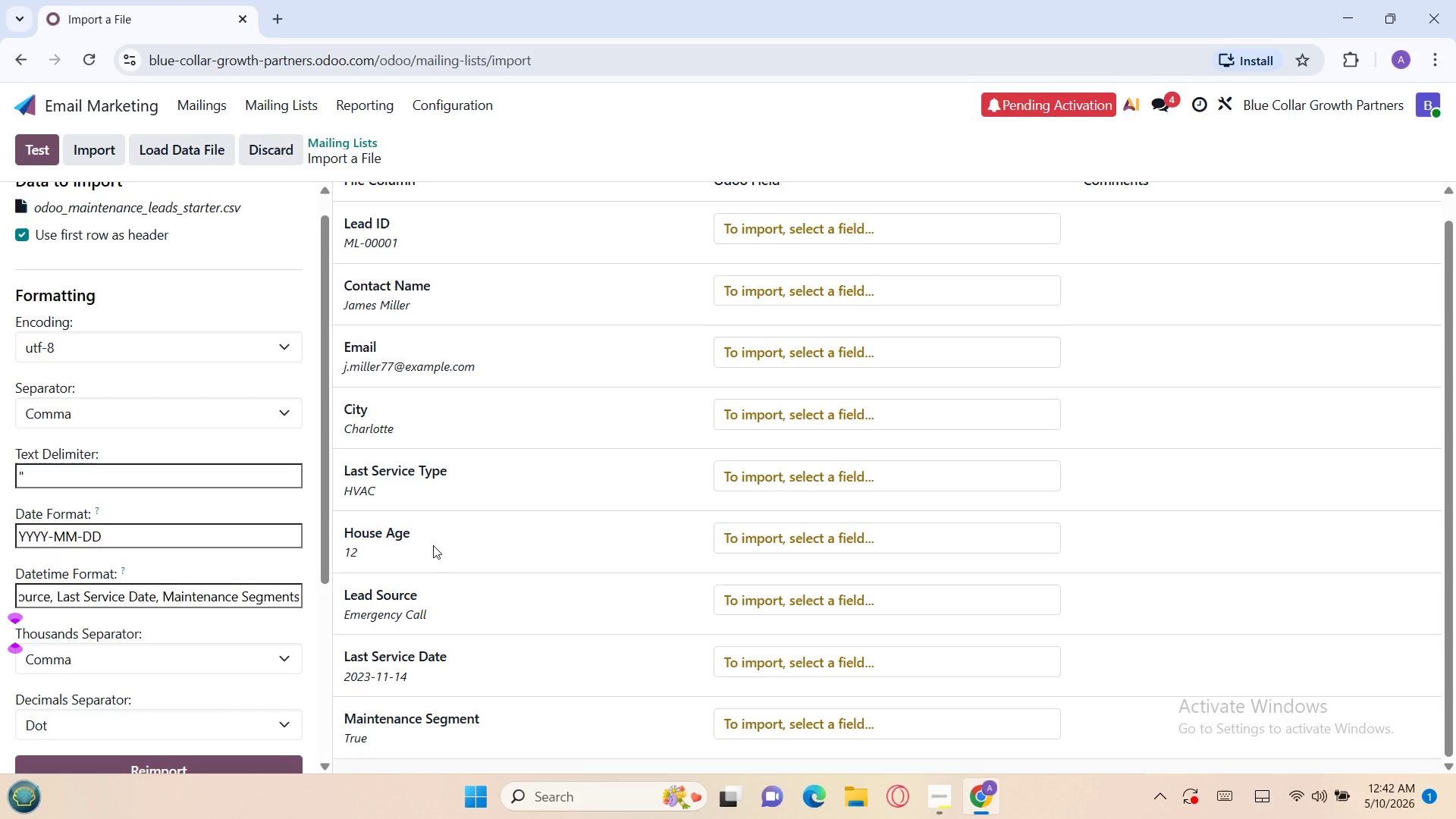 
key(Control+A)
 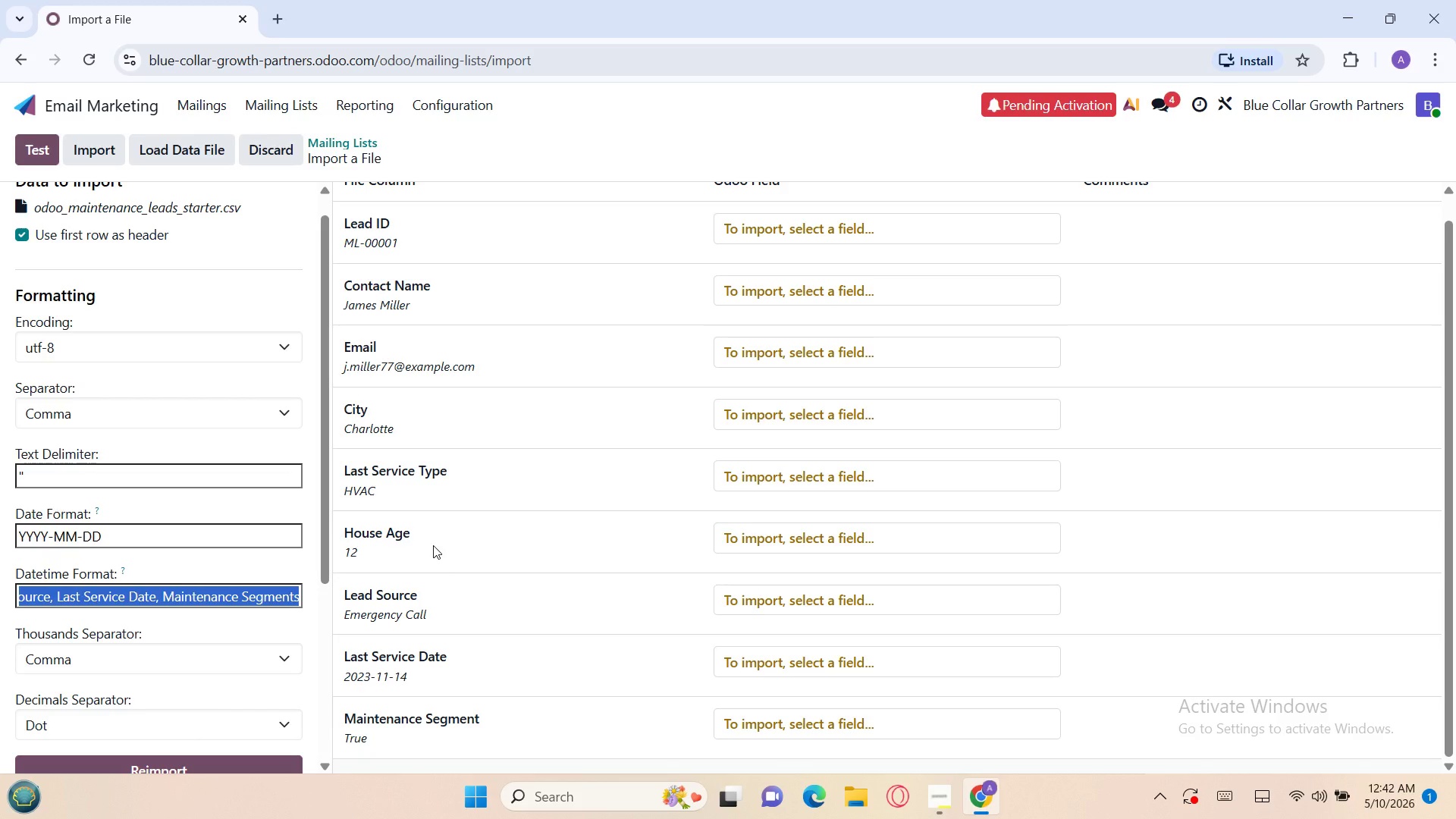 
key(Control+X)
 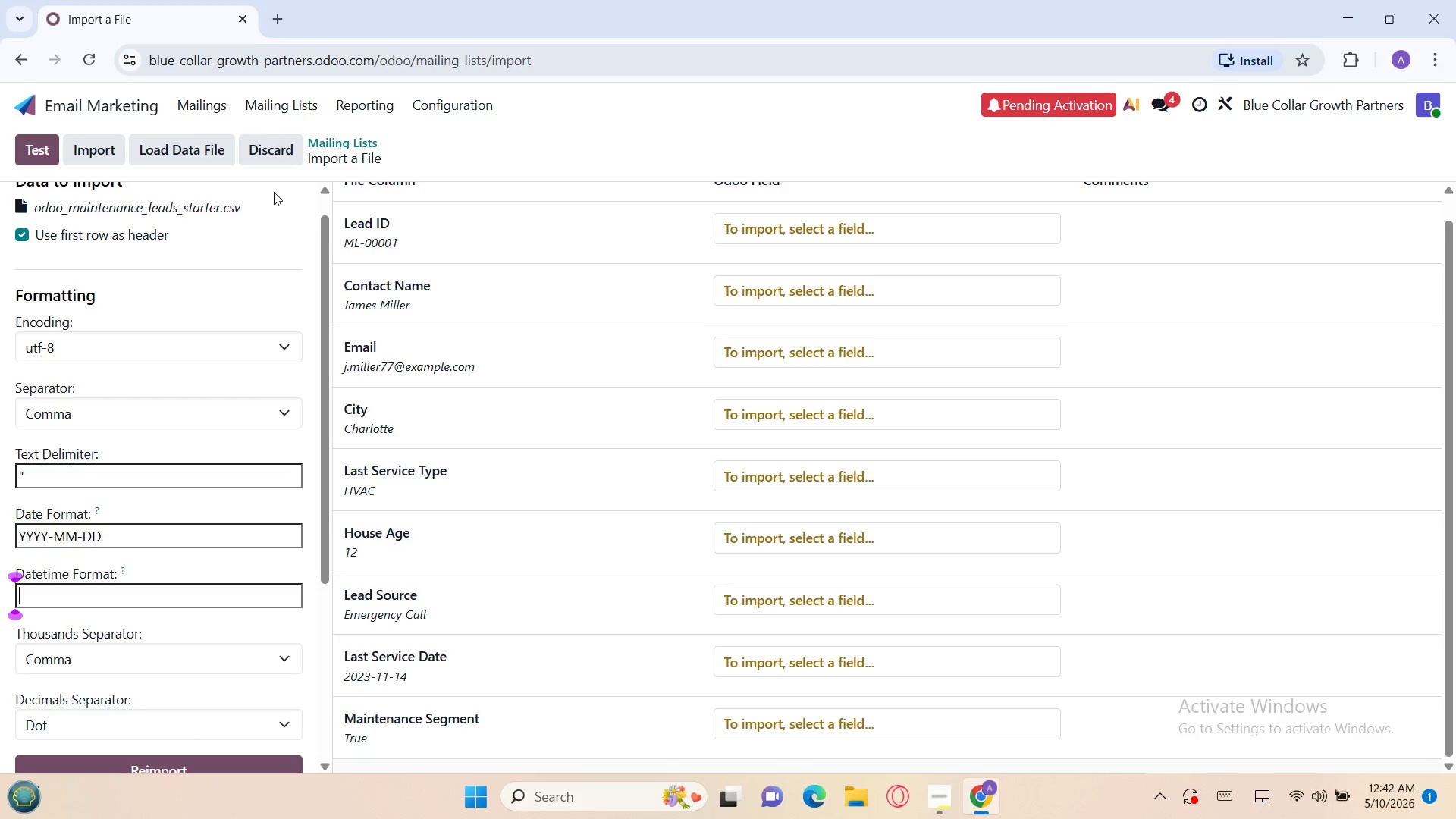 
left_click([273, 153])
 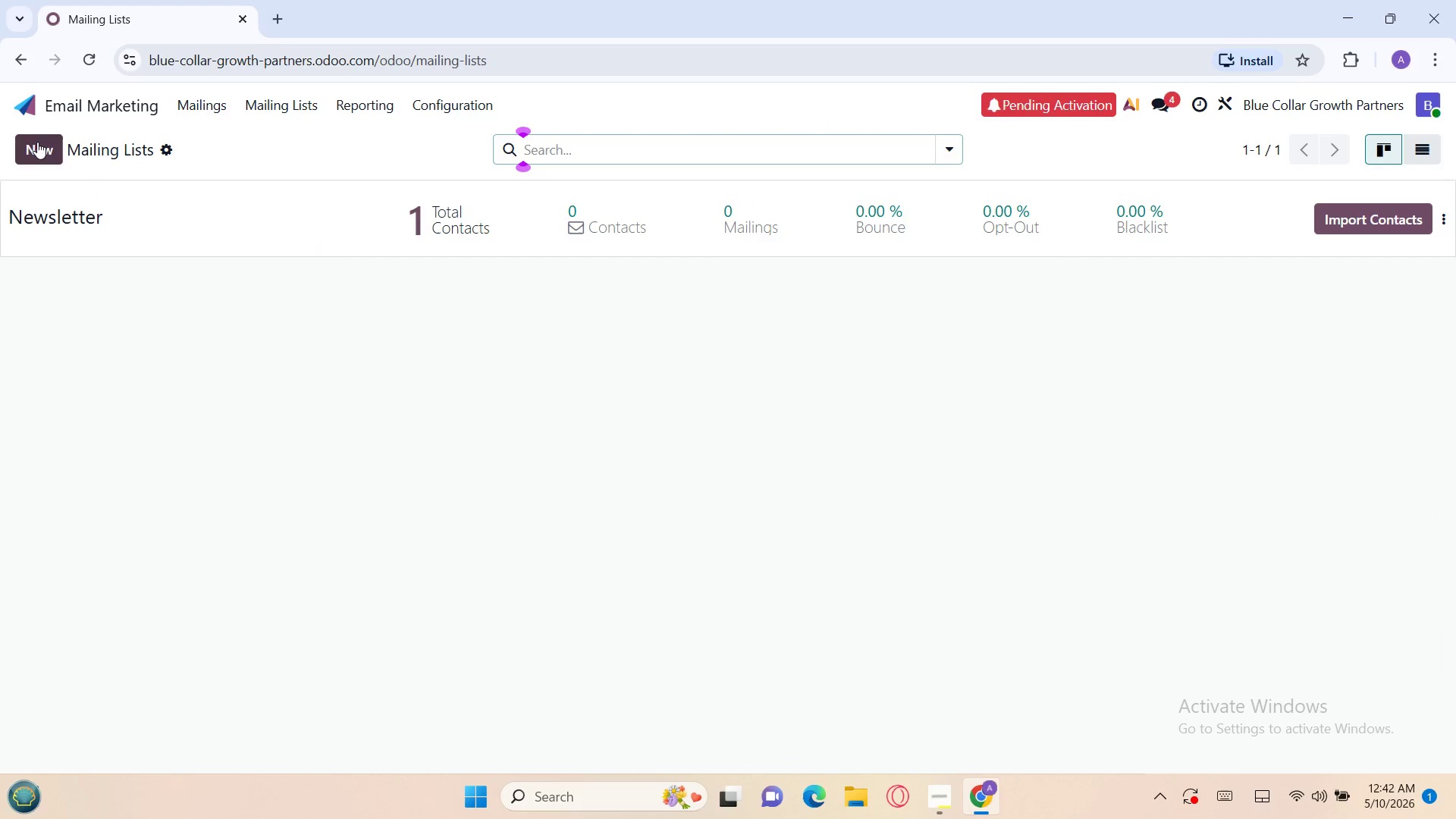 
wait(8.34)
 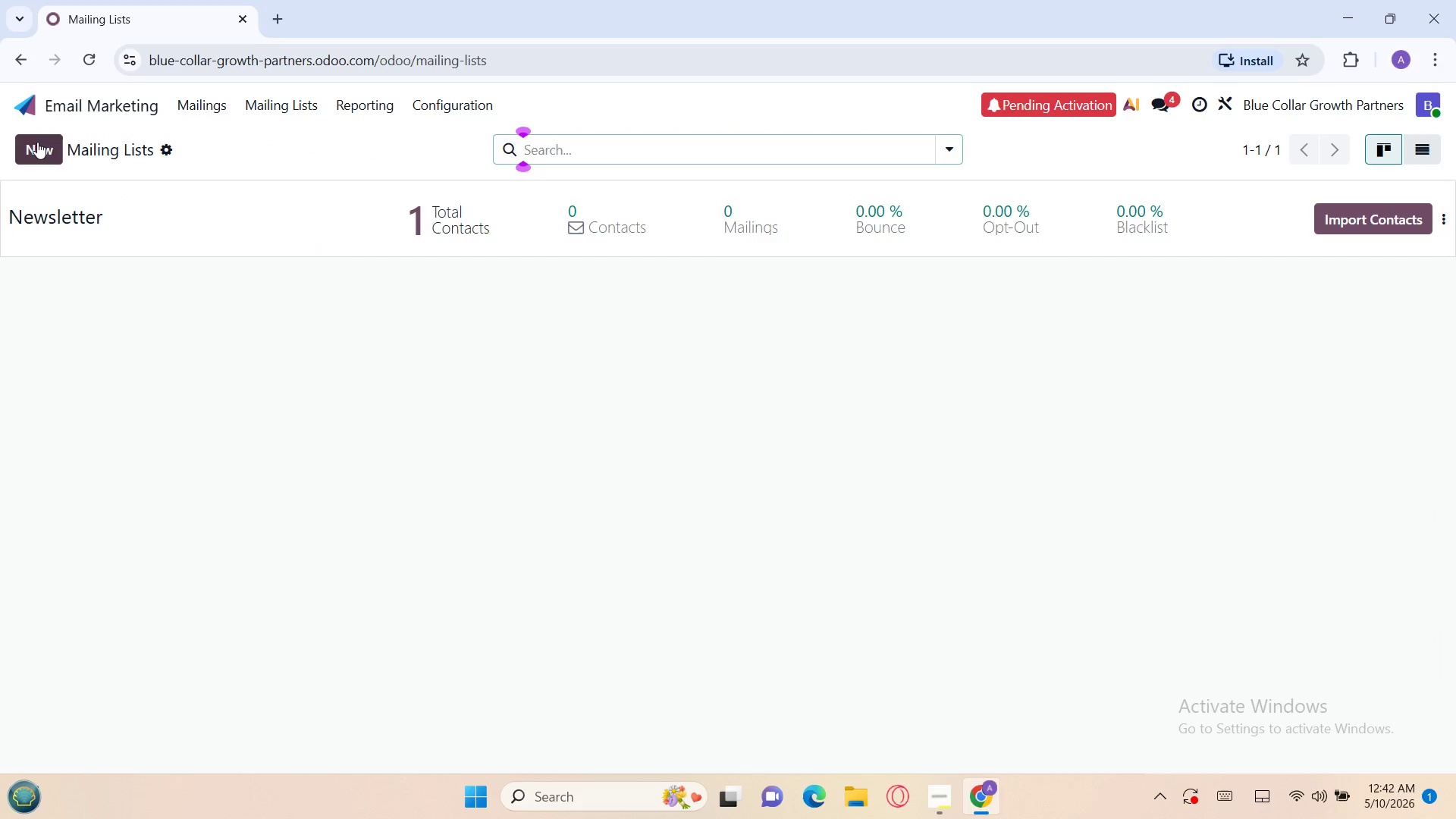 
left_click([107, 207])
 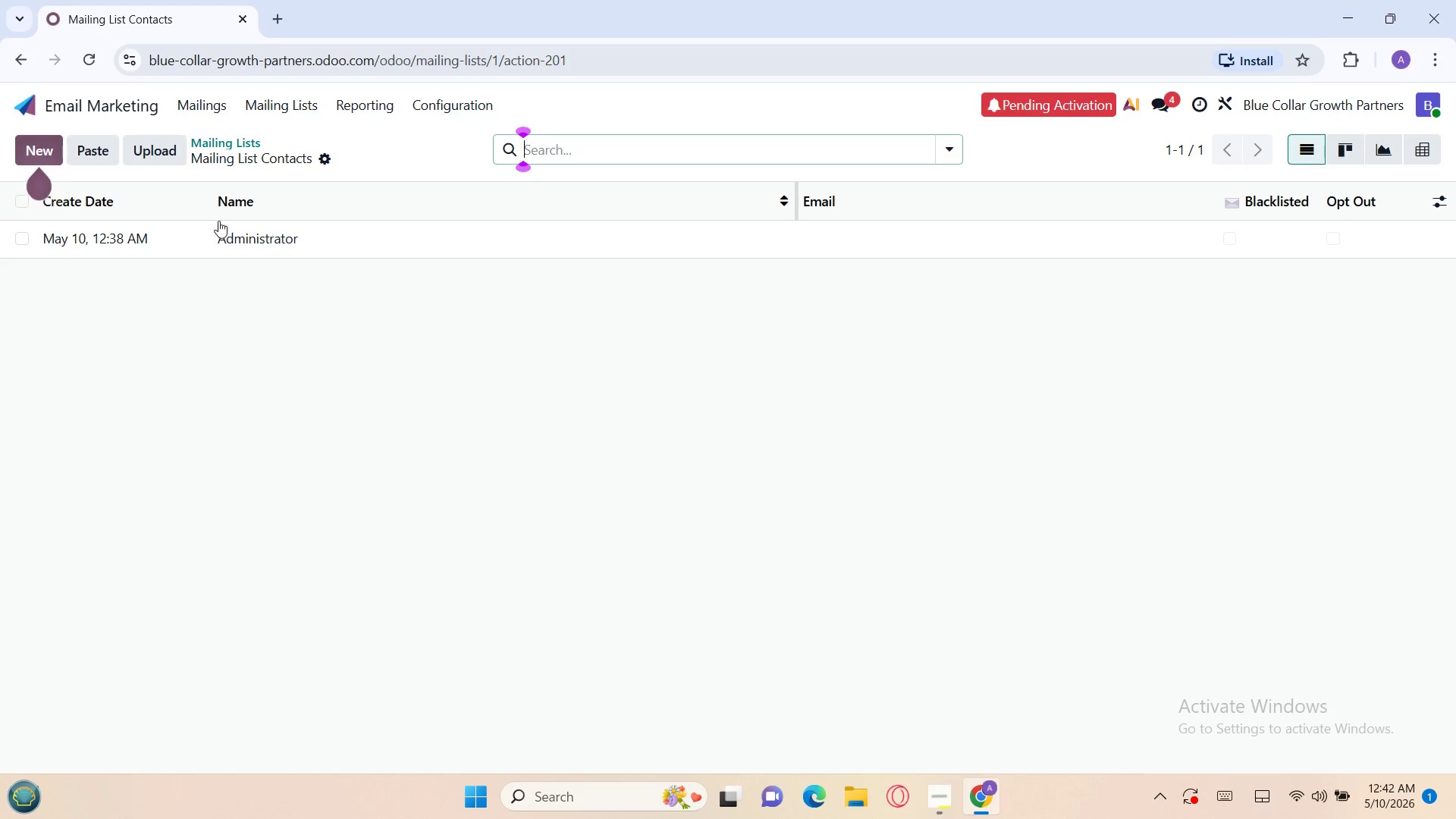 
left_click([237, 234])
 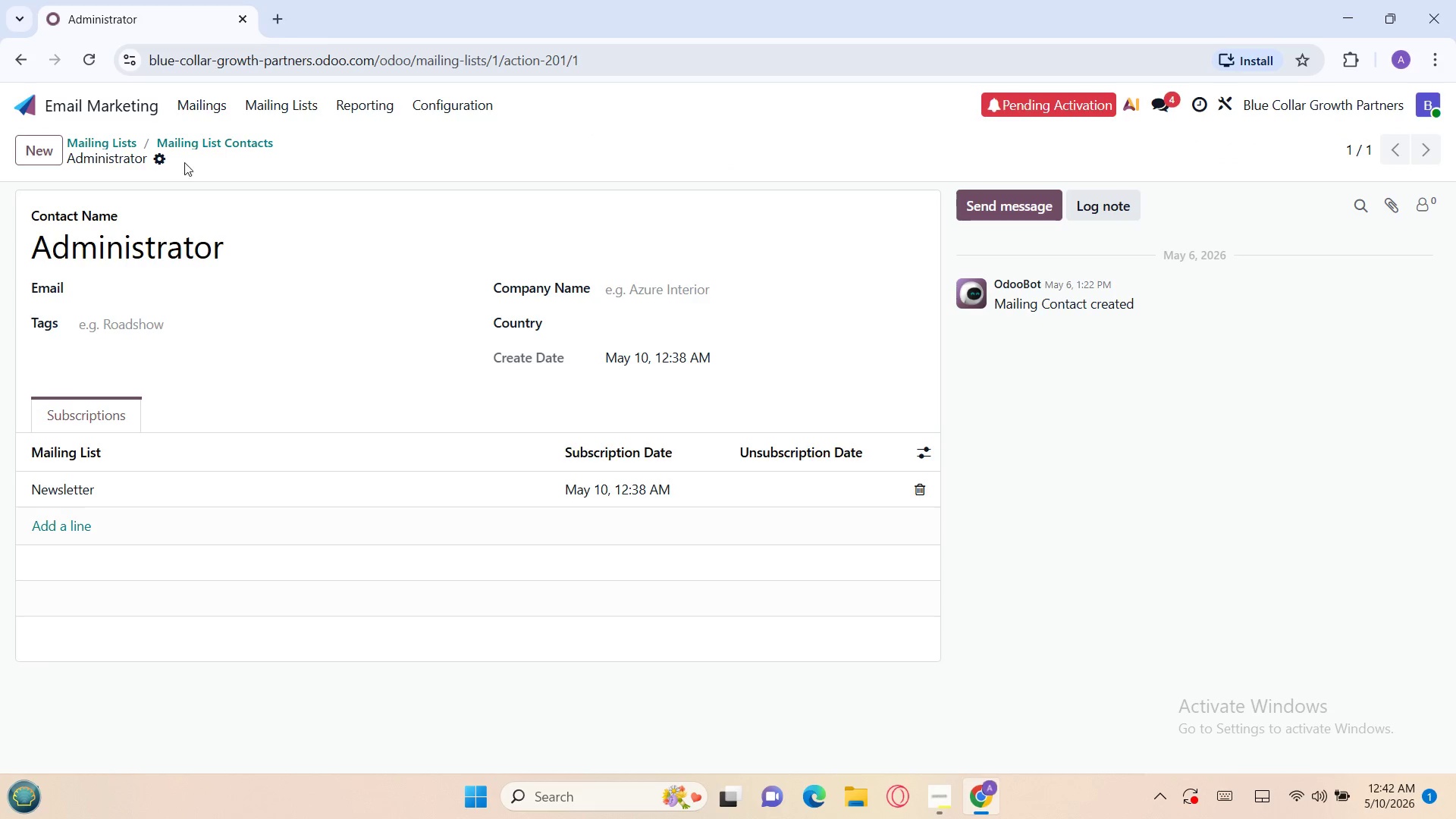 
left_click([162, 151])
 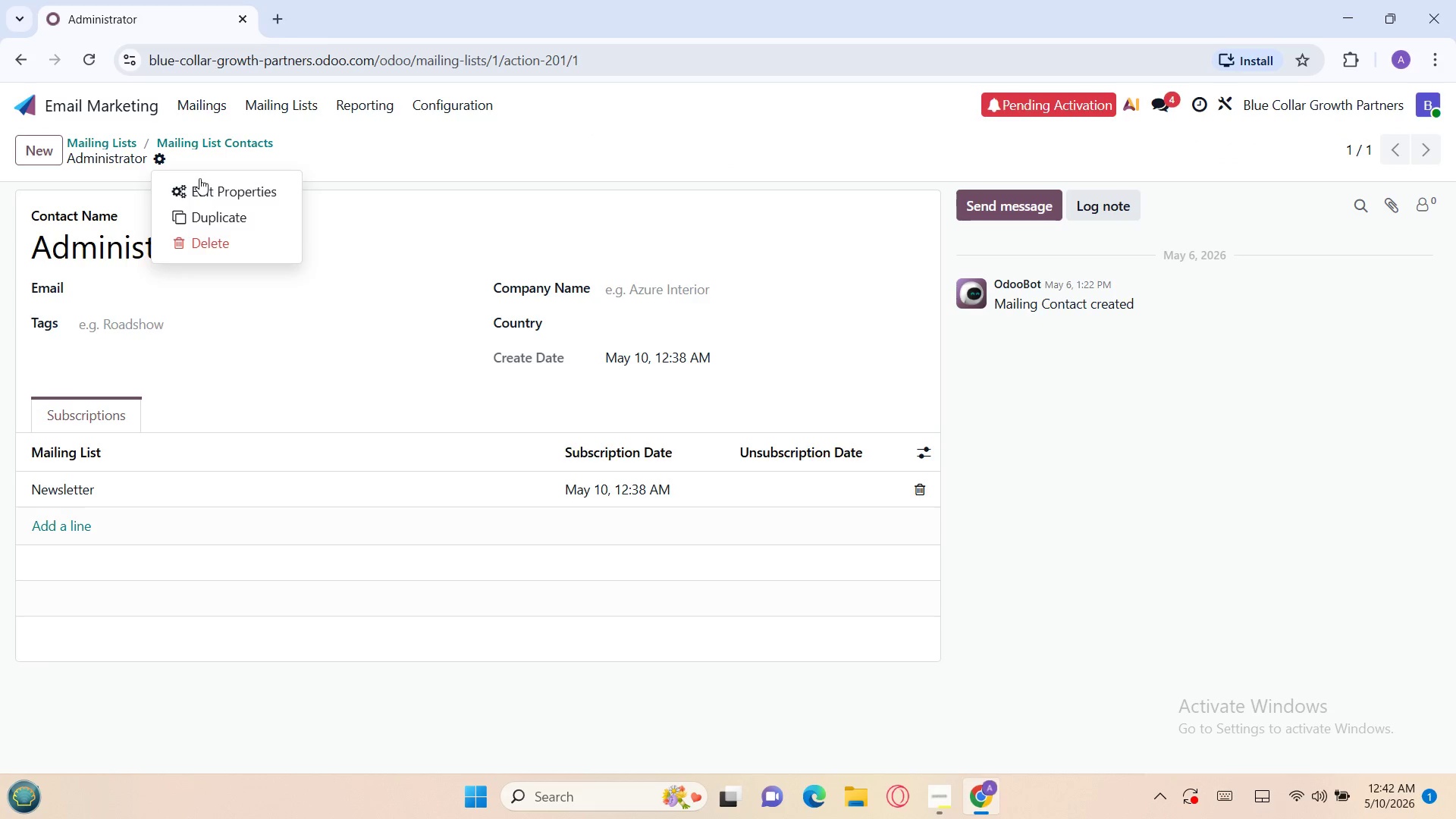 
right_click([202, 184])
 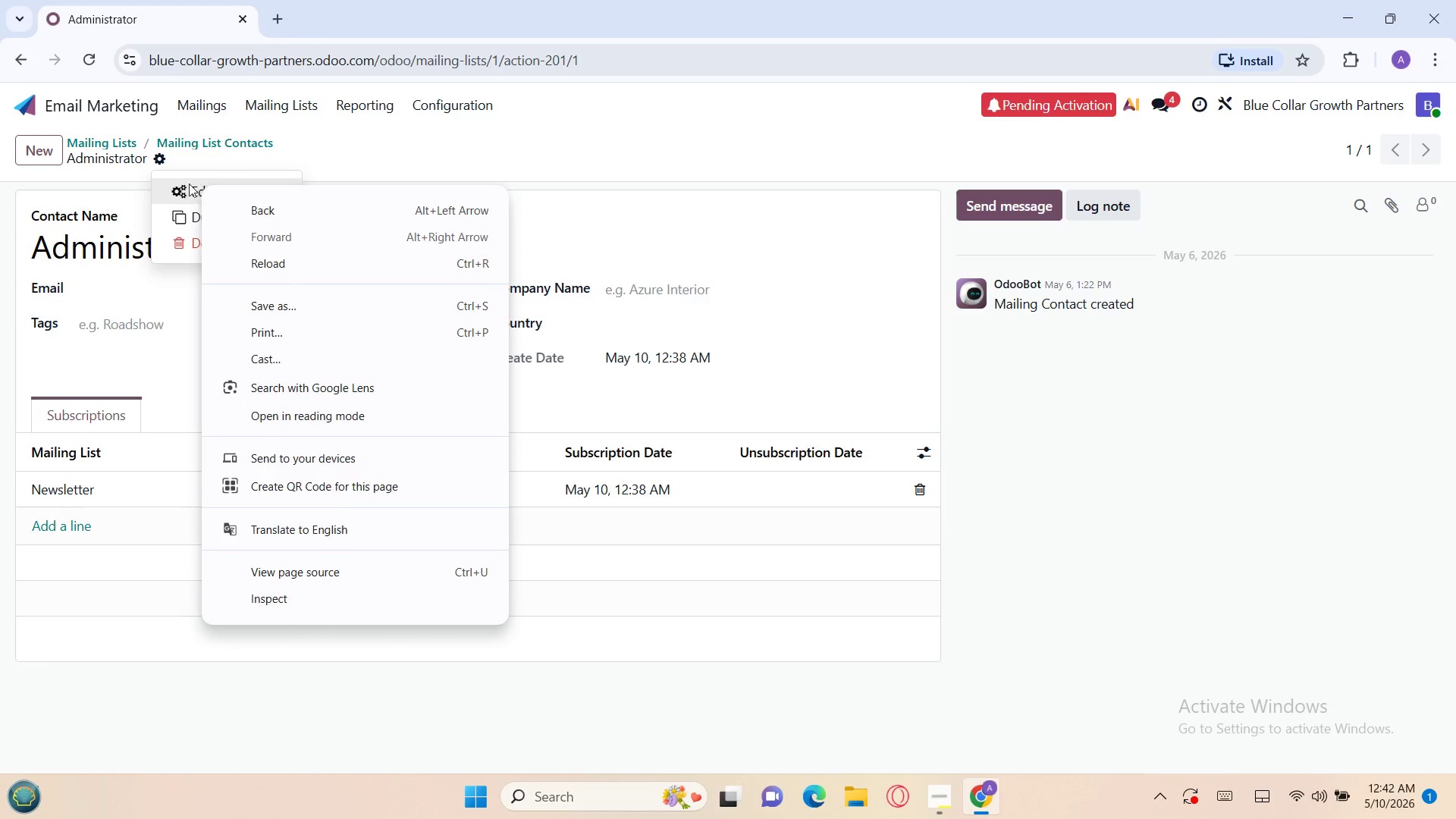 
left_click([183, 184])
 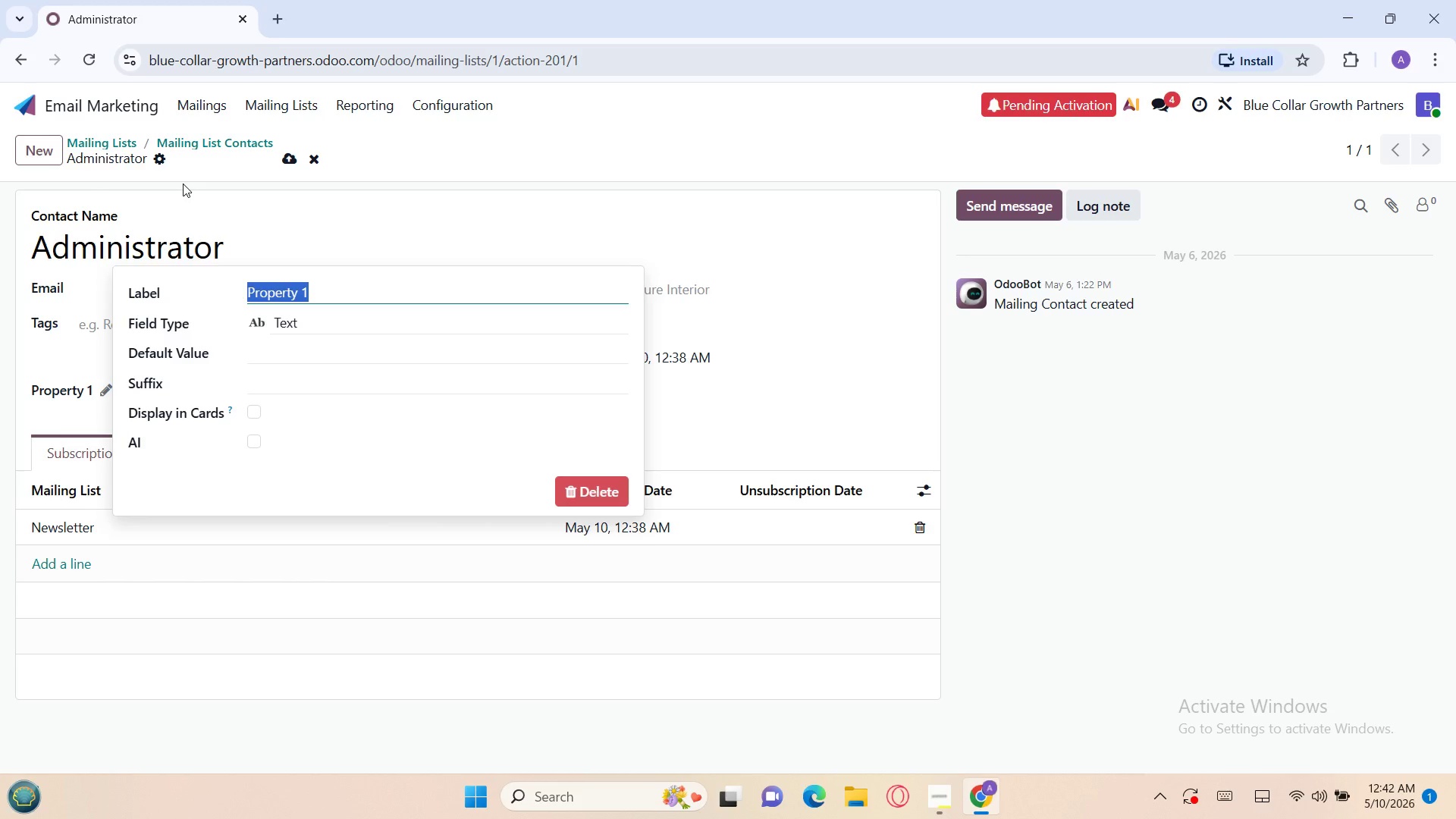 
hold_key(key=ControlLeft, duration=1.51)
 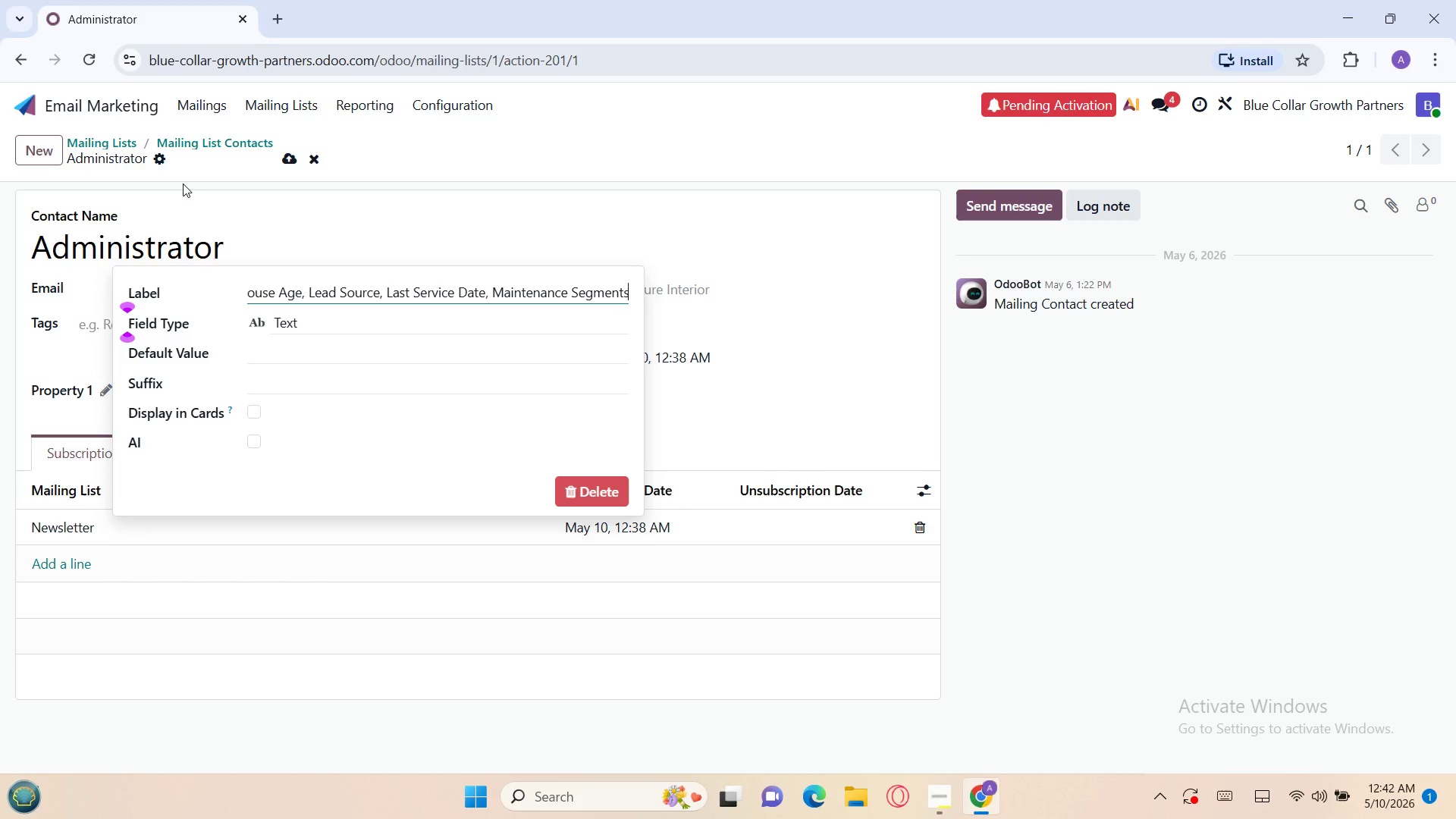 
key(Control+V)
 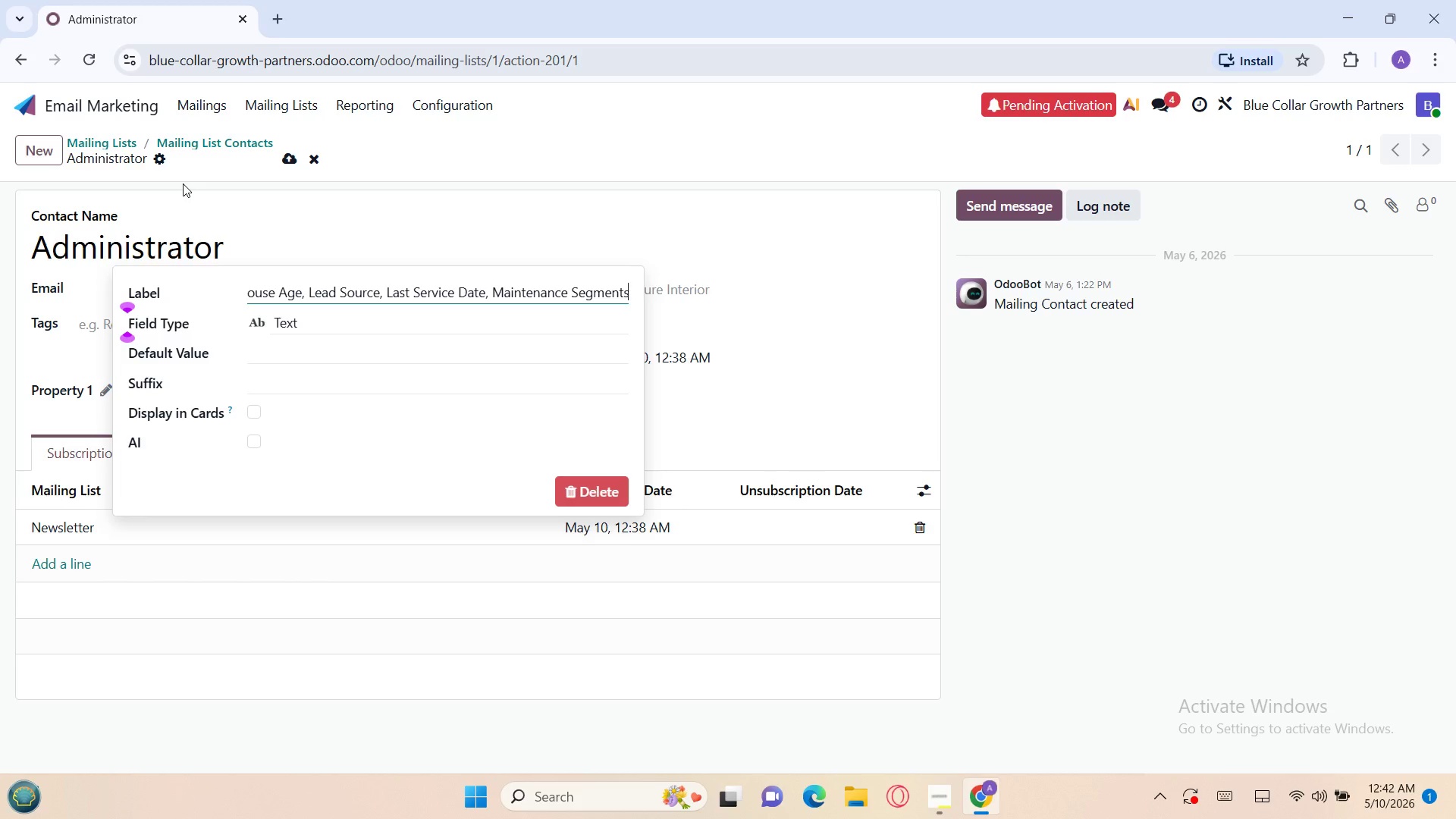 
hold_key(key=Backspace, duration=0.61)
 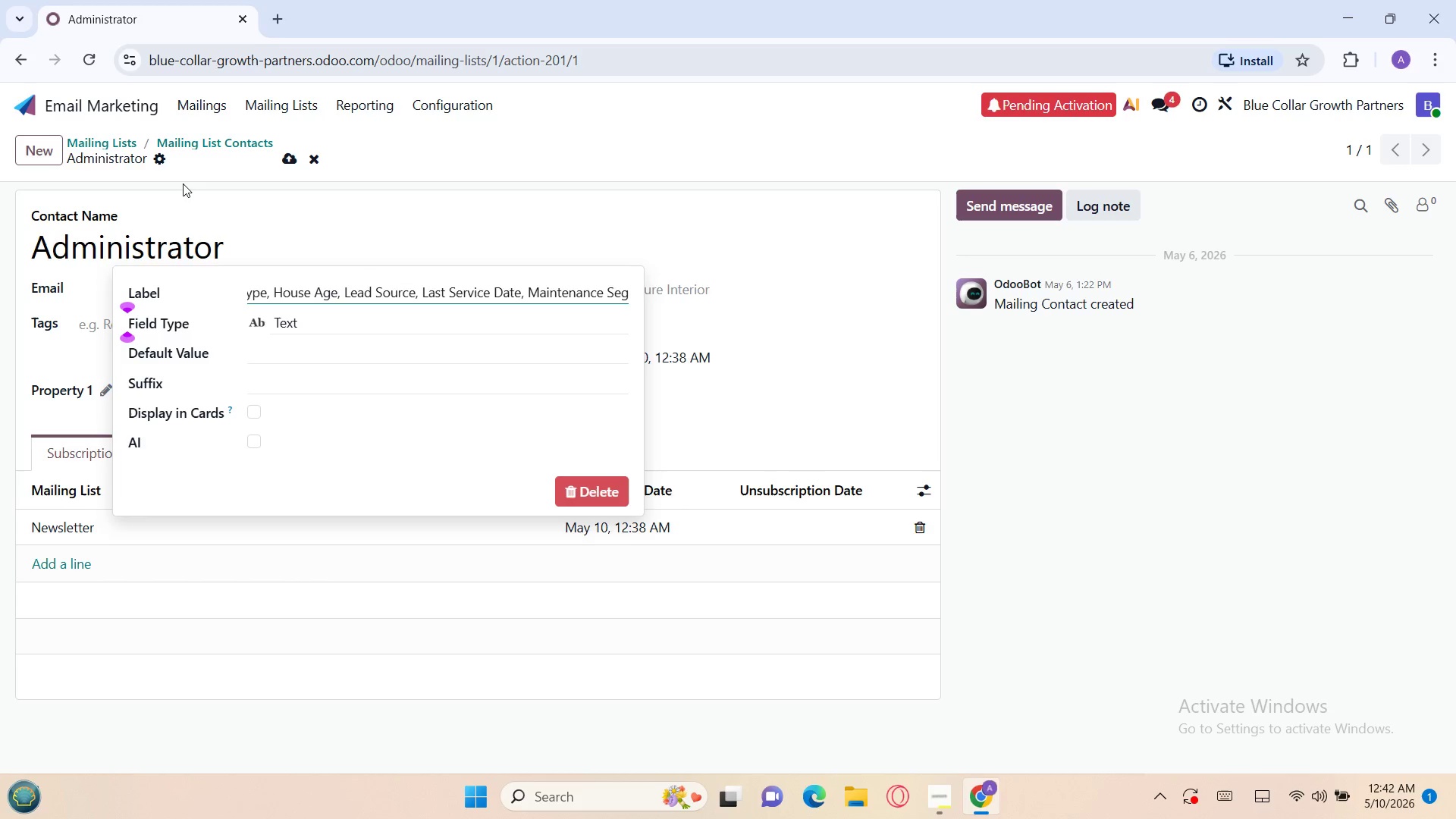 
key(Backspace)
 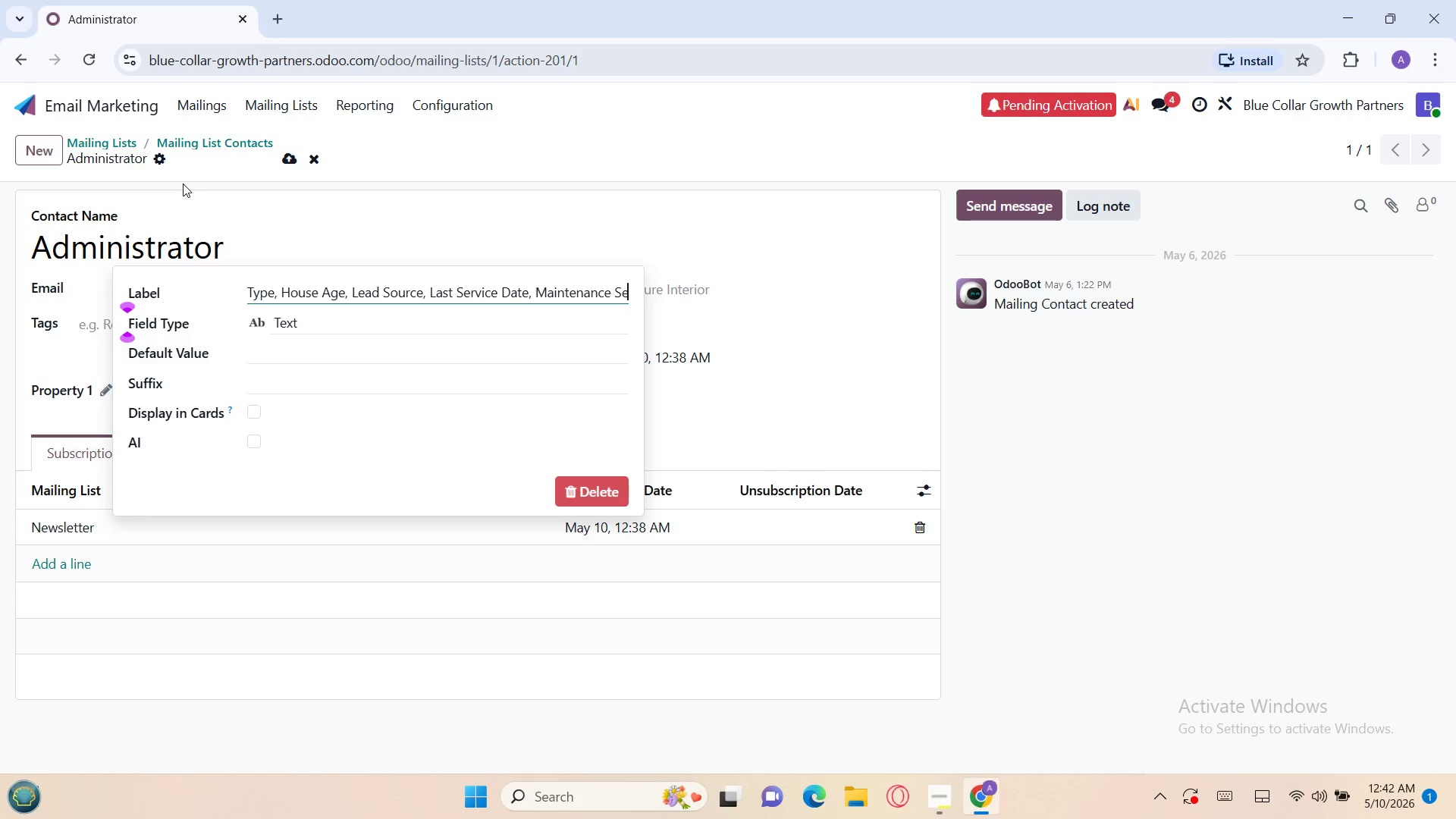 
key(Backspace)
 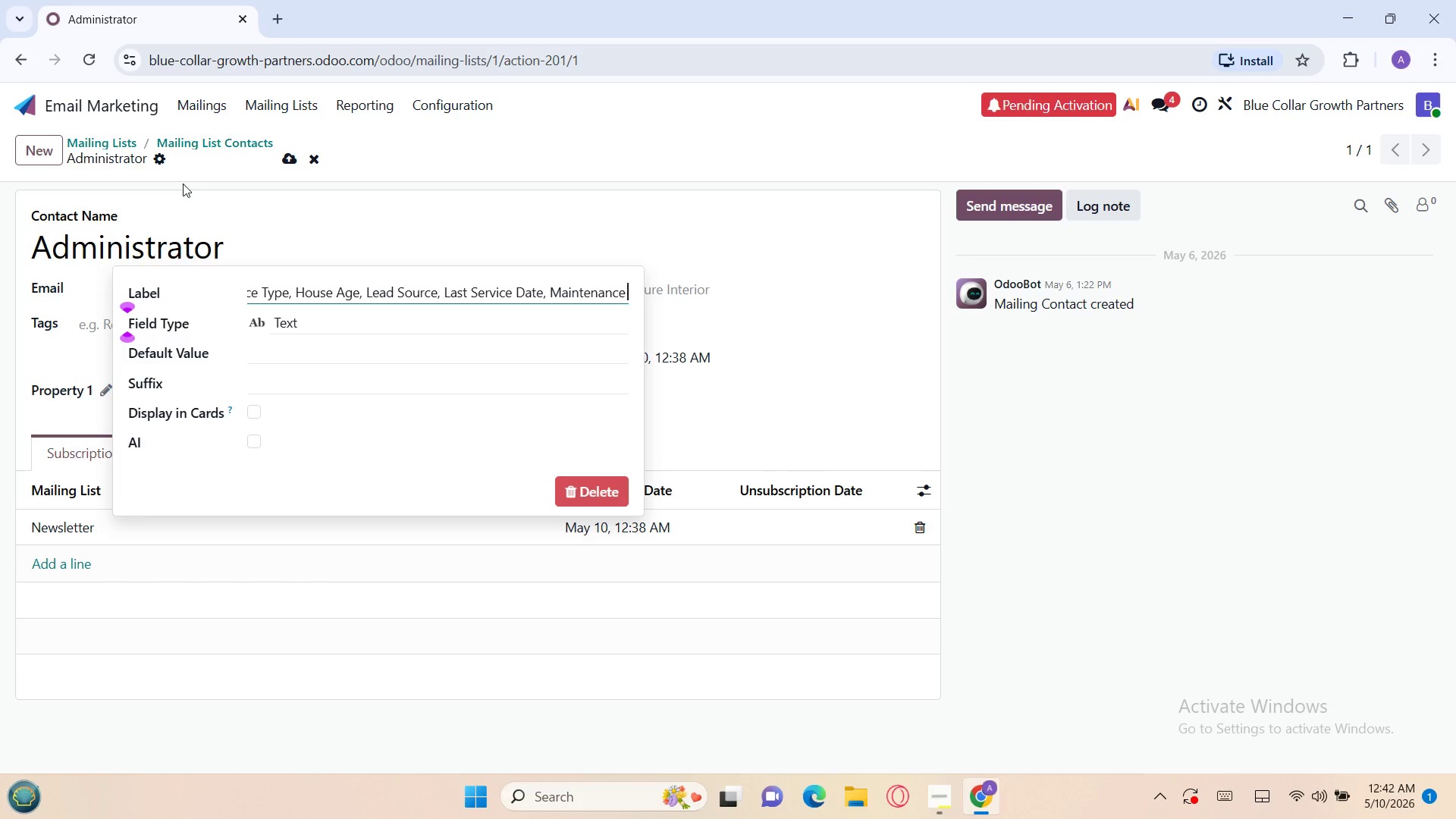 
key(Backspace)
 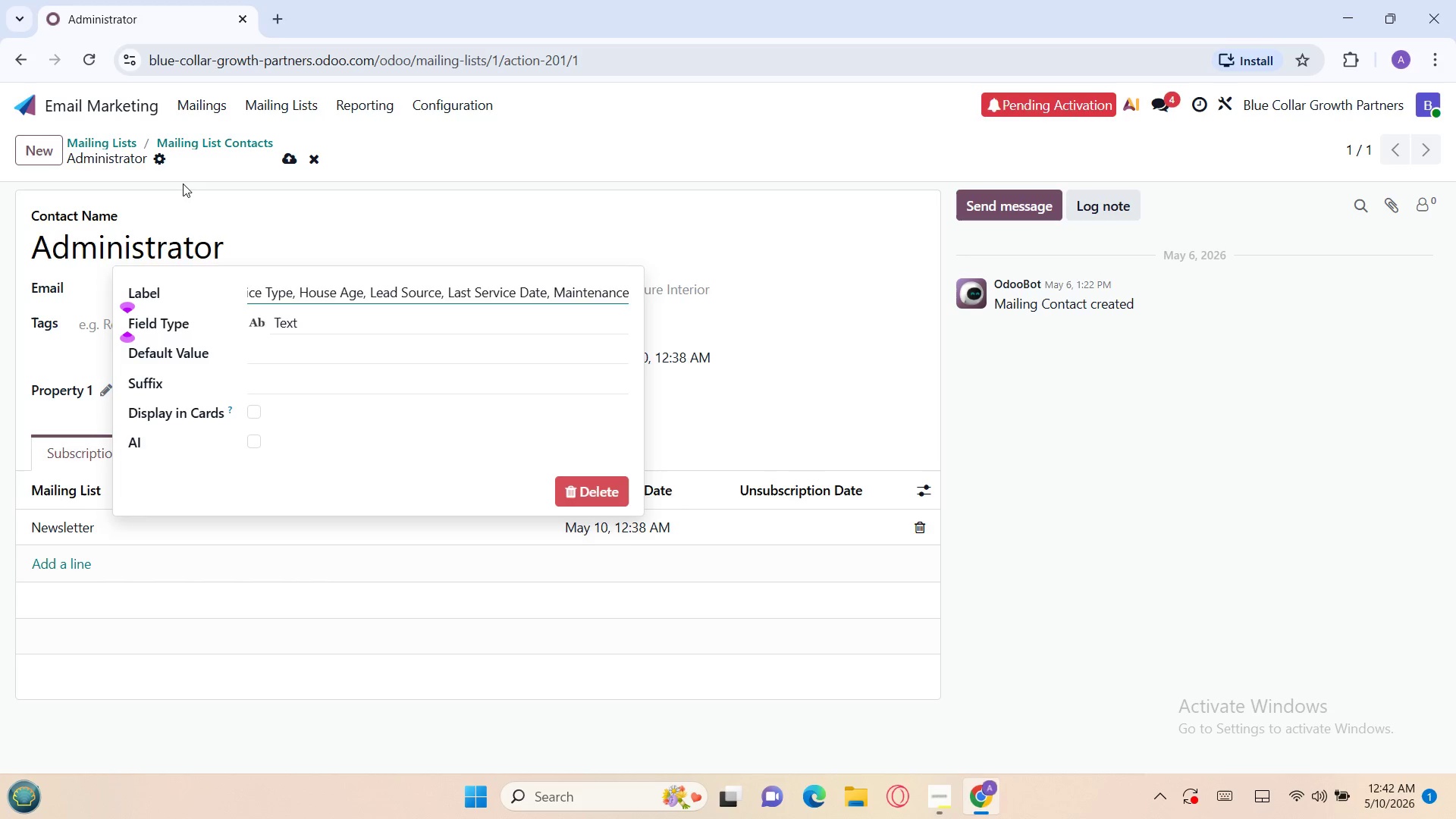 
key(Backspace)
 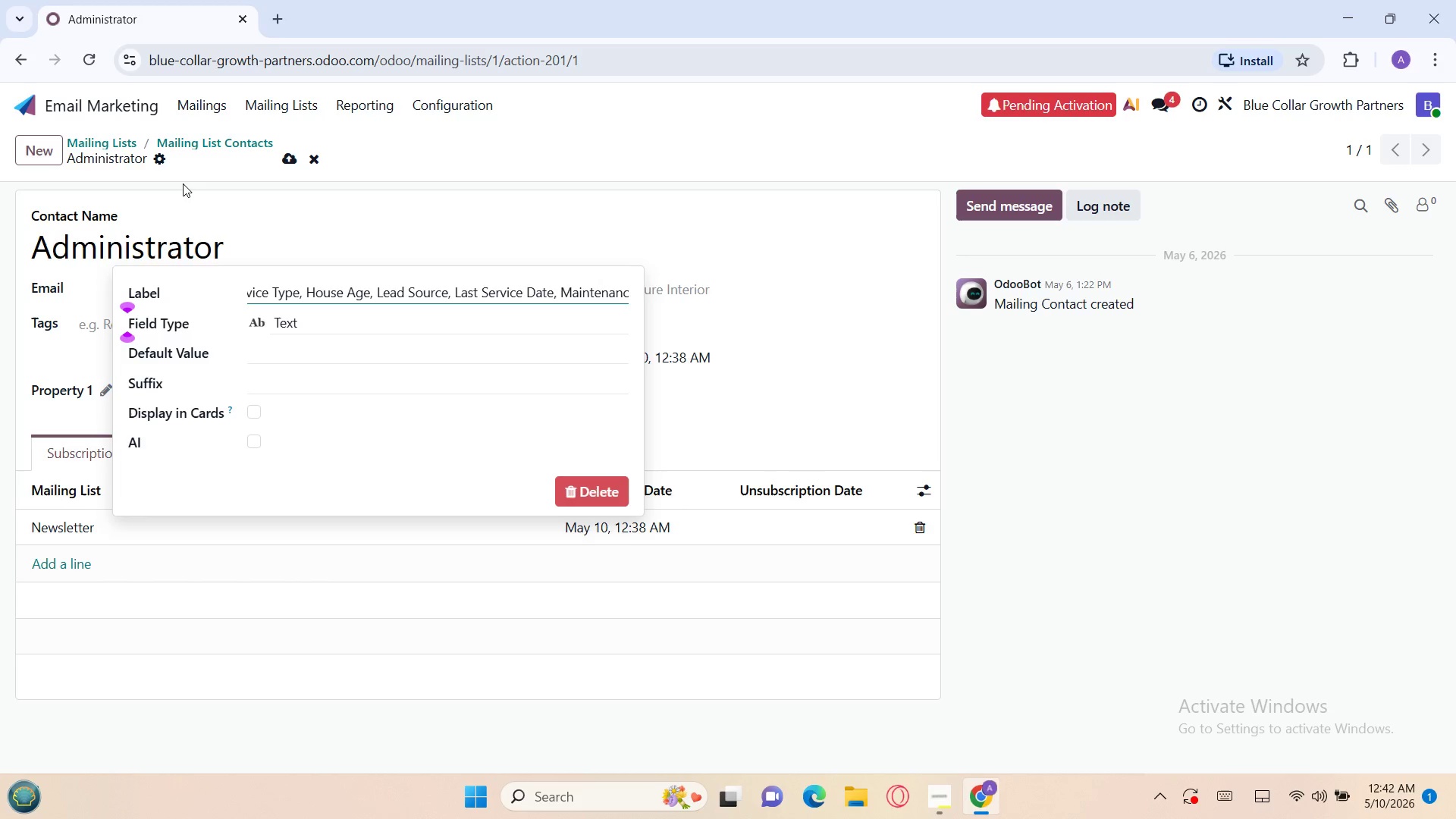 
key(Backspace)
 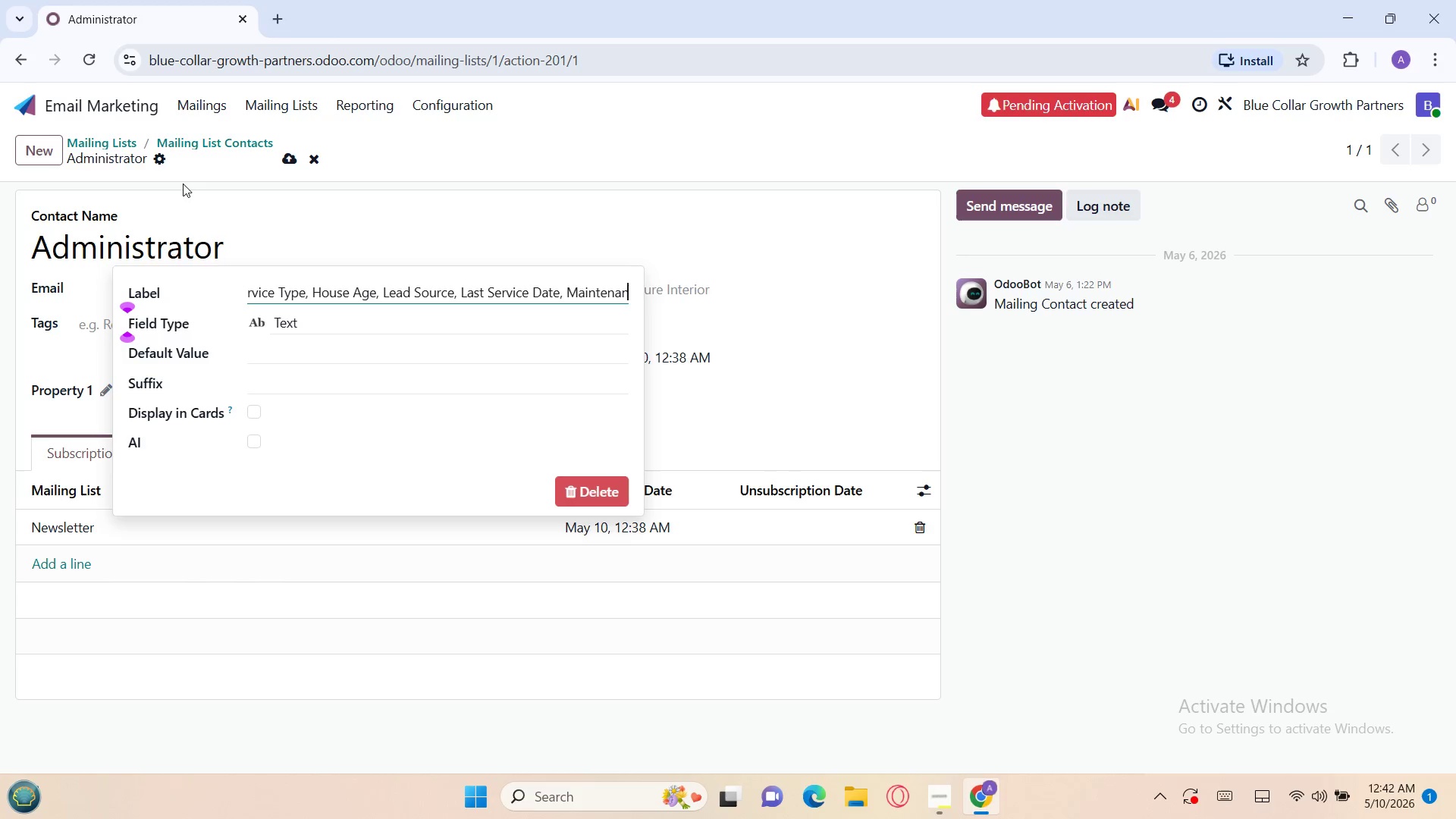 
key(Backspace)
 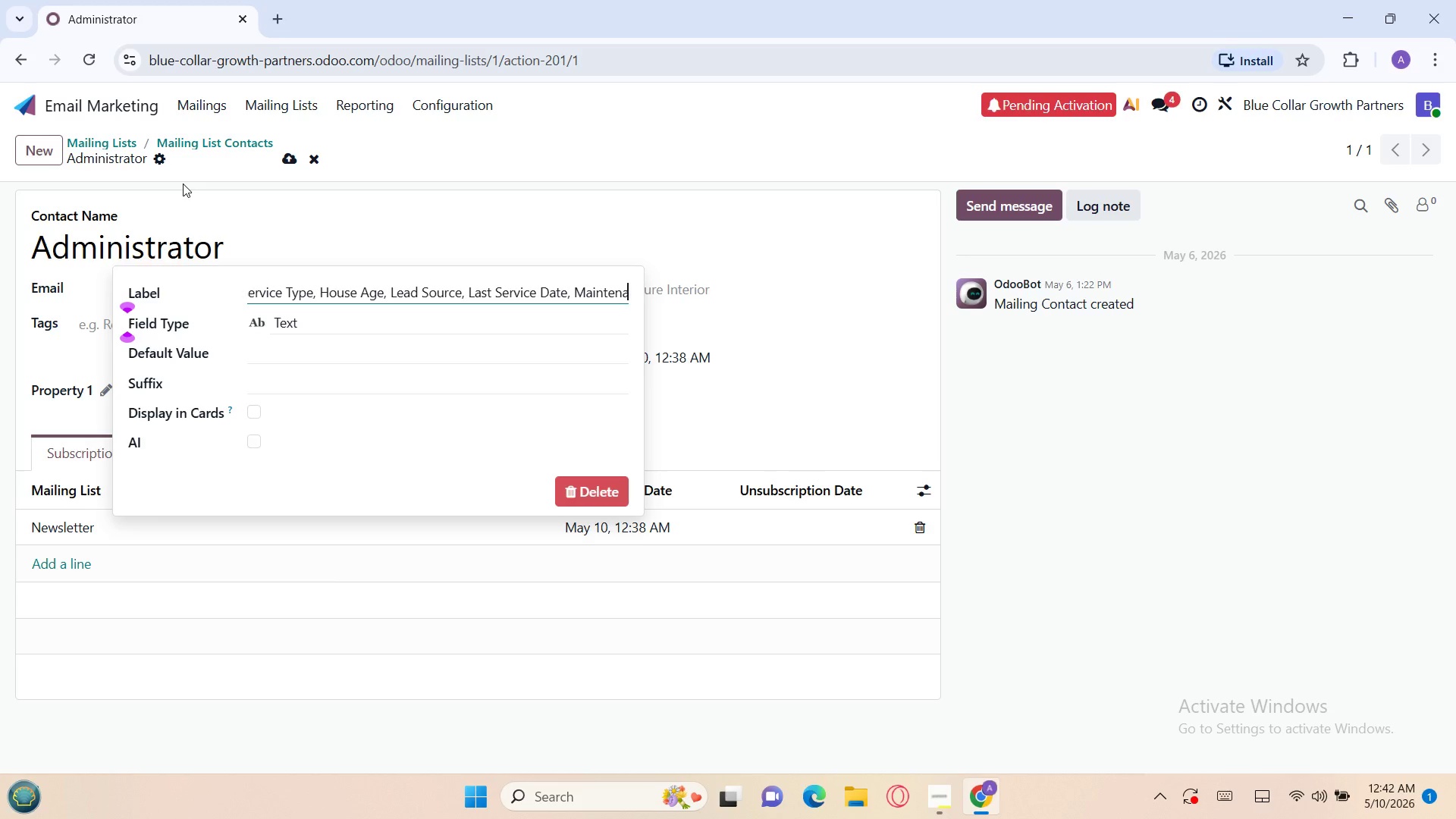 
key(Backspace)
 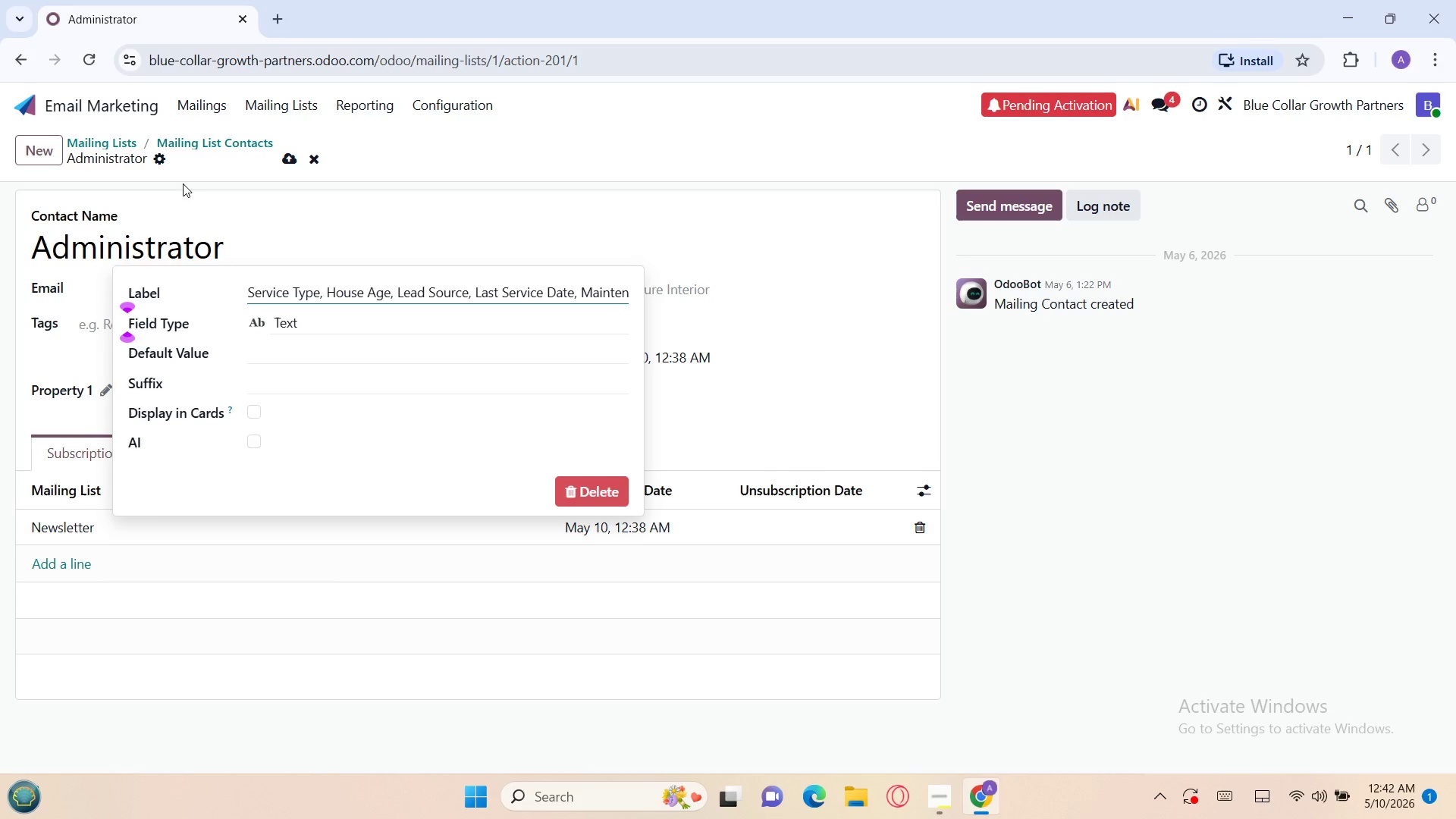 
key(Backspace)
 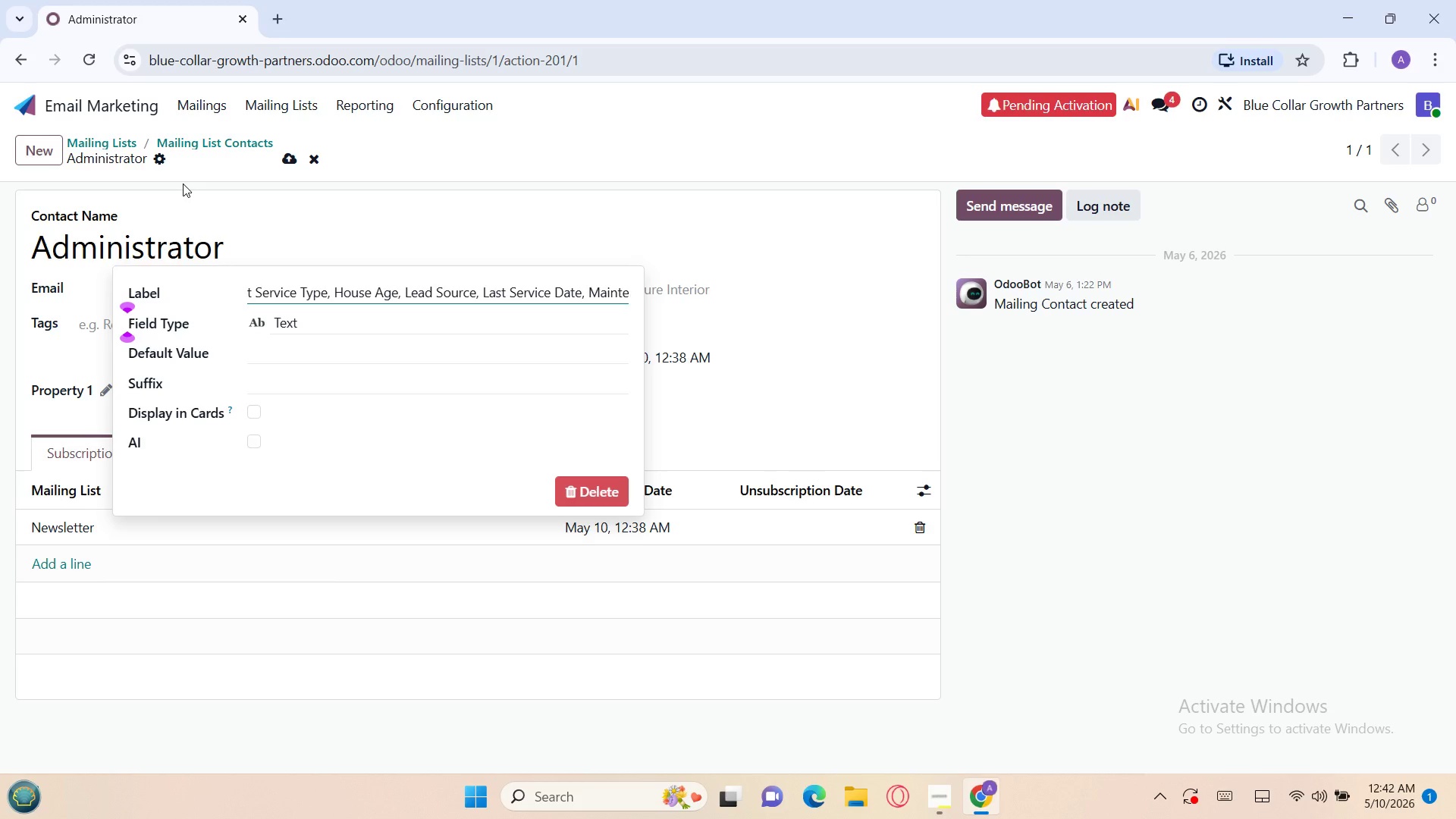 
key(Backspace)
 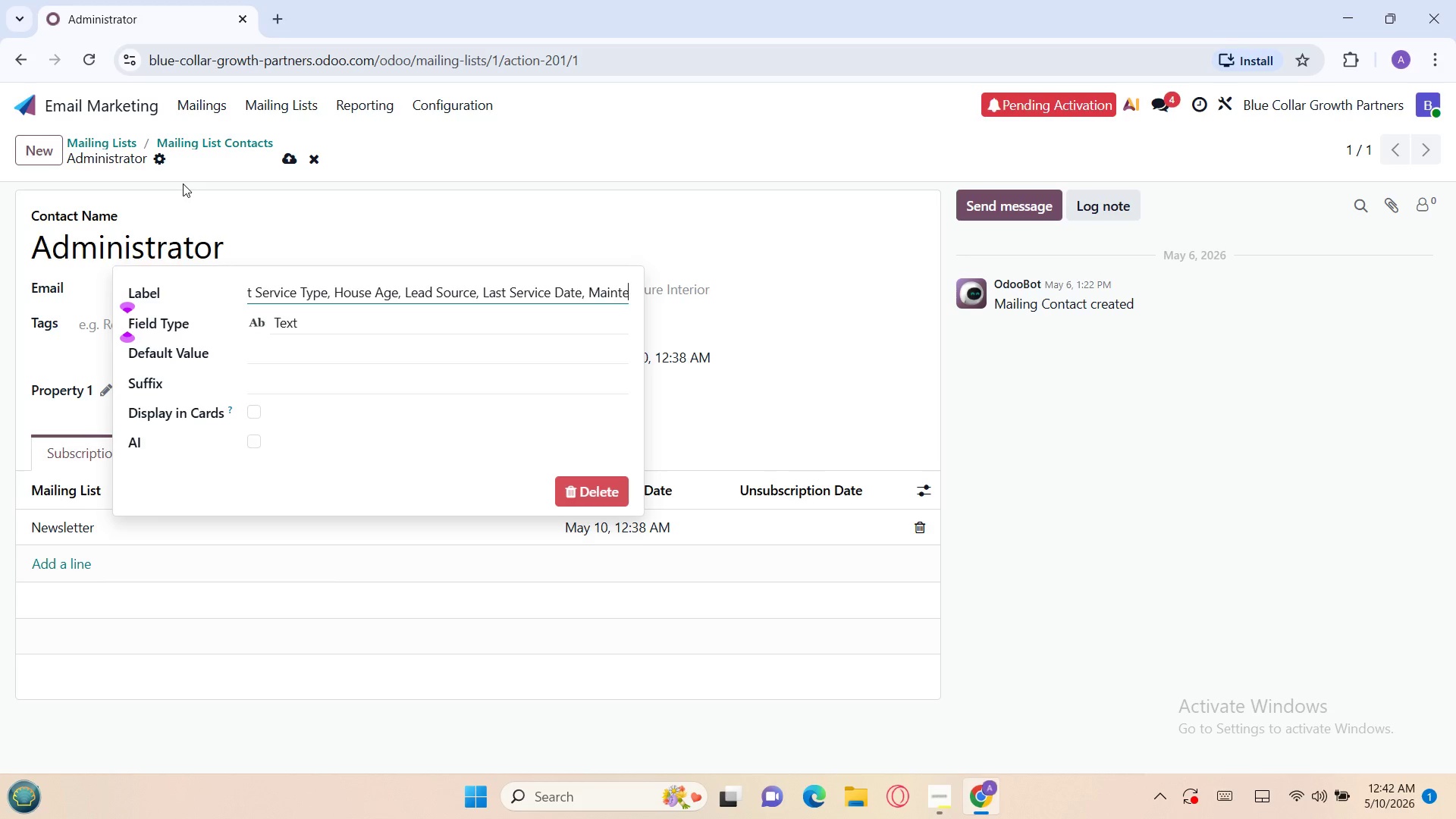 
key(Backspace)
 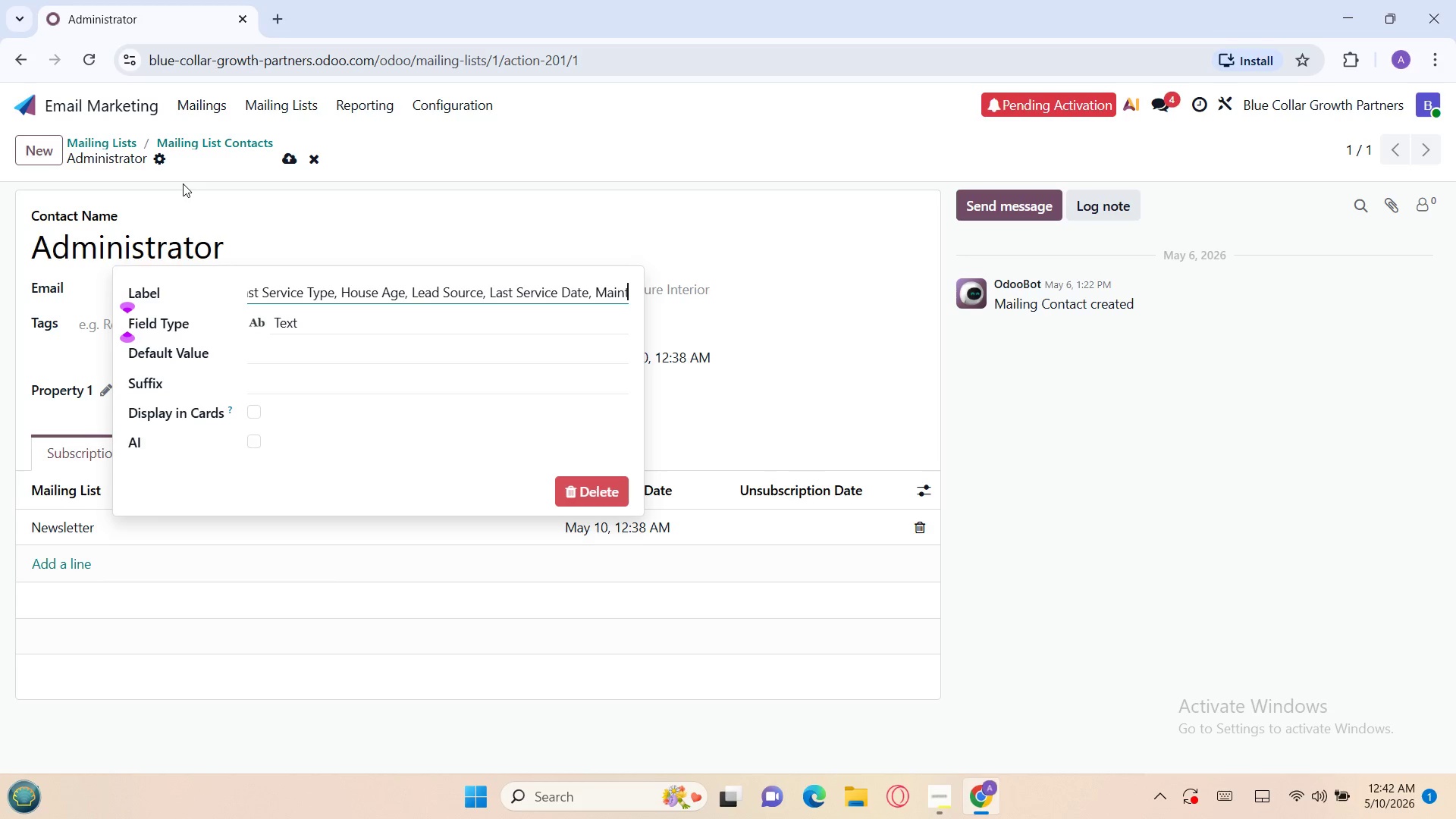 
key(Backspace)
 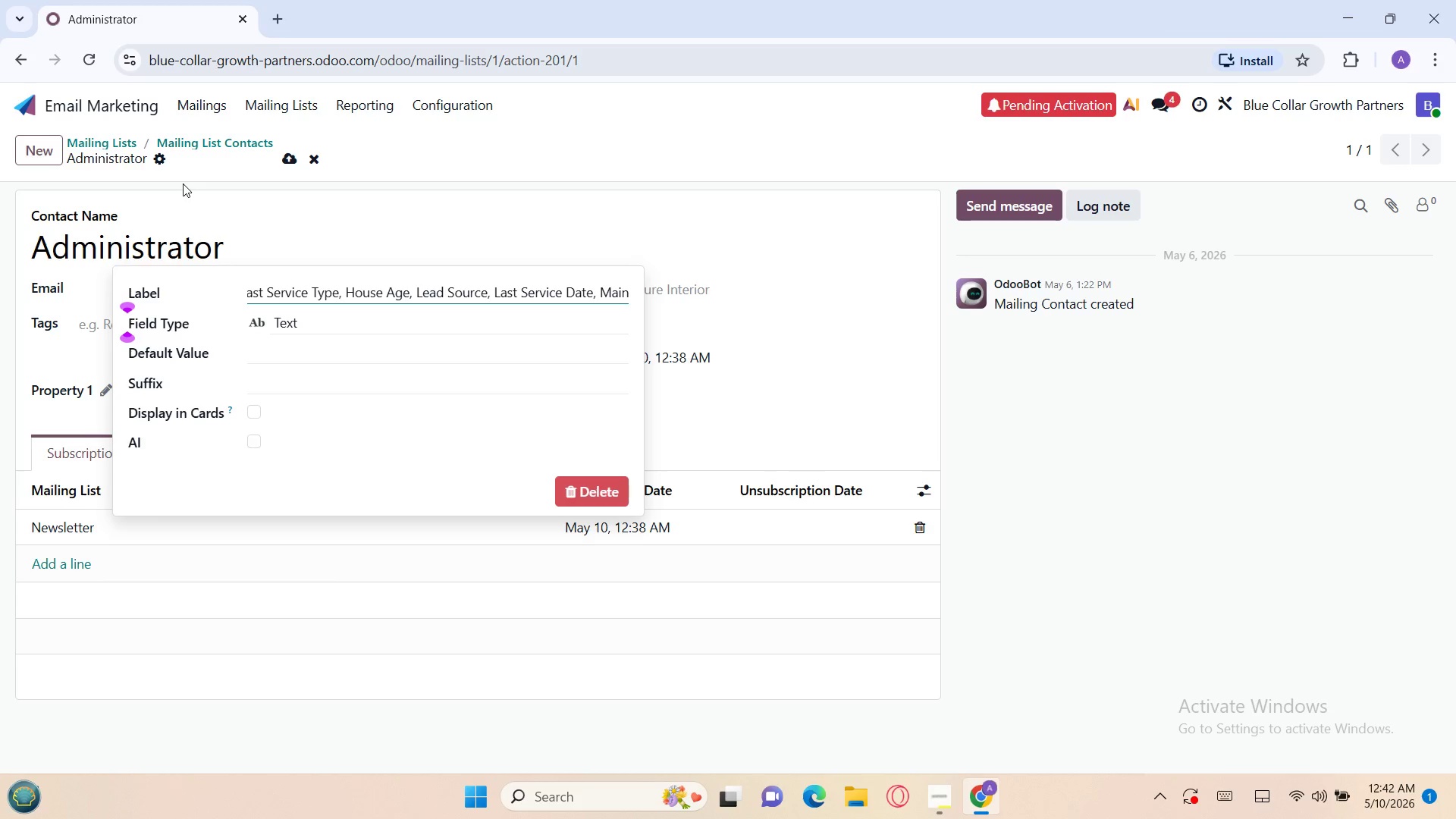 
key(Backspace)
 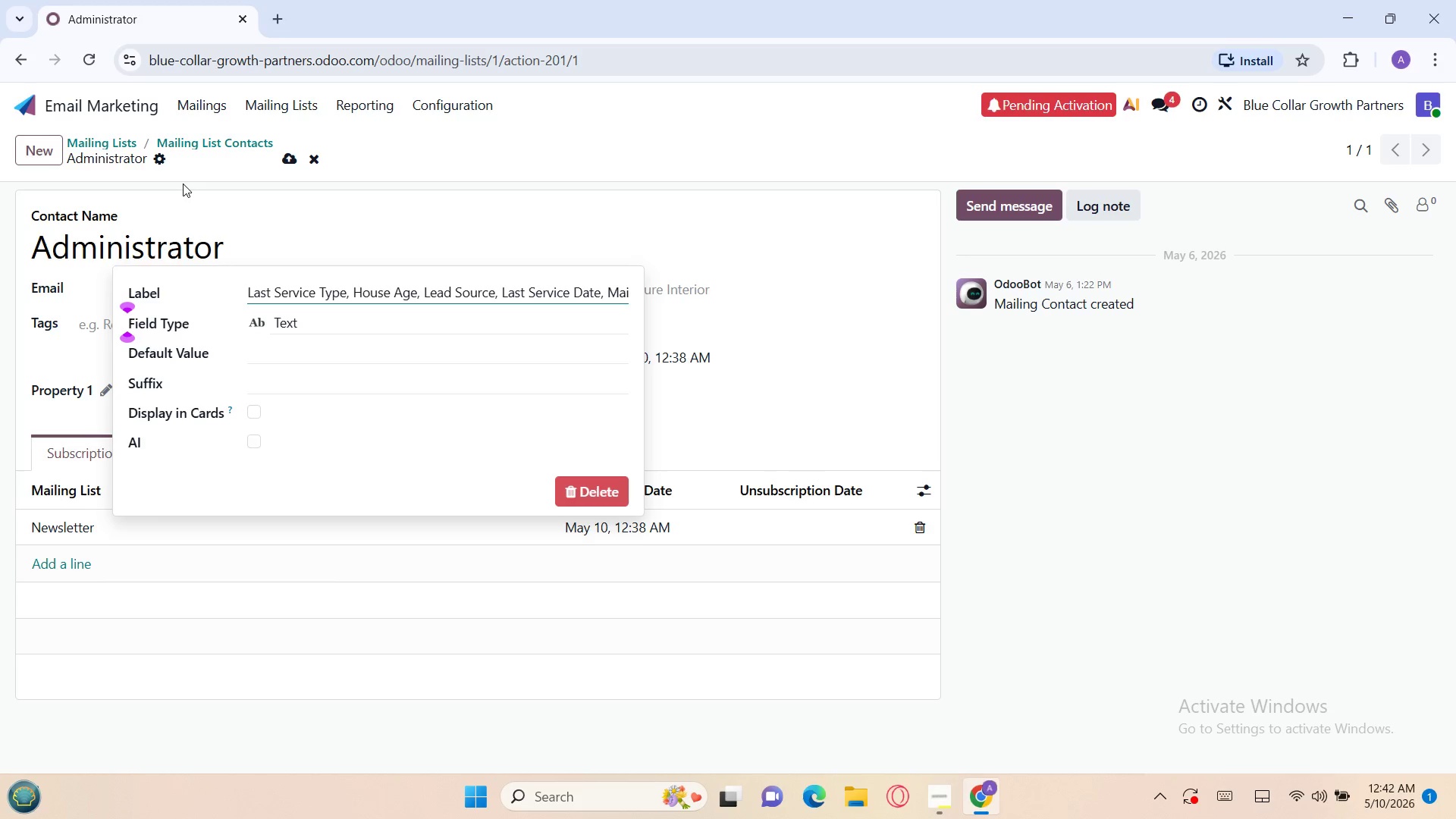 
key(Backspace)
 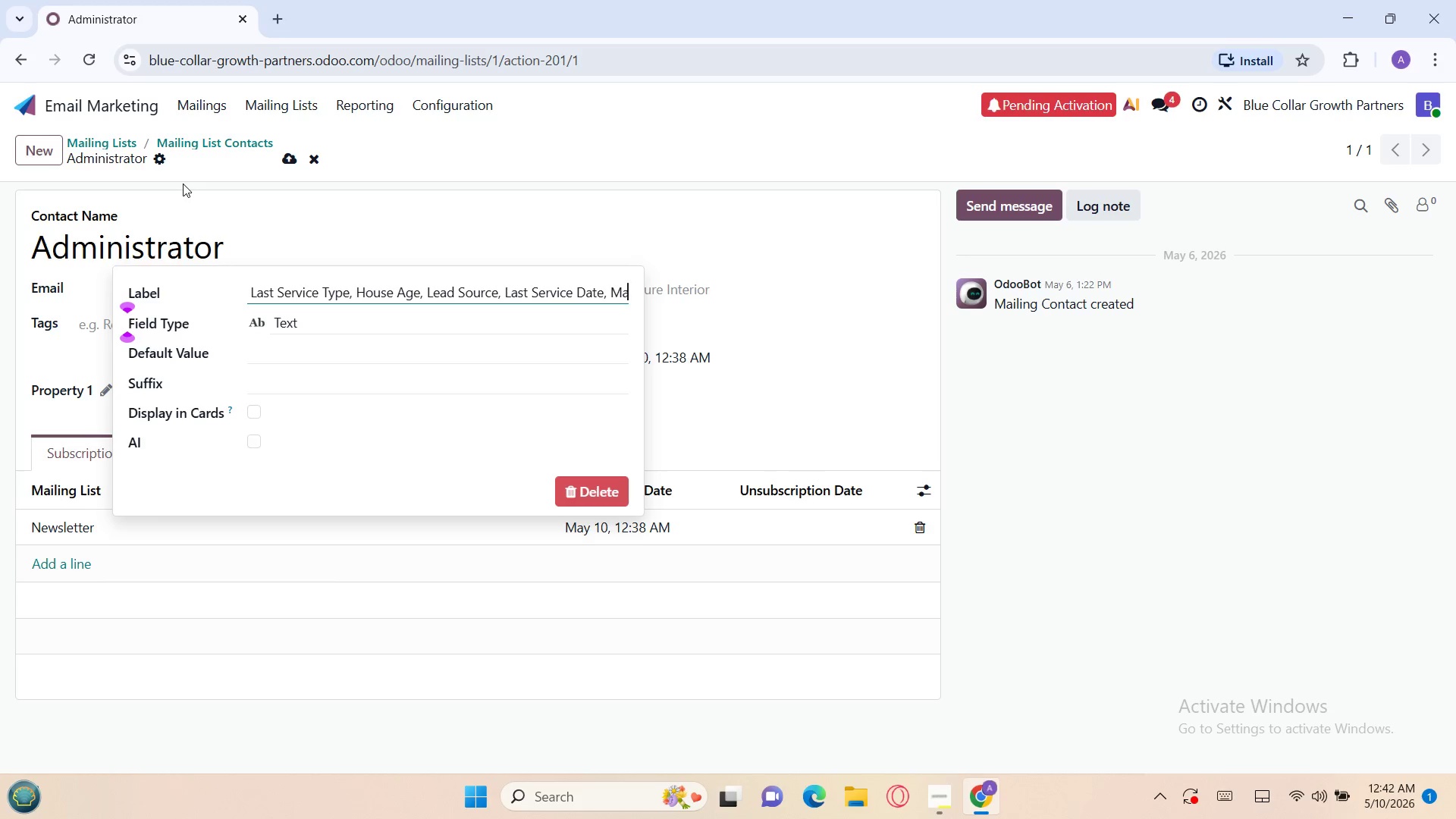 
key(Backspace)
 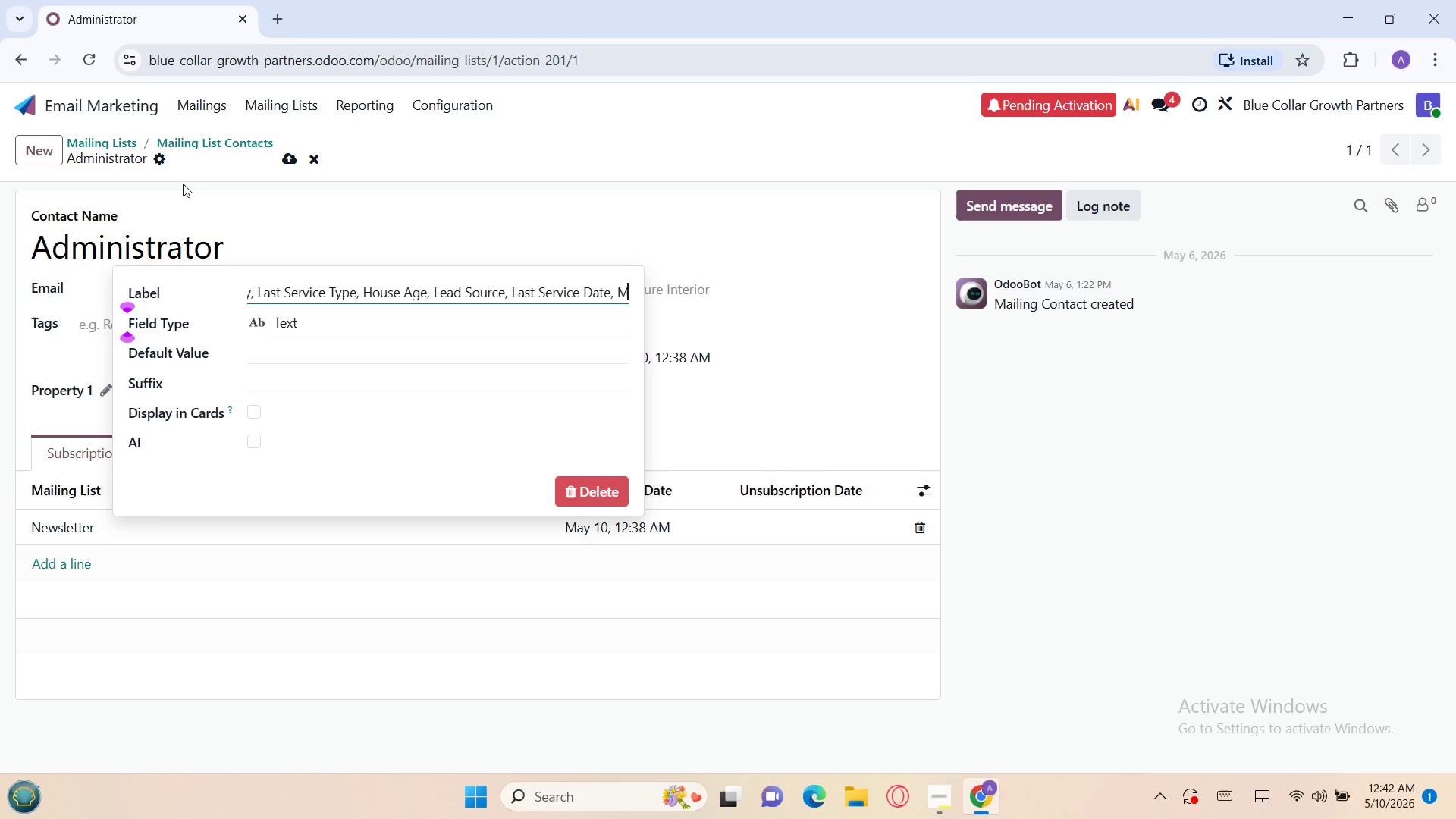 
key(Backspace)
 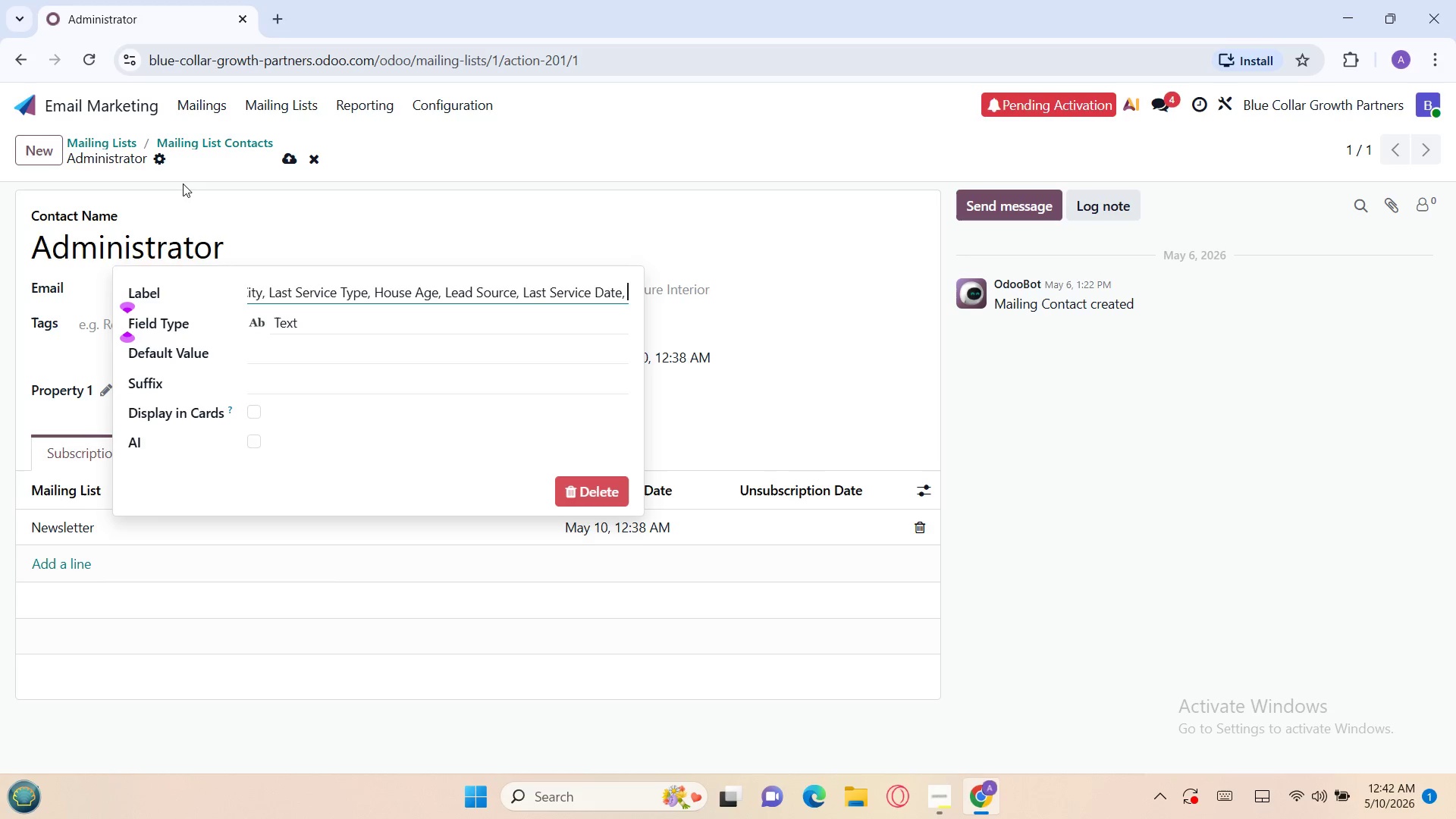 
key(Backspace)
 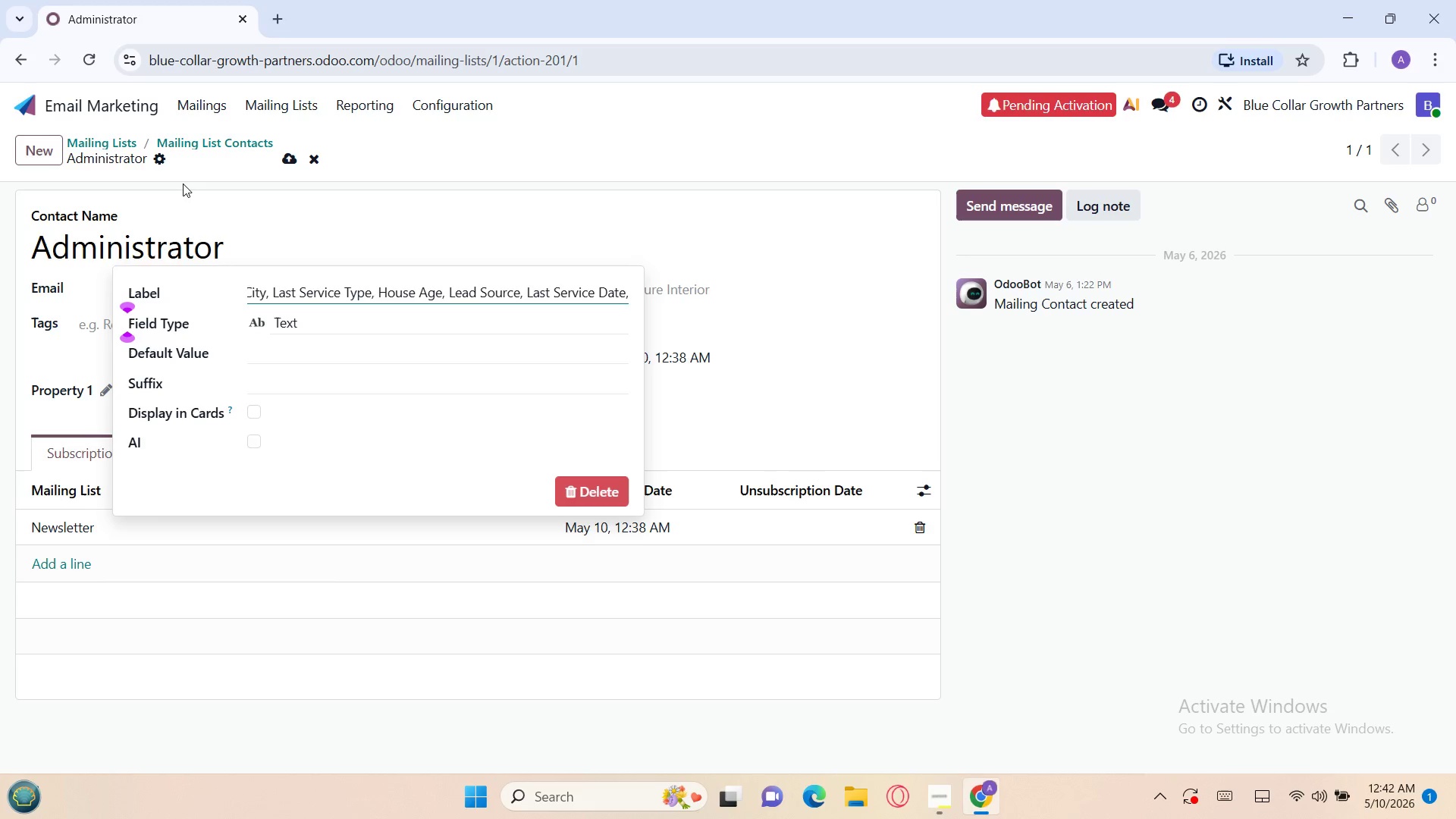 
key(Backspace)
 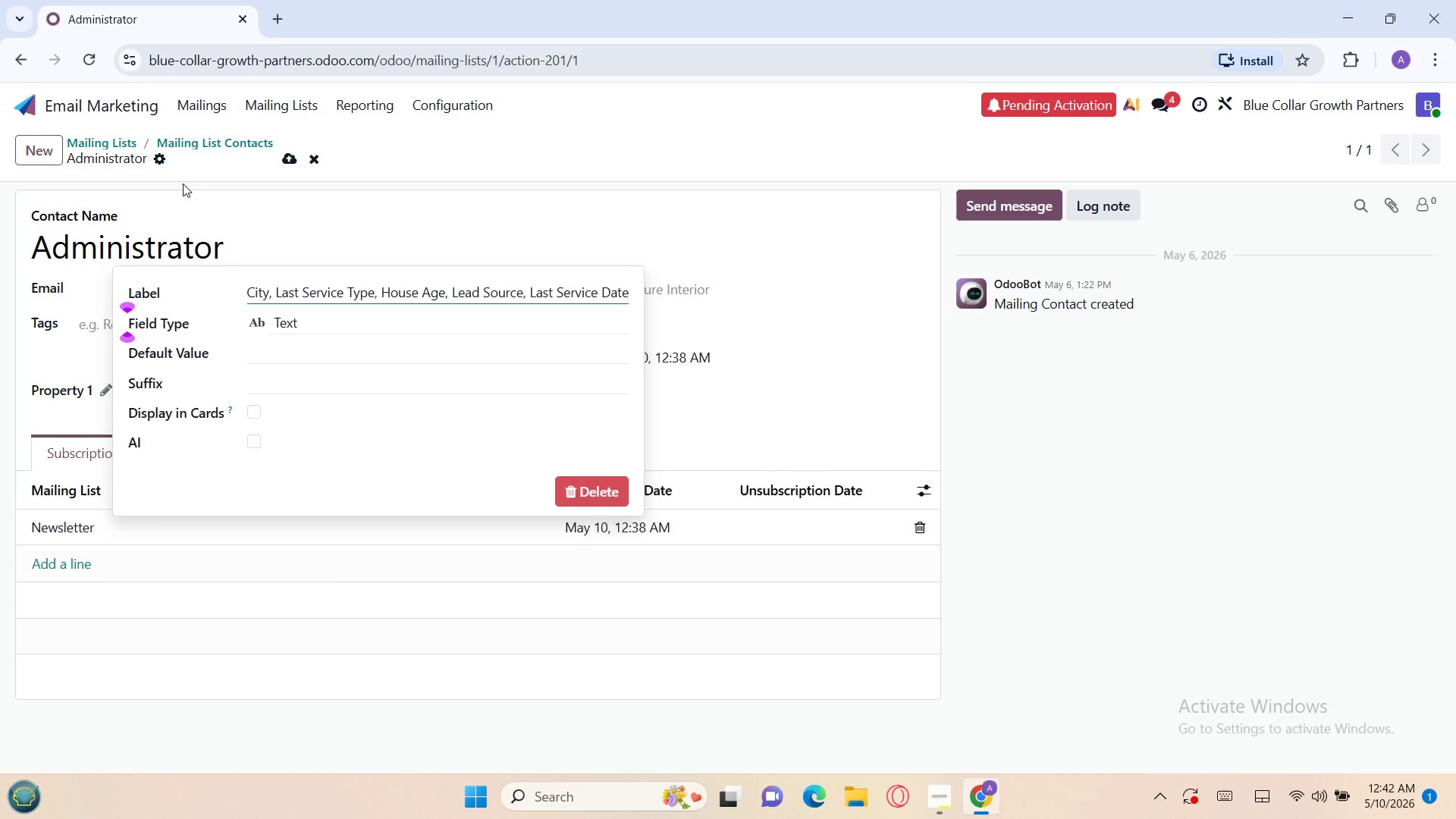 
key(Backspace)
 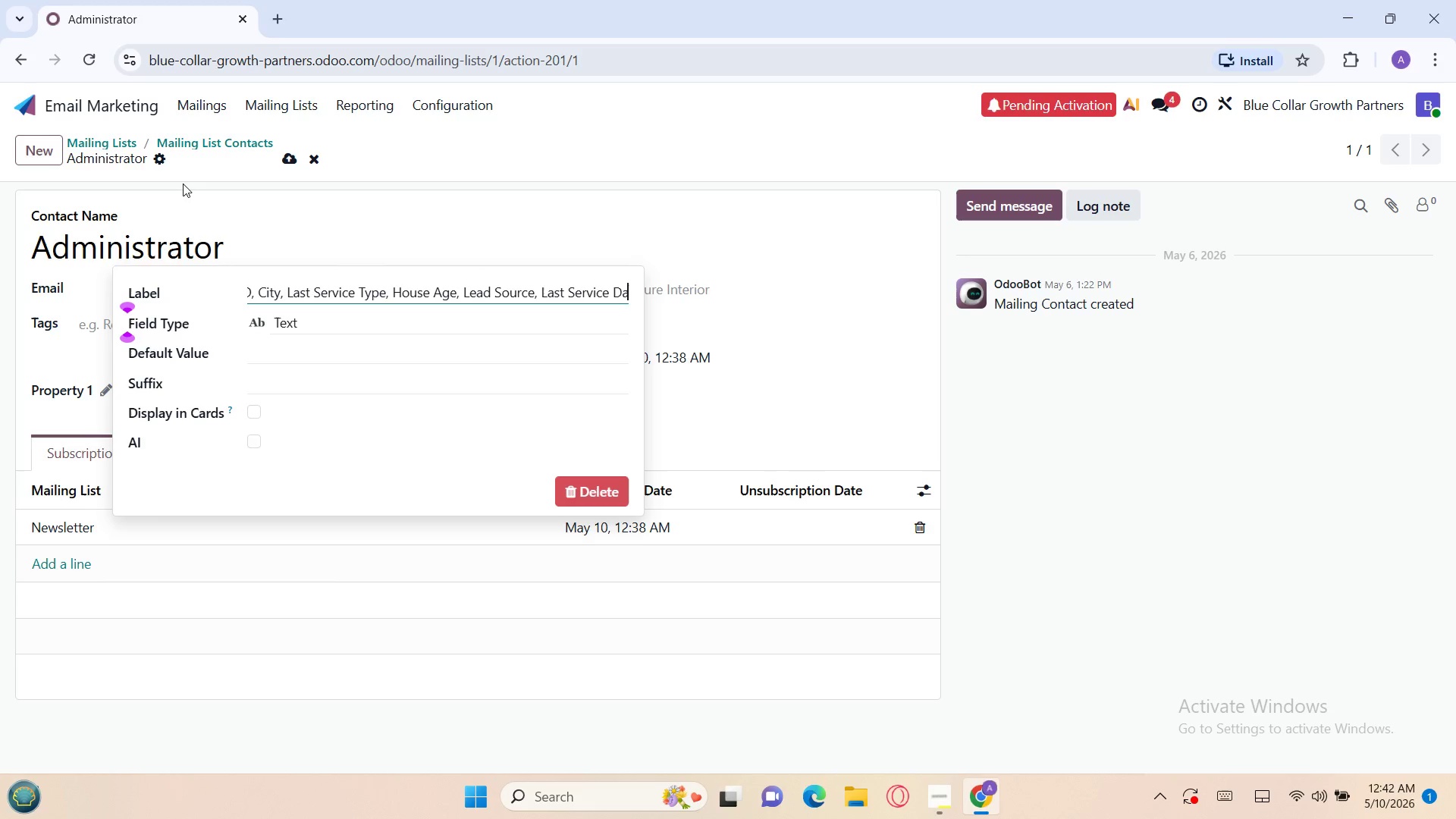 
key(Backspace)
 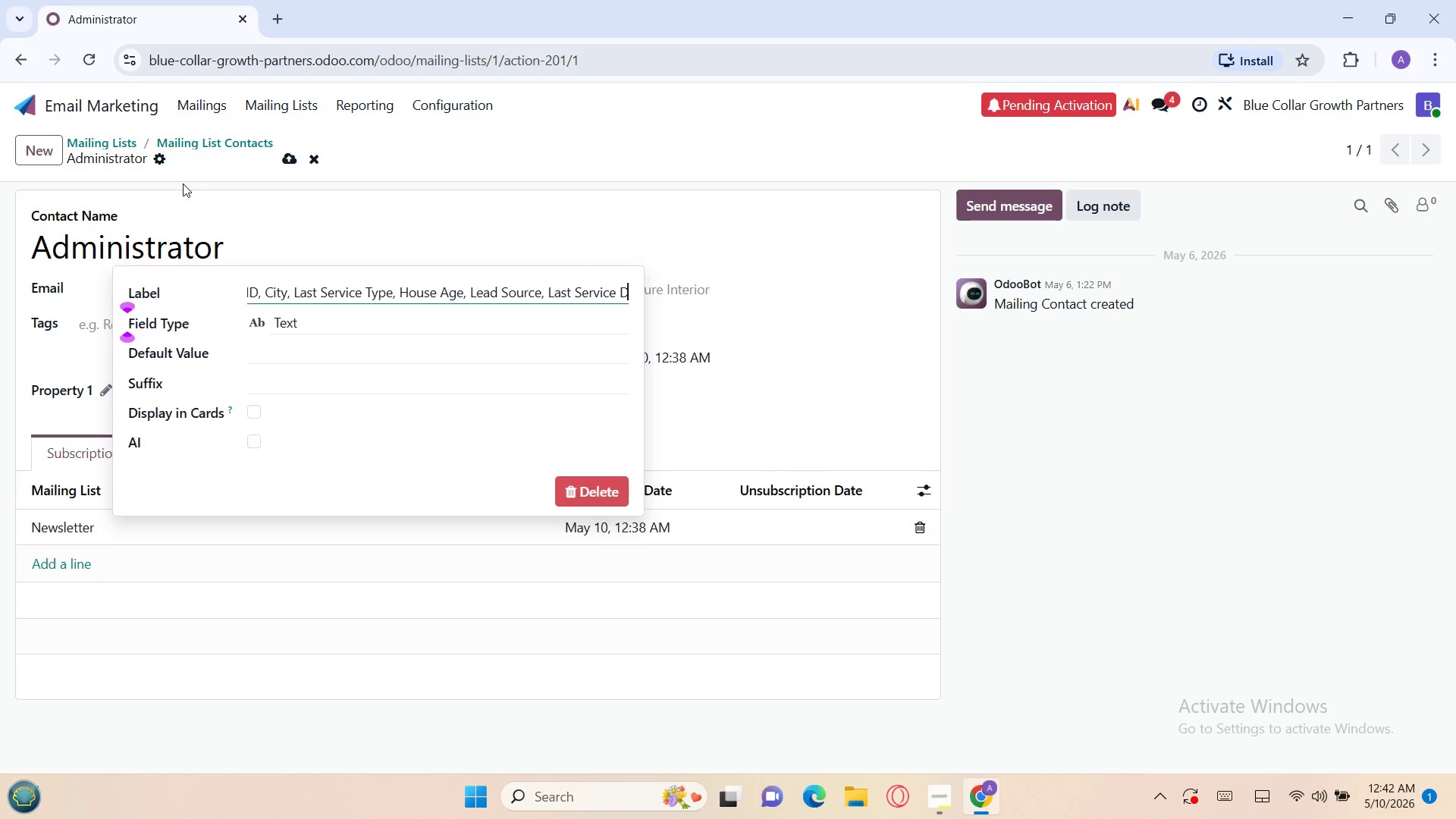 
key(Backspace)
 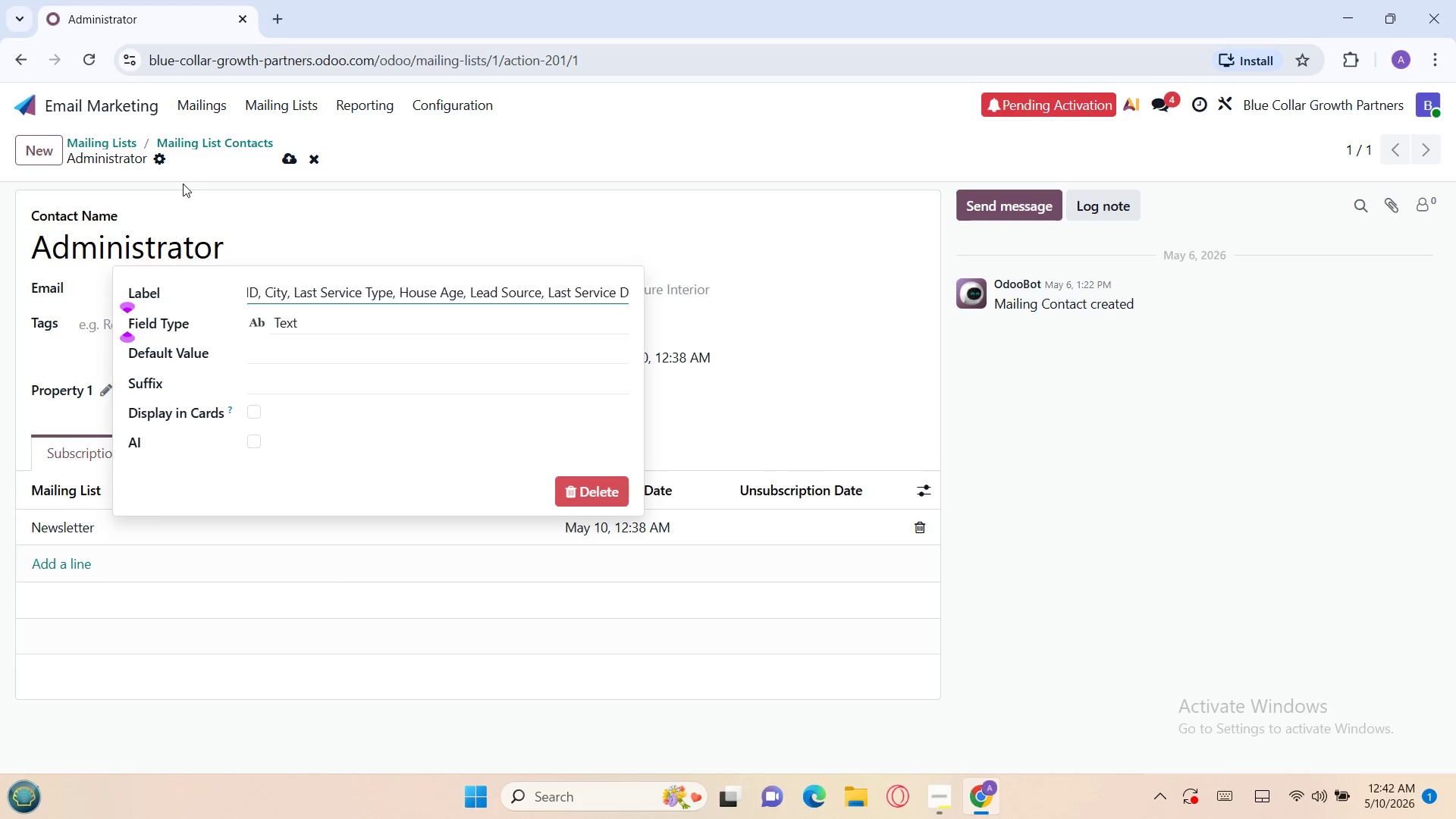 
key(Backspace)
 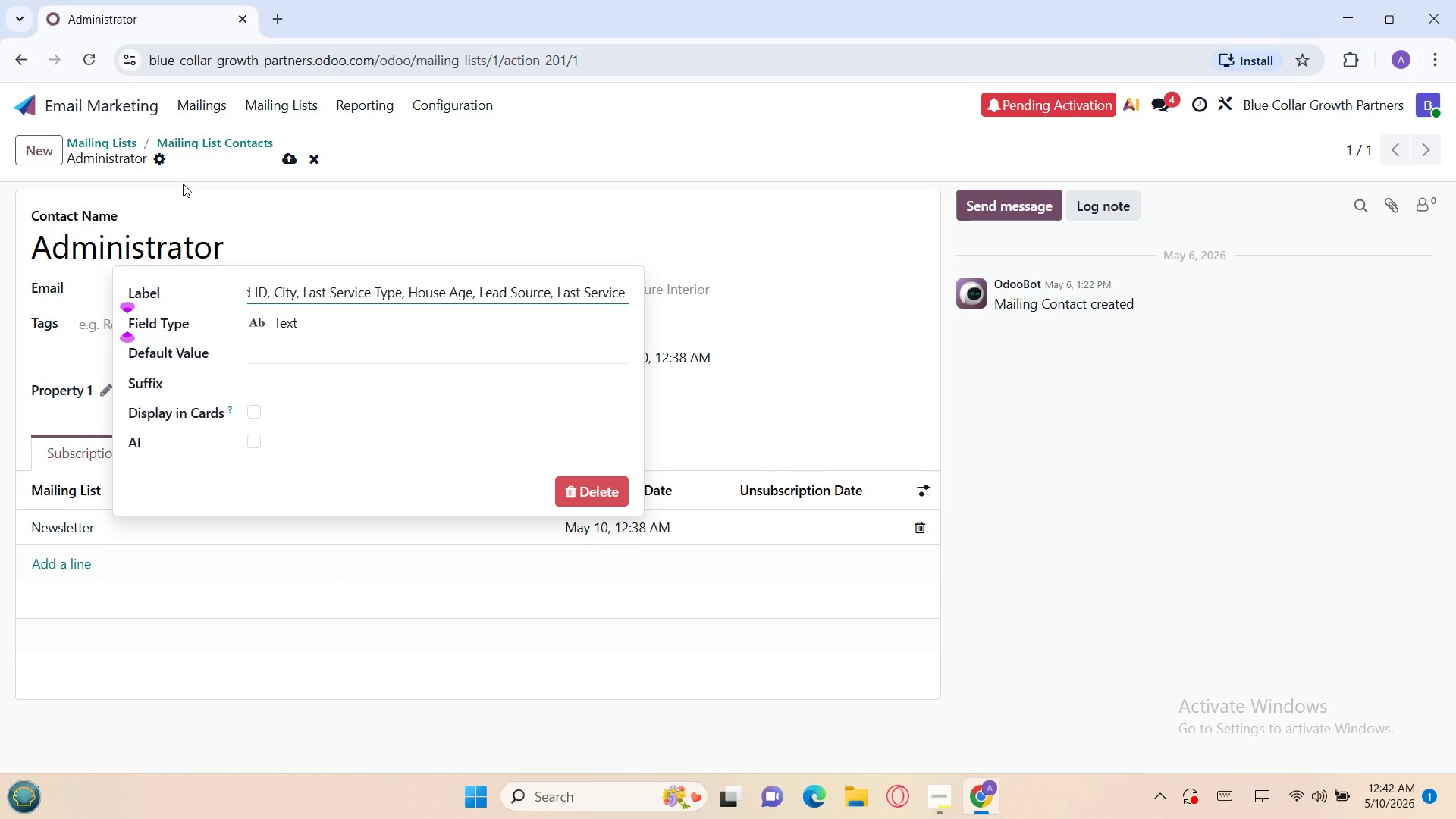 
key(Backspace)
 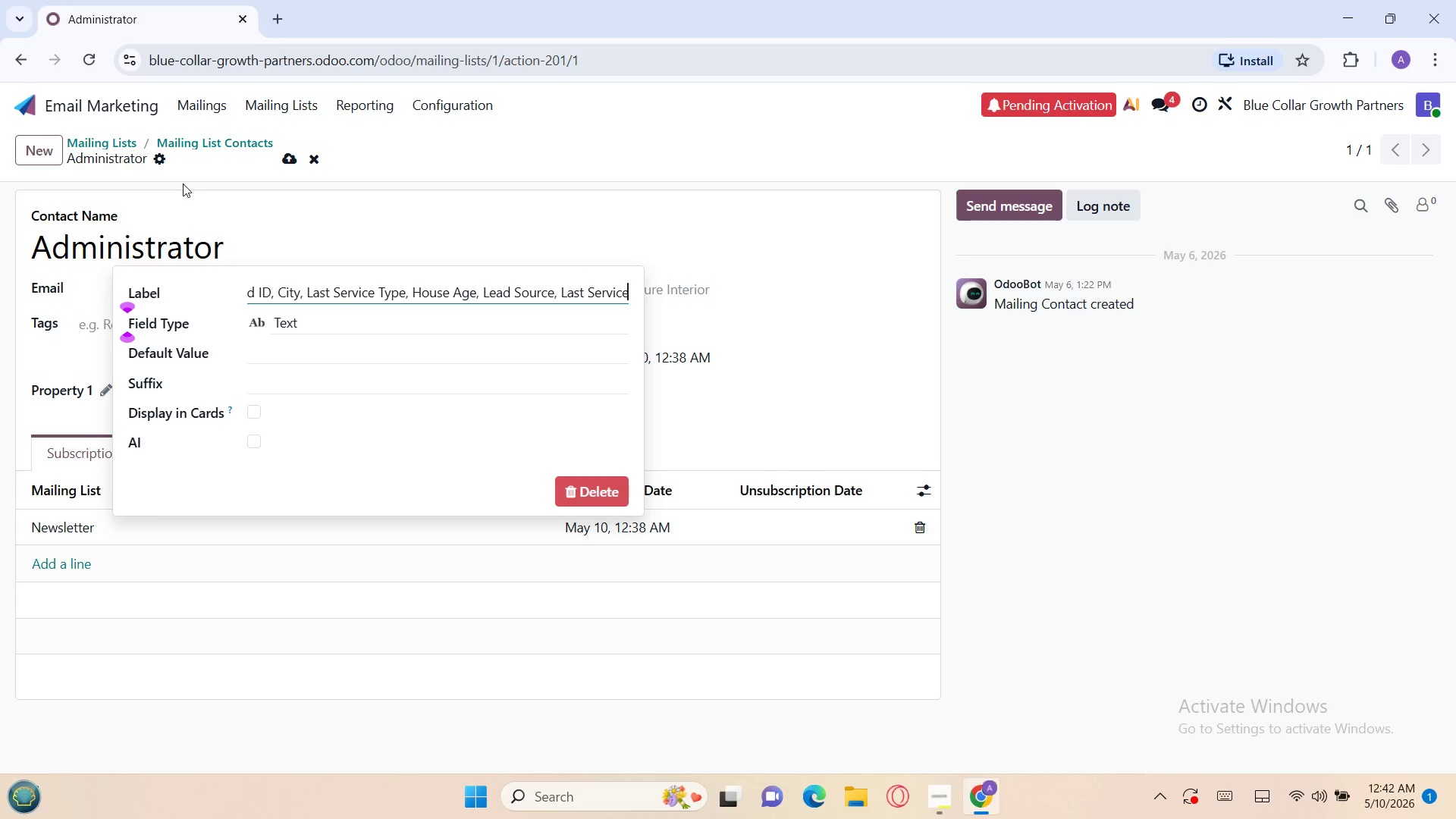 
key(Backspace)
 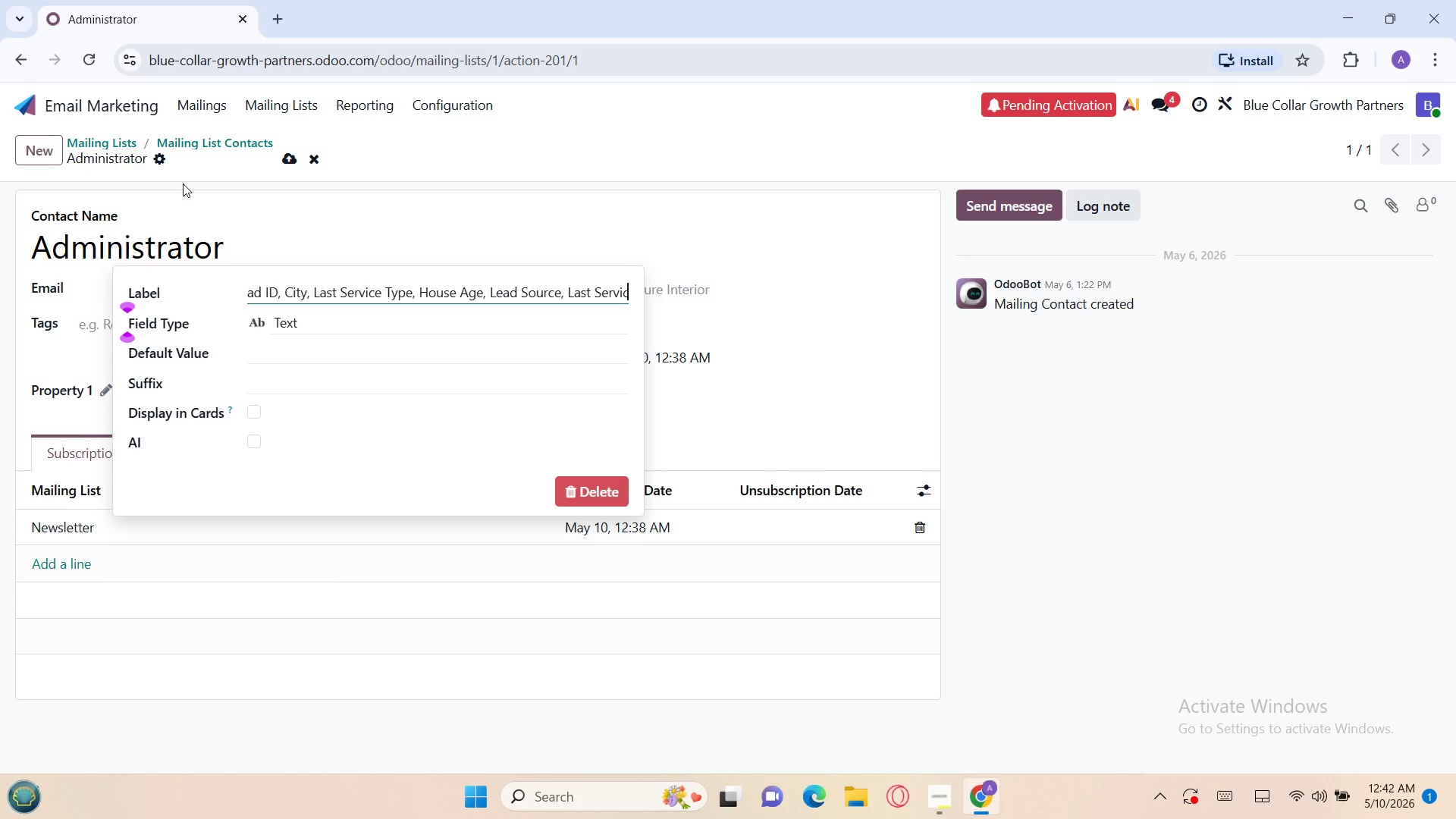 
key(Backspace)
 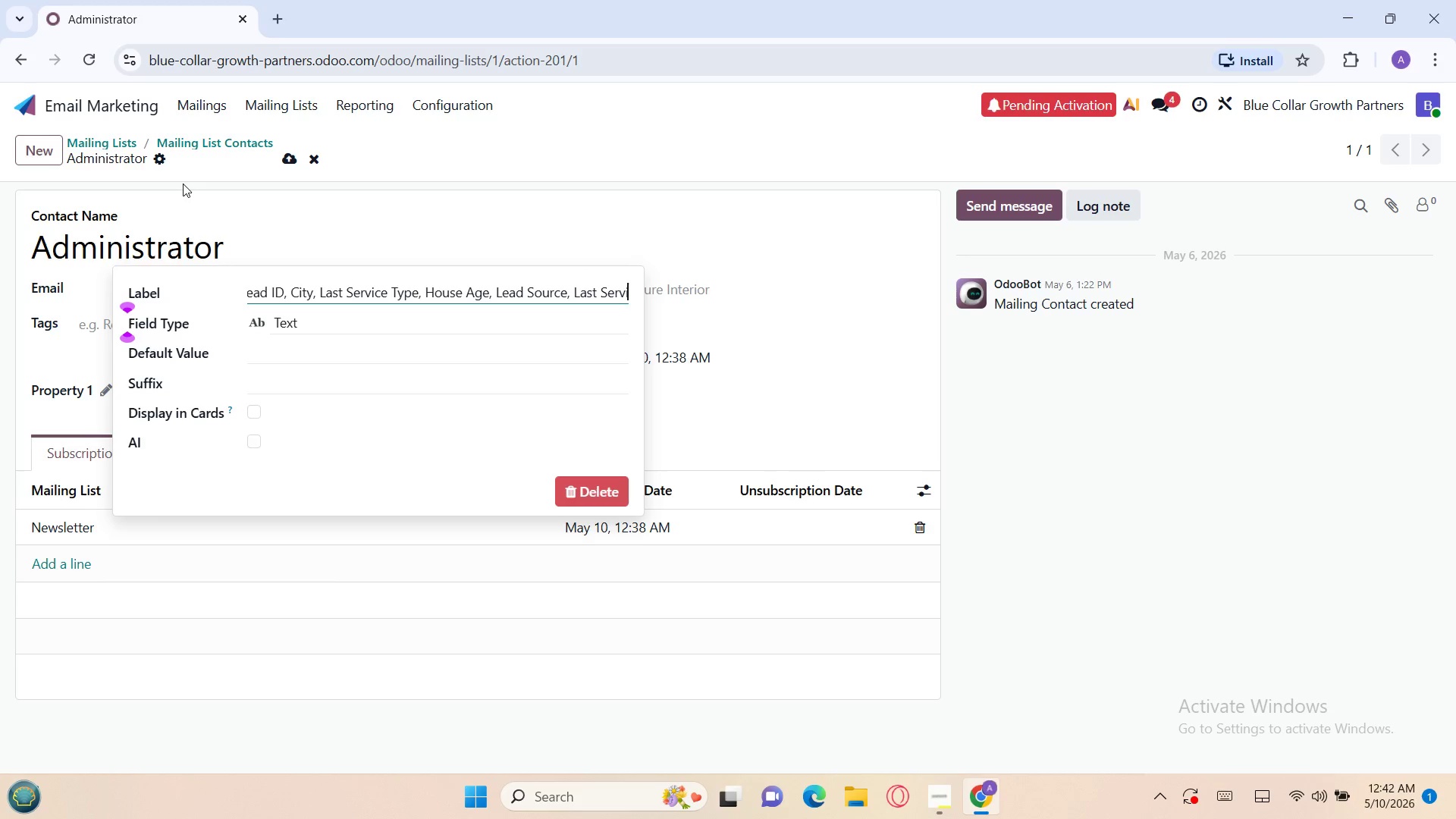 
key(Backspace)
 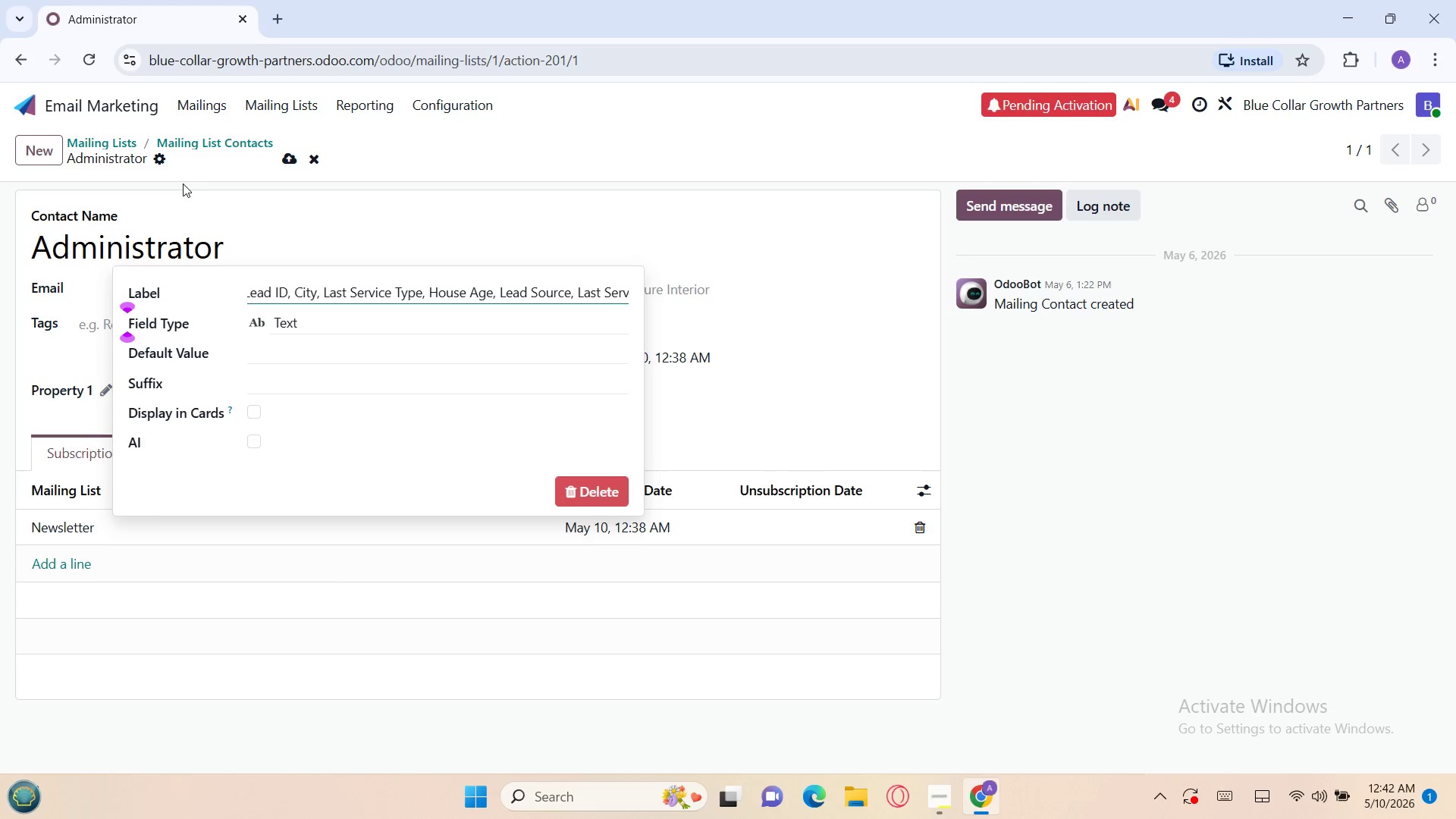 
key(Backspace)
 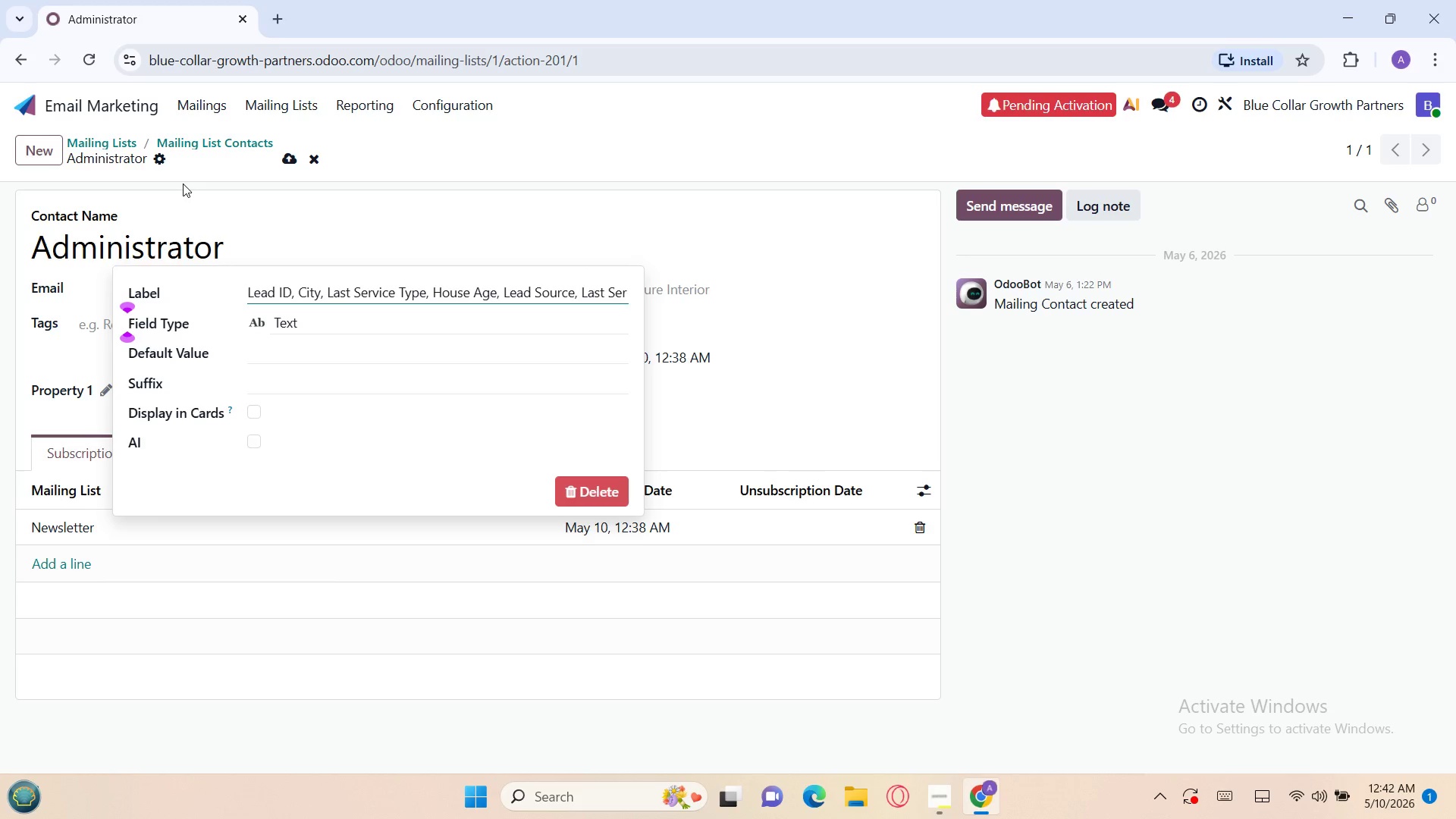 
key(Backspace)
 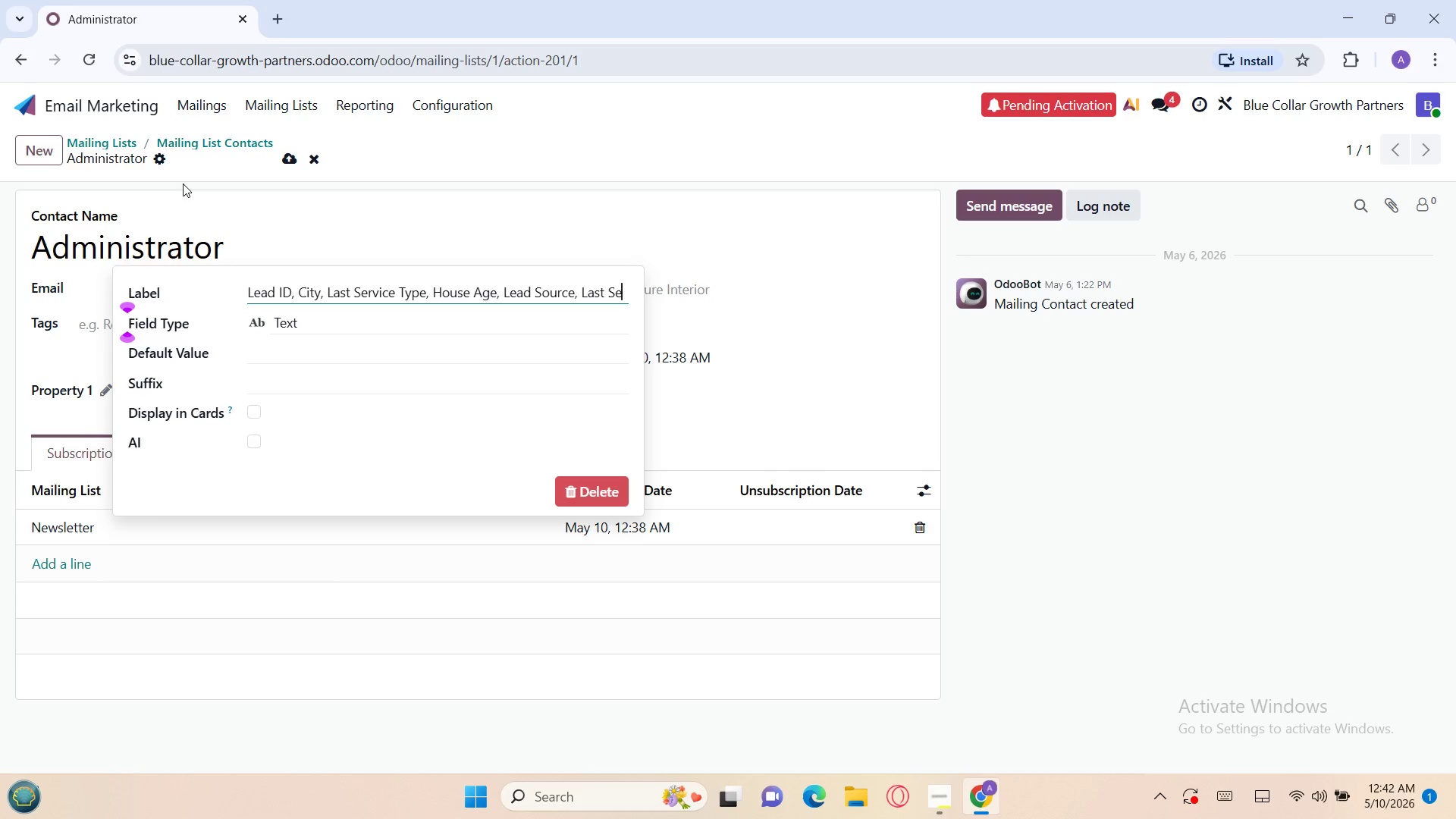 
key(Backspace)
 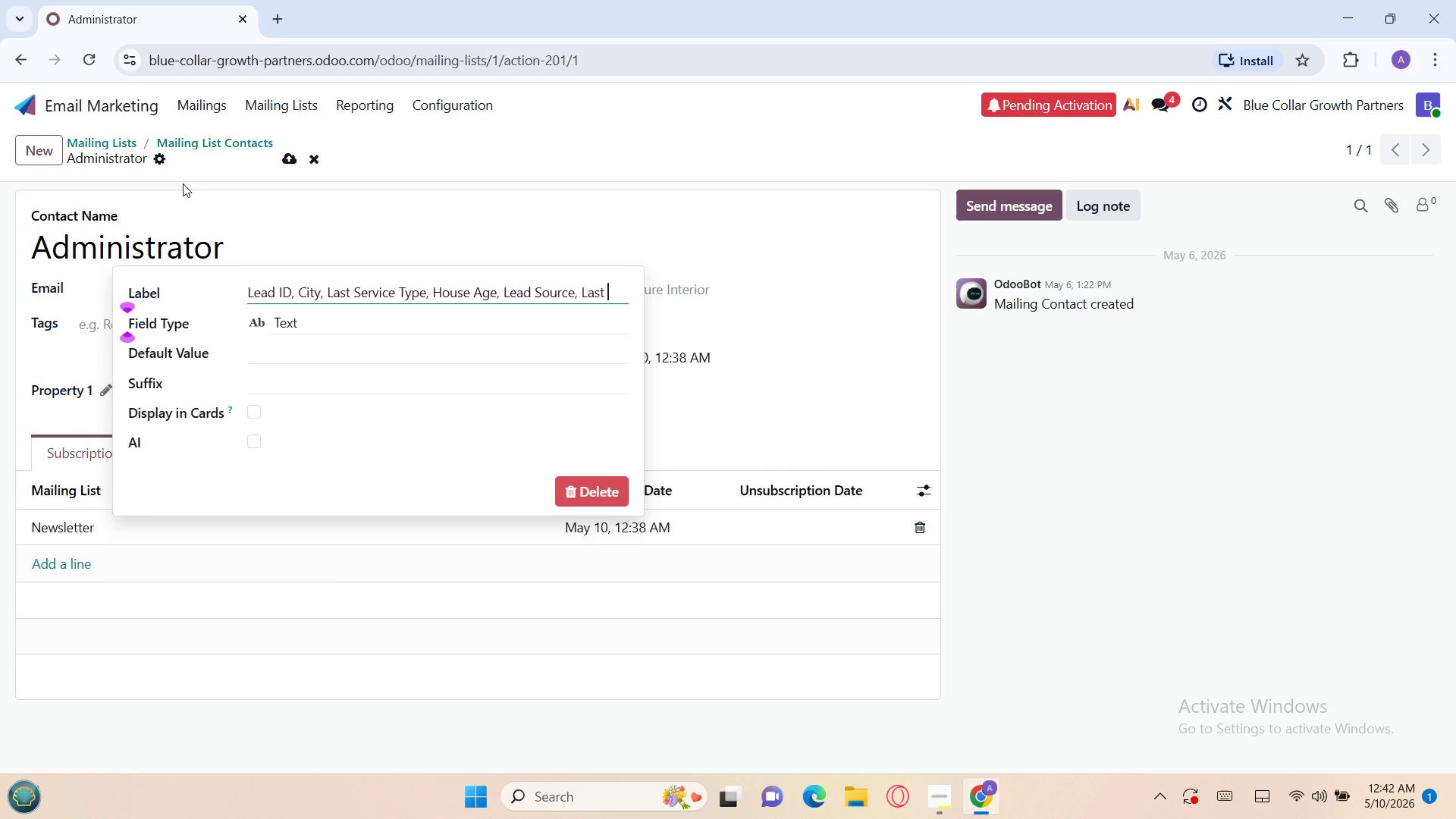 
key(Backspace)
 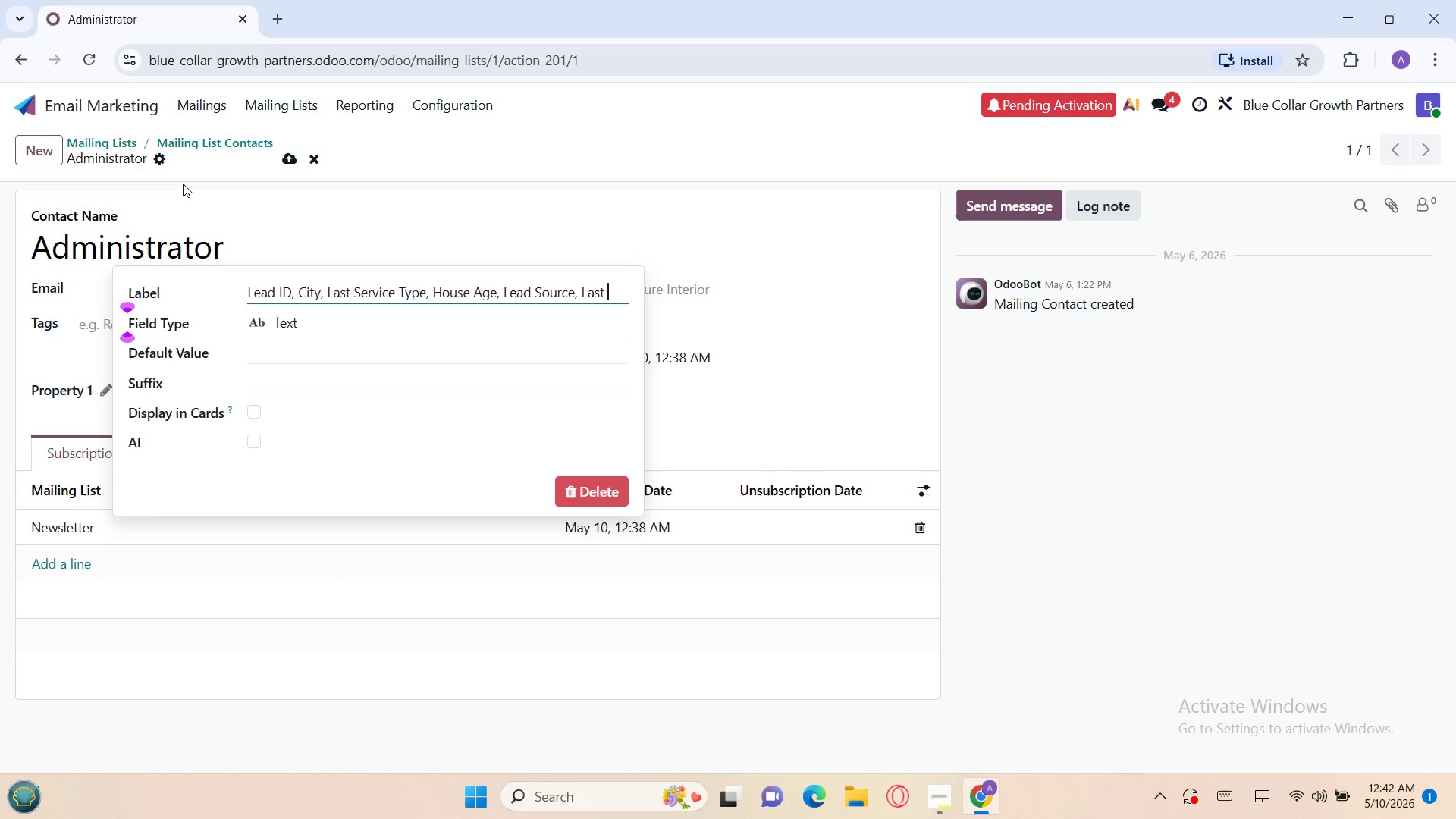 
key(Backspace)
 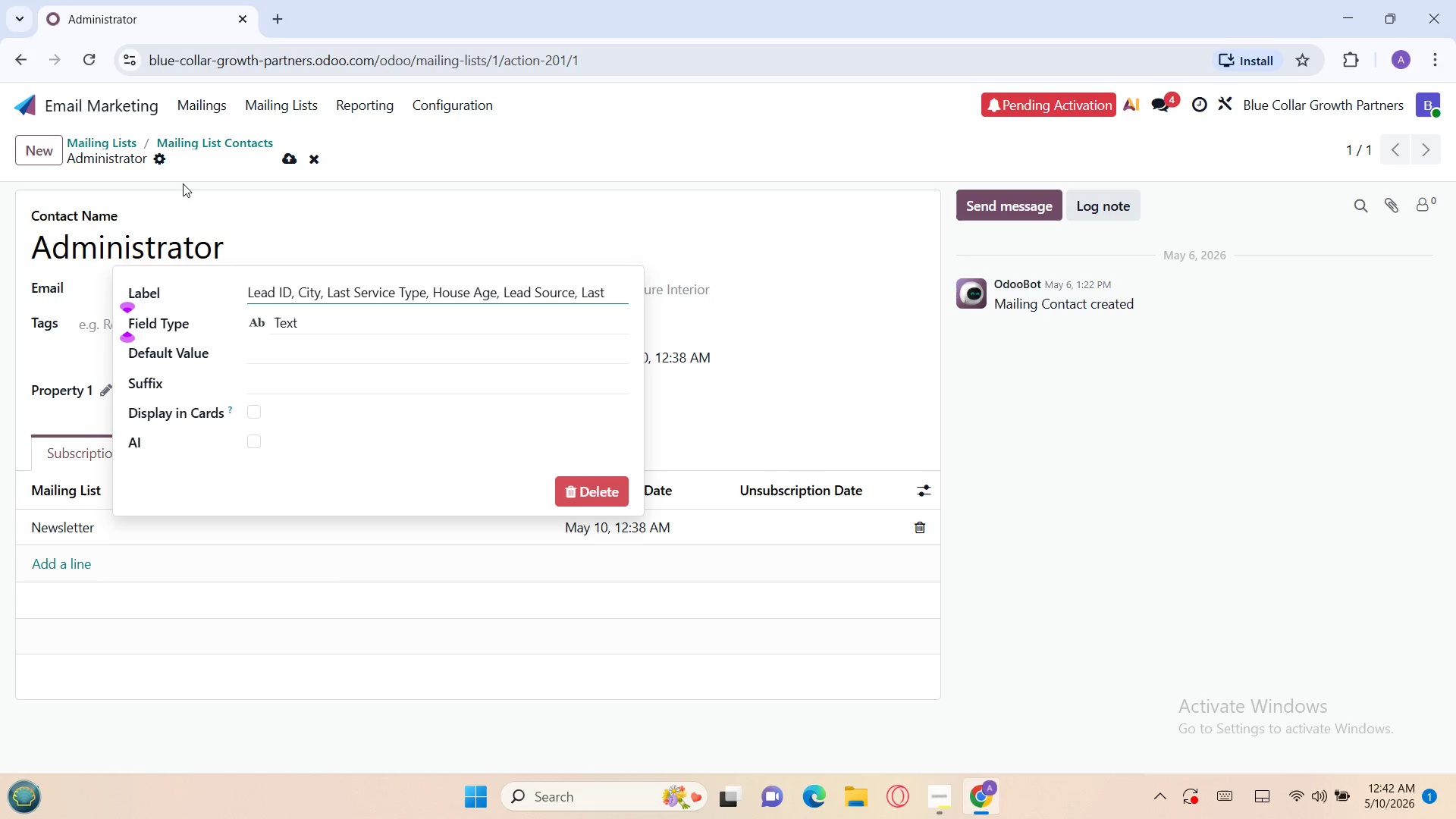 
key(Backspace)
 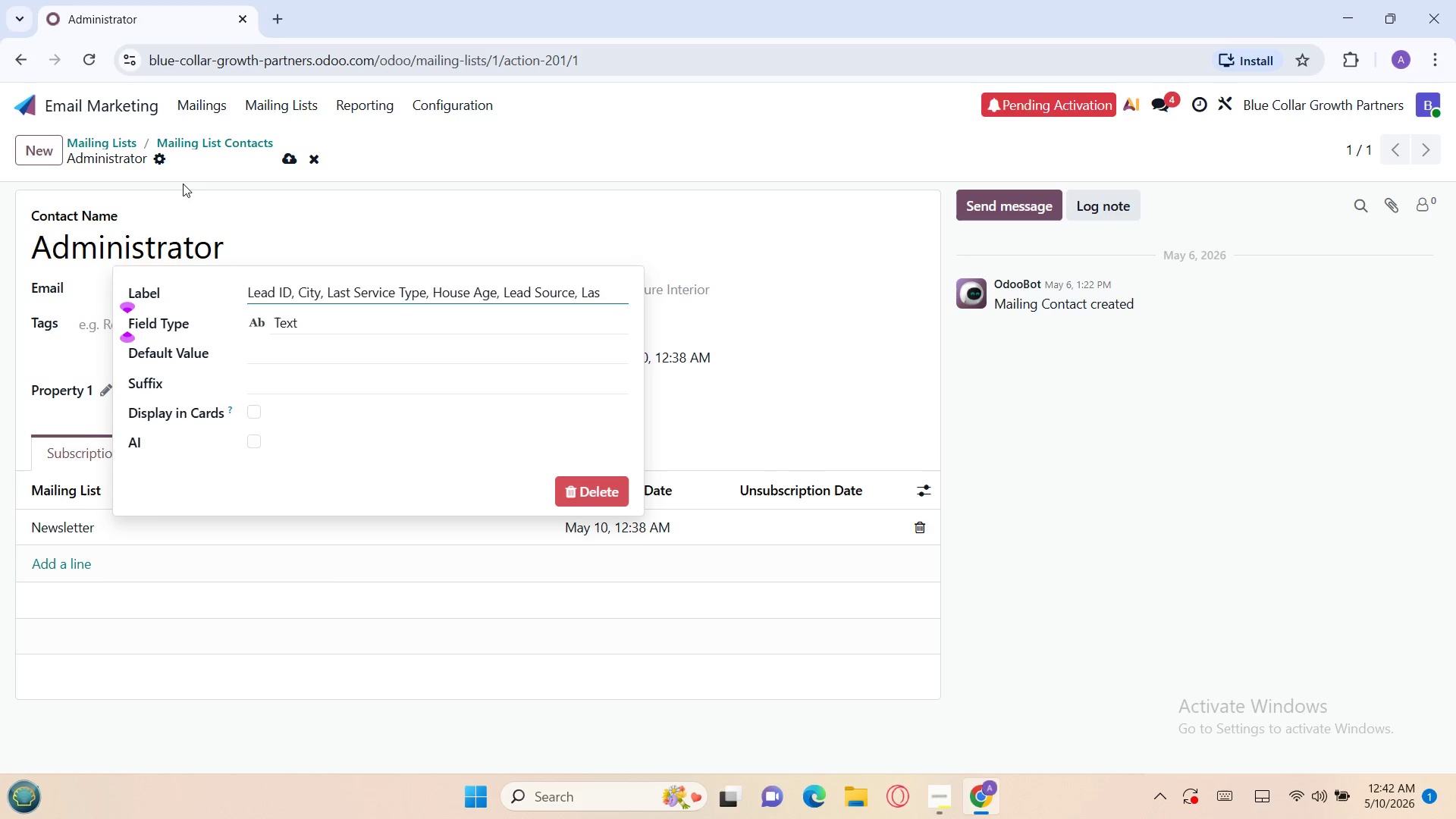 
key(Backspace)
 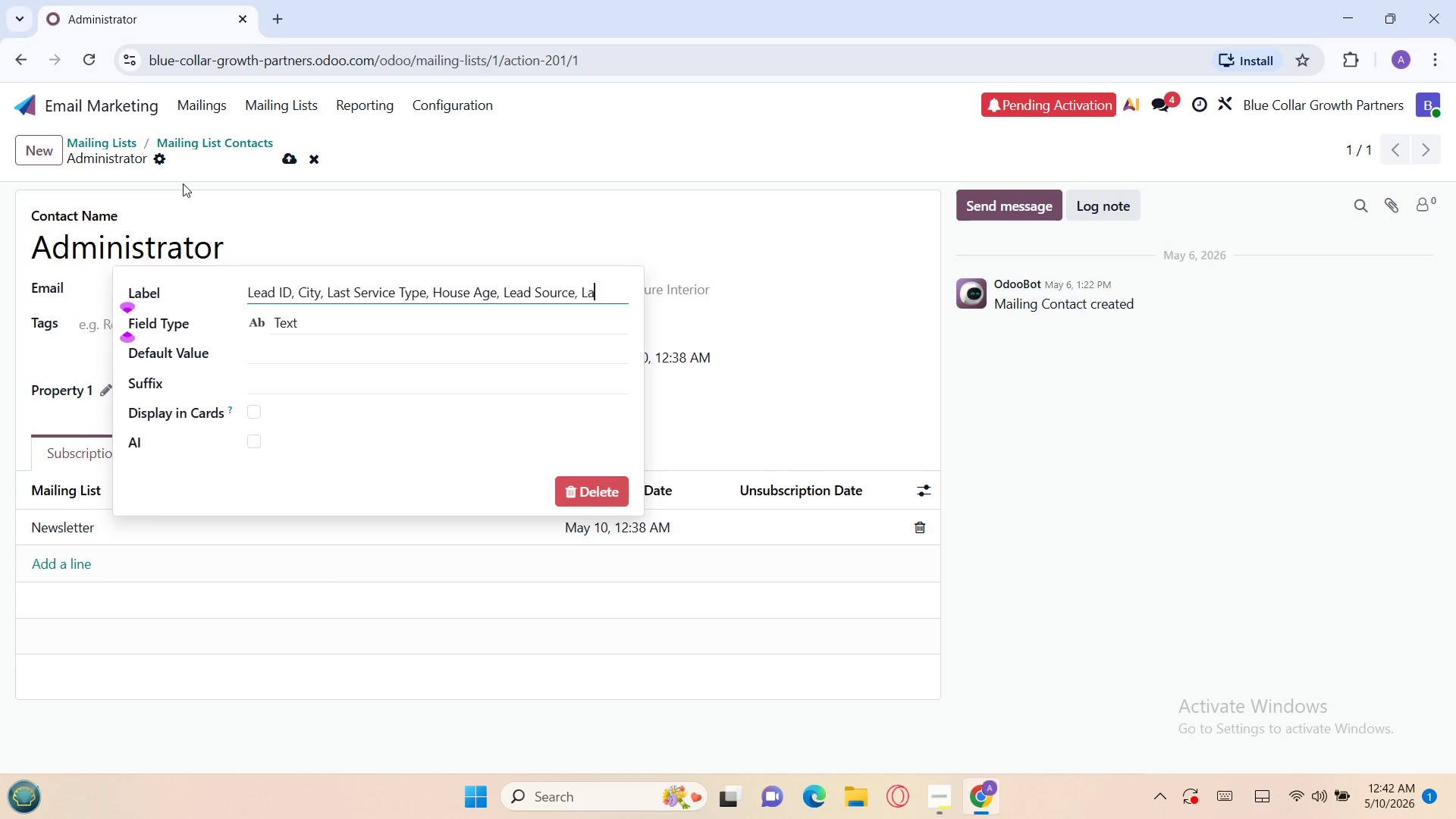 
key(Backspace)
 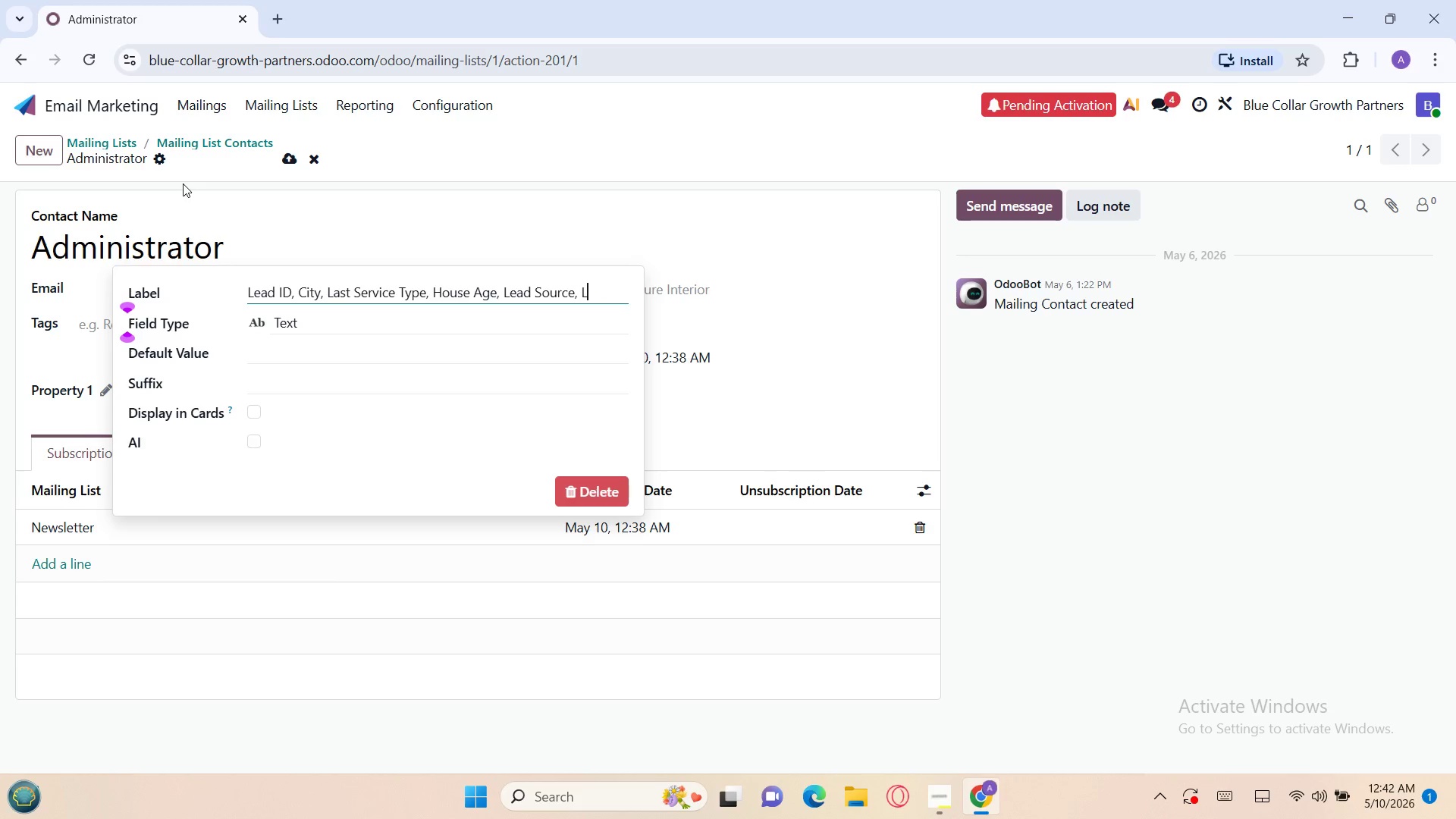 
key(Backspace)
 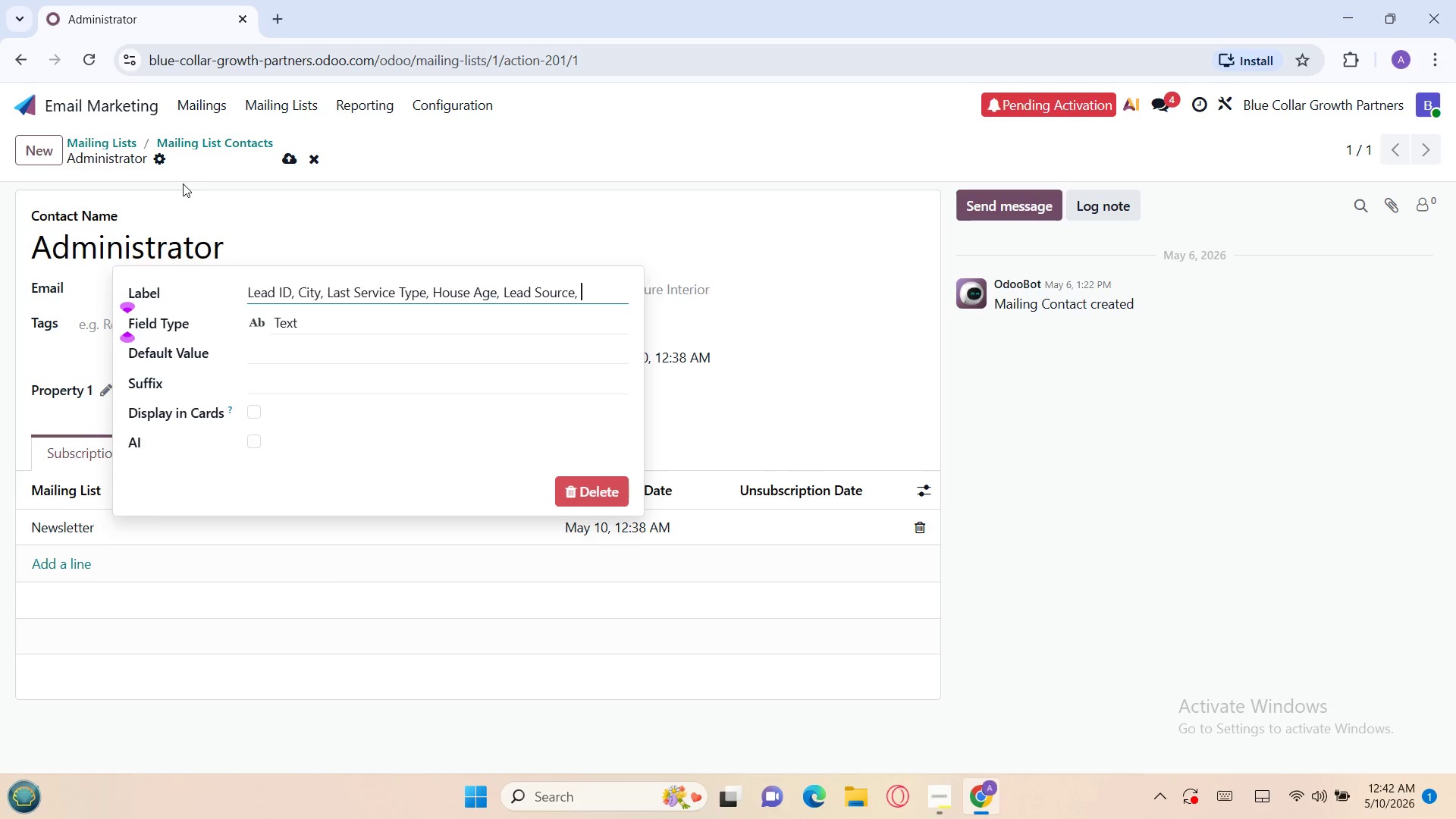 
key(Backspace)
 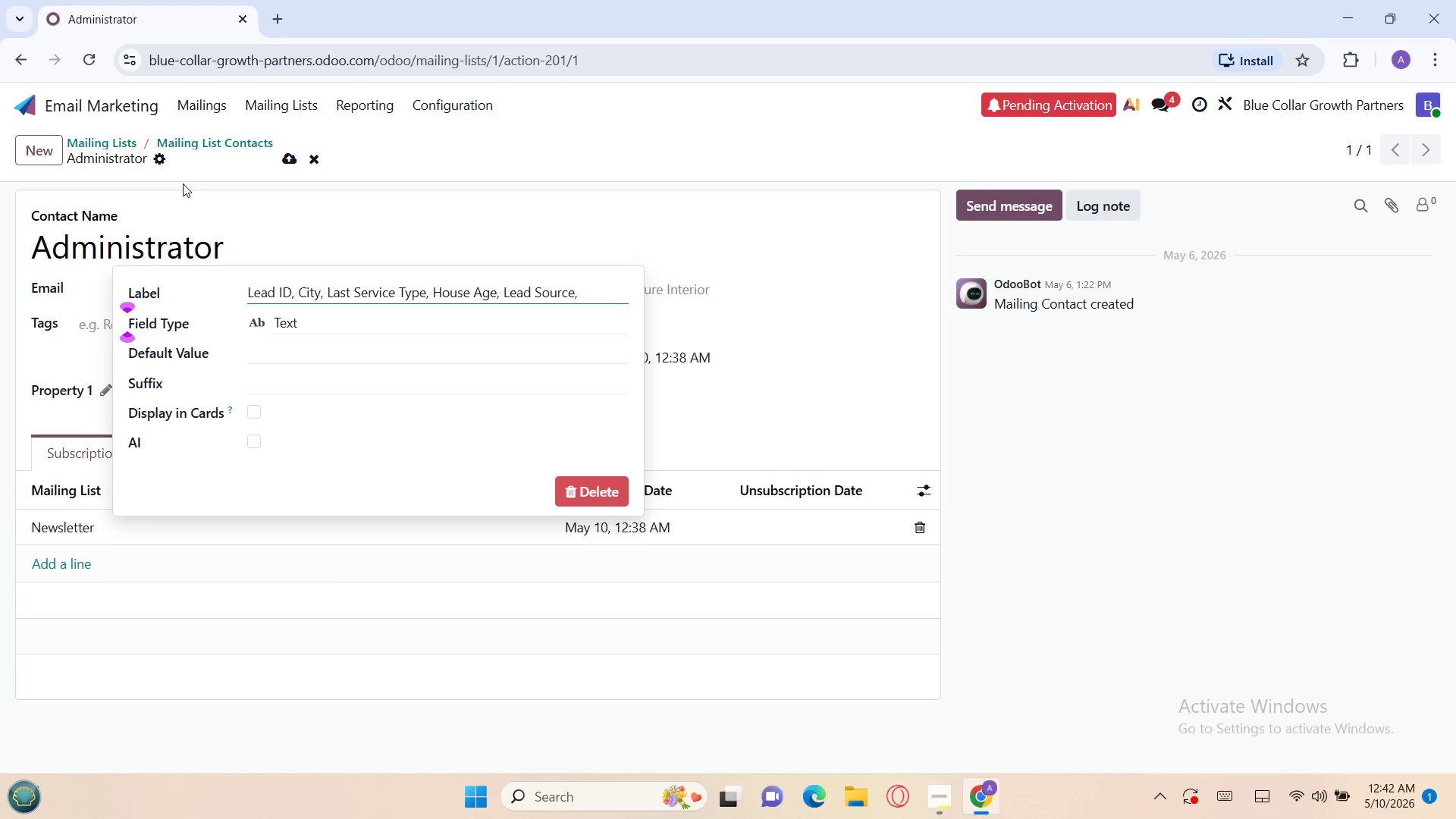 
key(Backspace)
 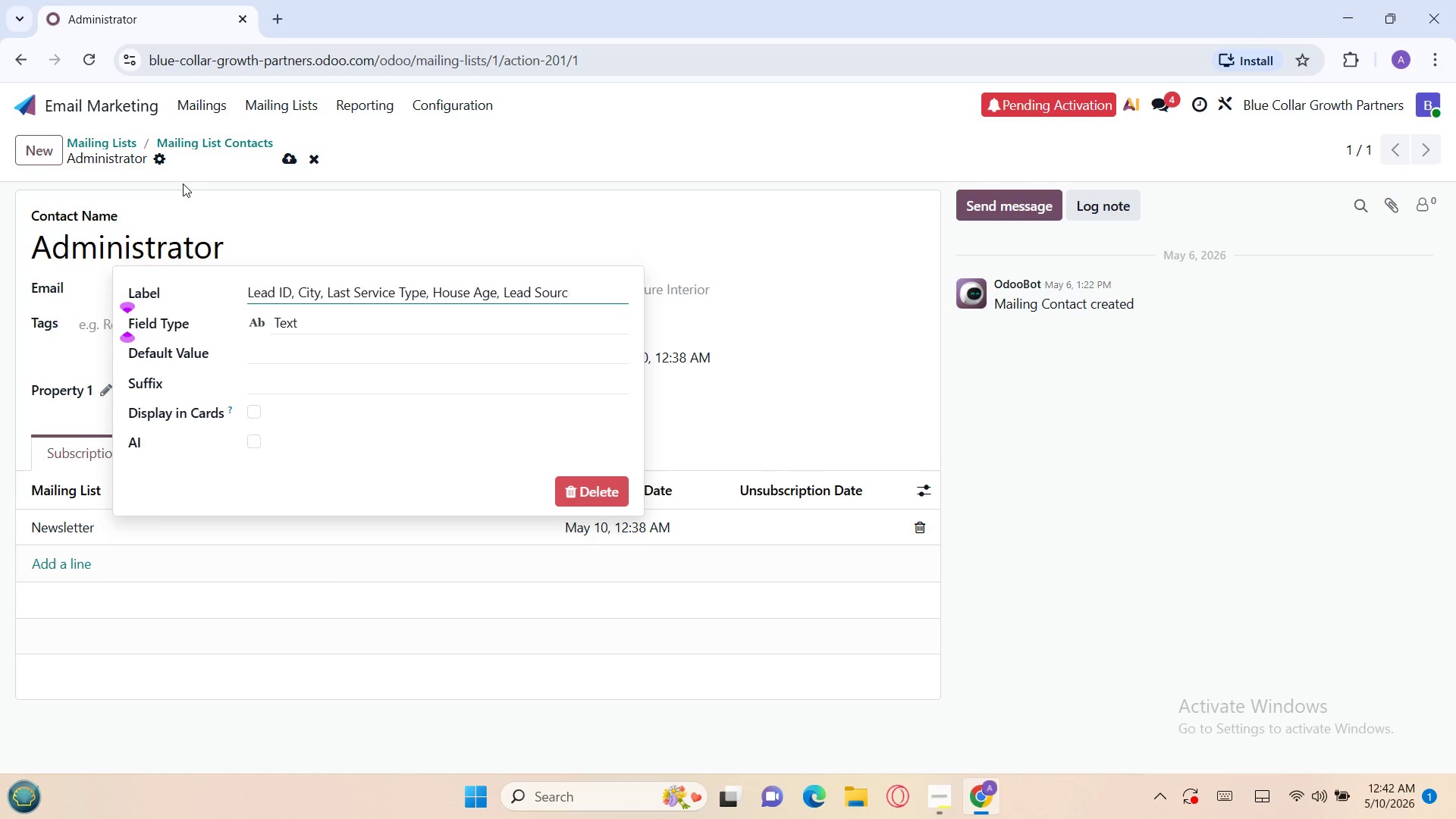 
key(Backspace)
 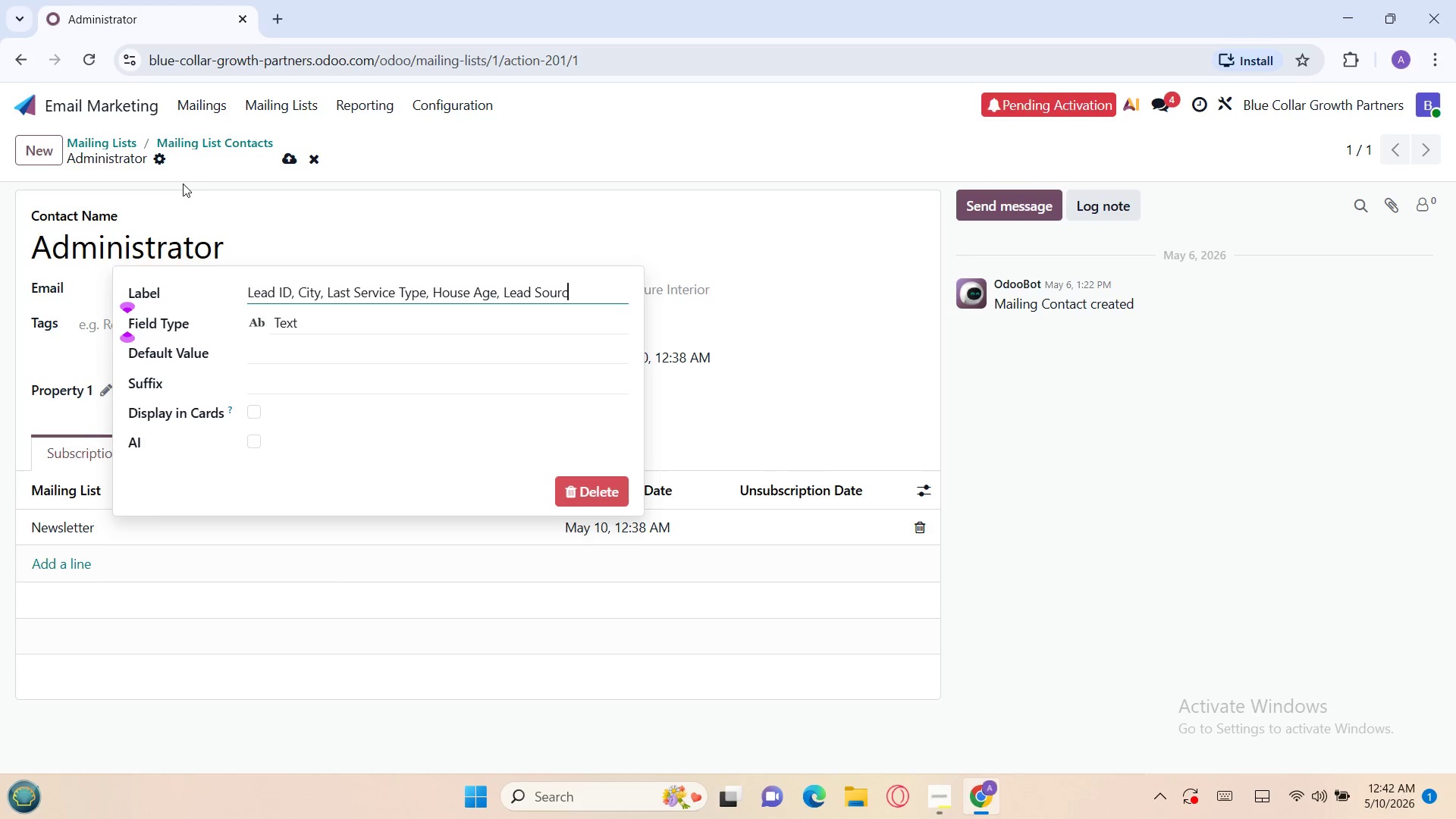 
key(Backspace)
 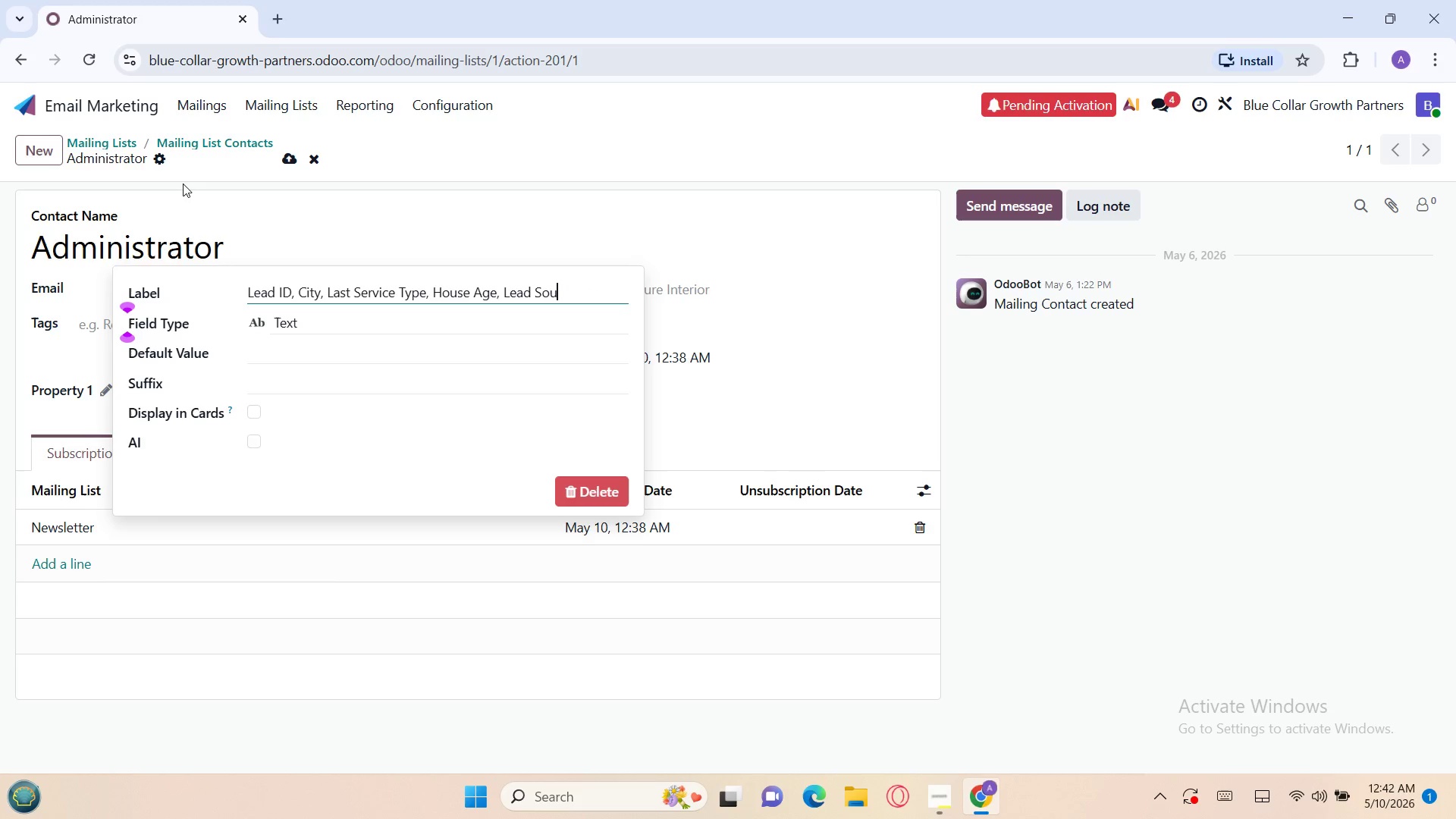 
hold_key(key=Backspace, duration=0.47)
 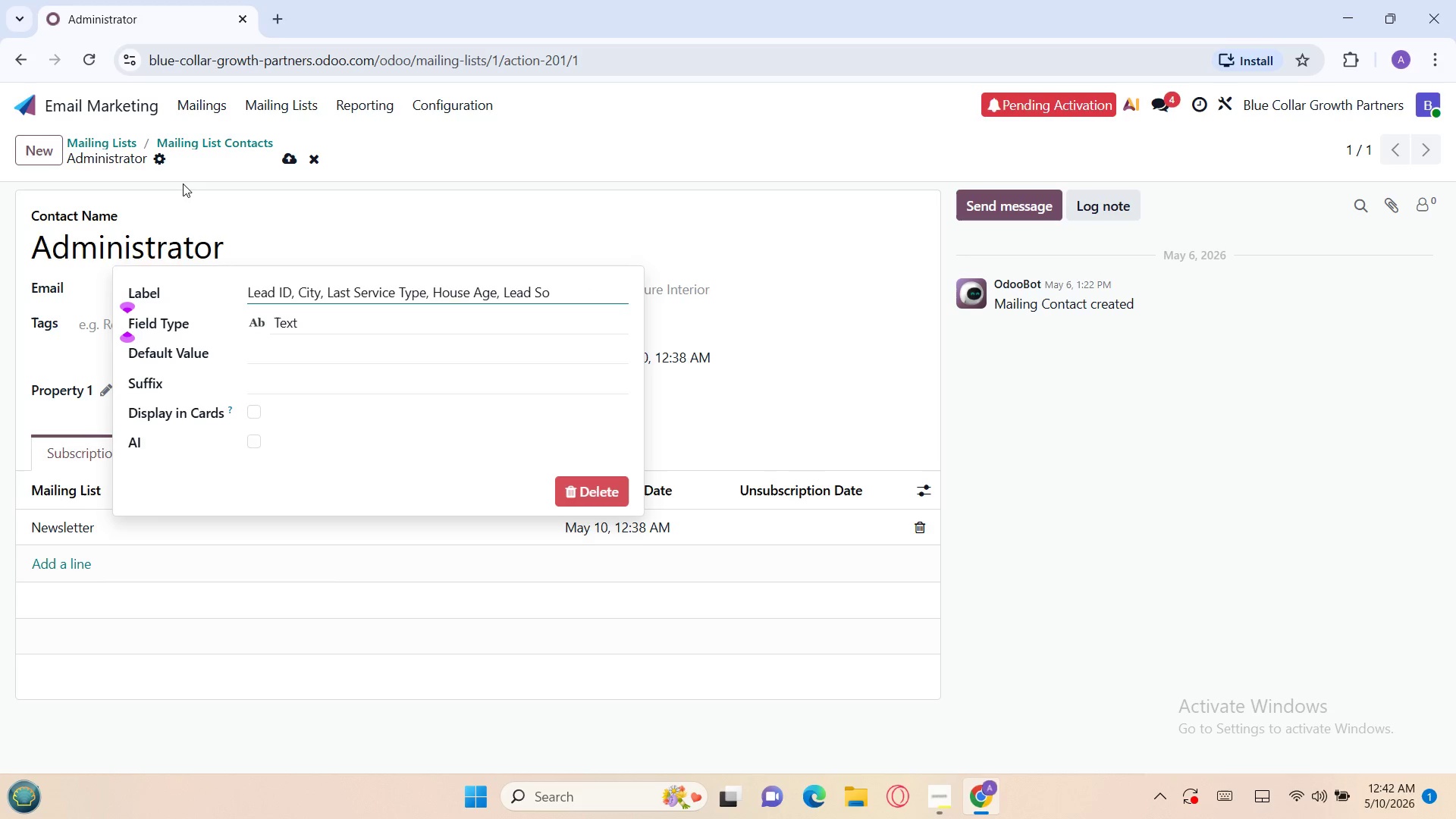 
key(Backspace)
 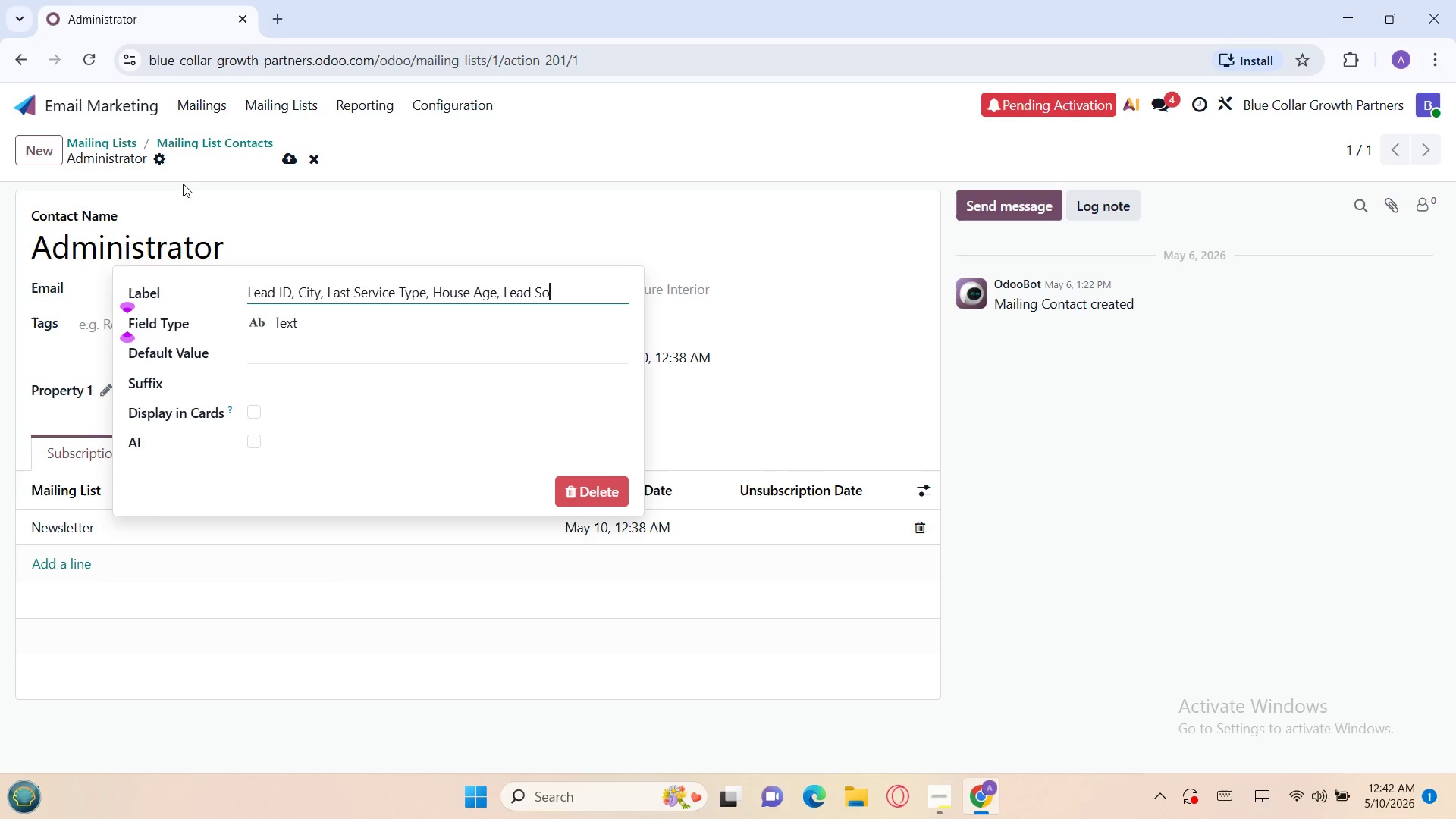 
key(Backspace)
 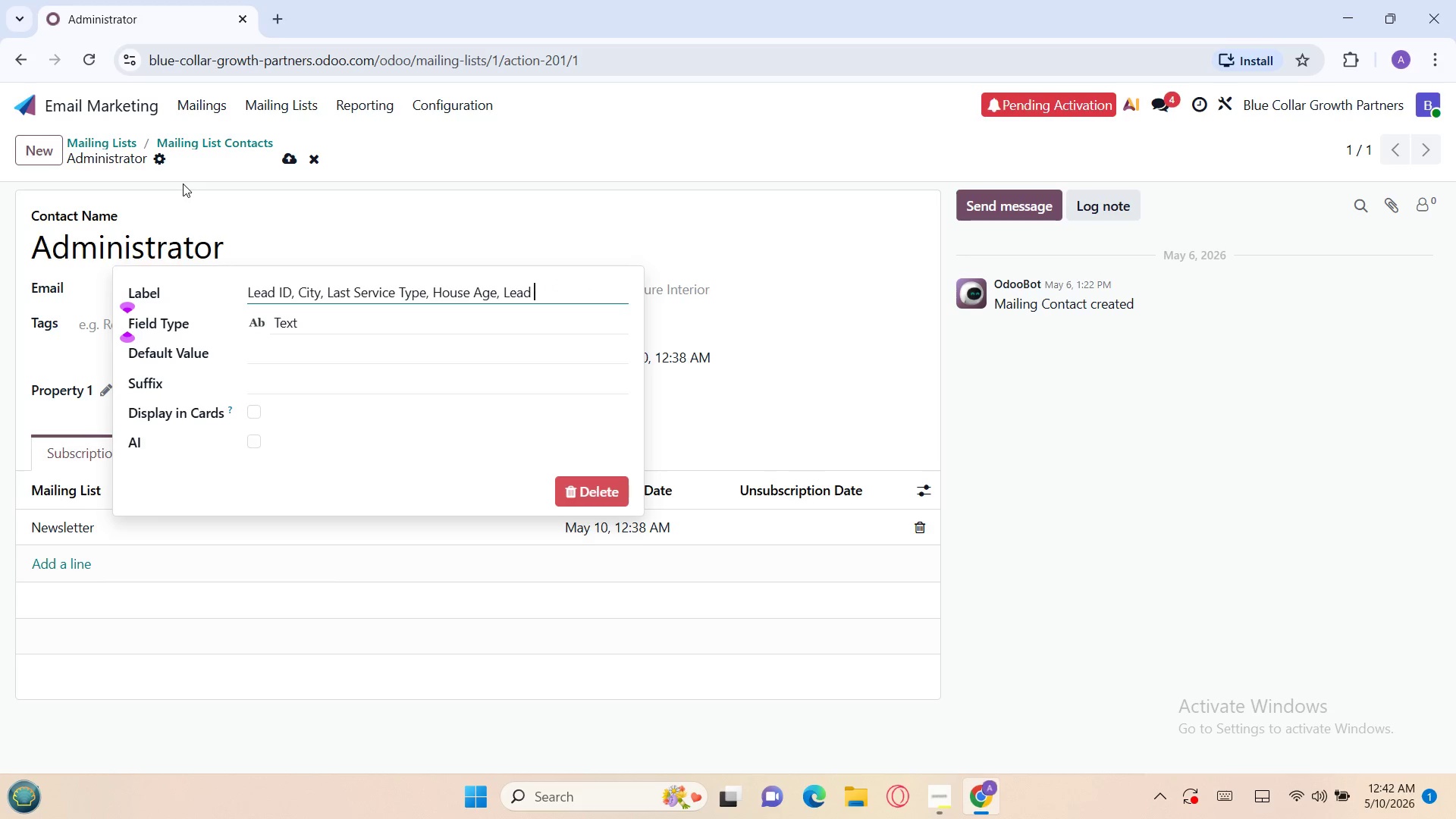 
key(Backspace)
 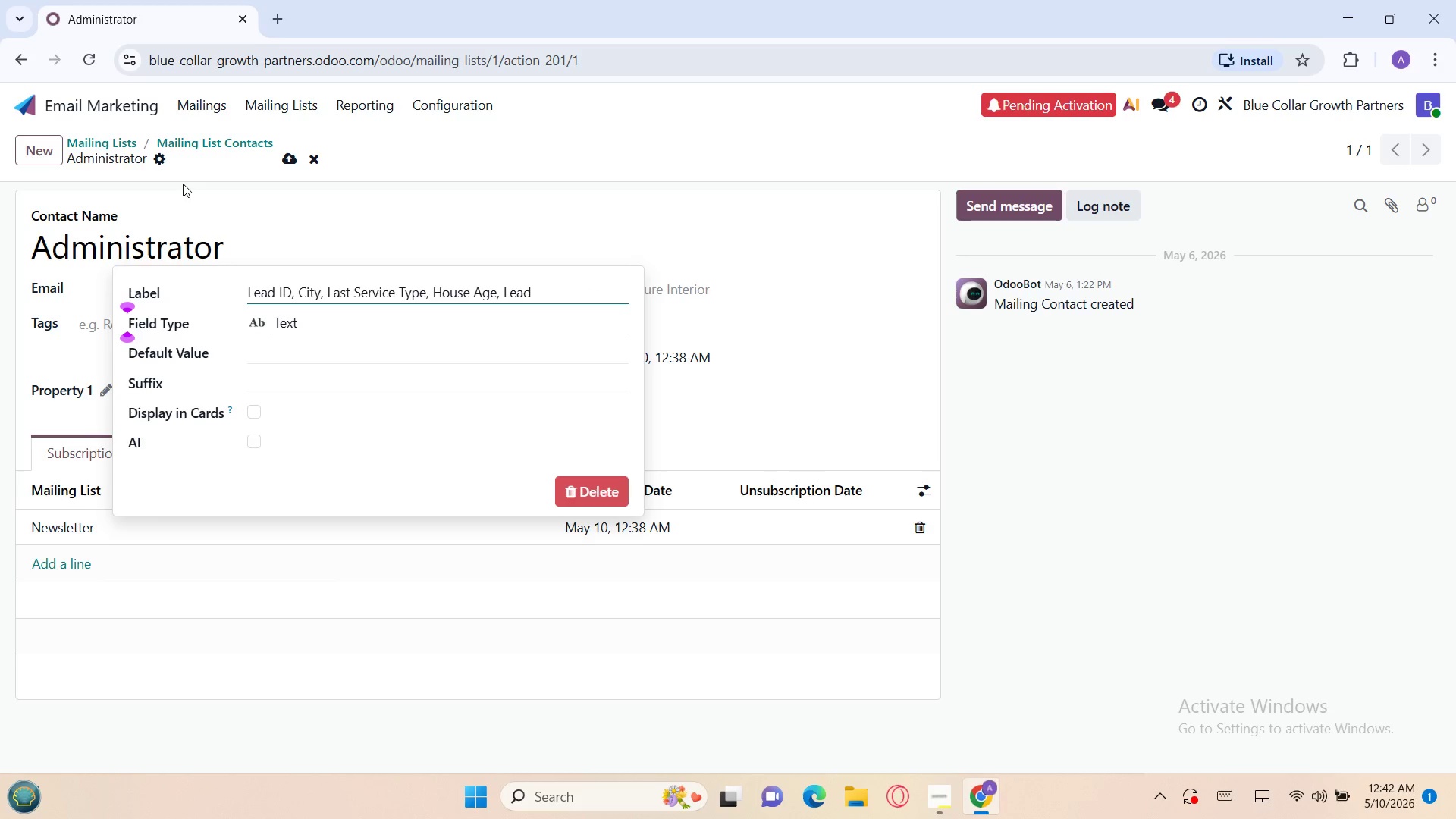 
key(Backspace)
 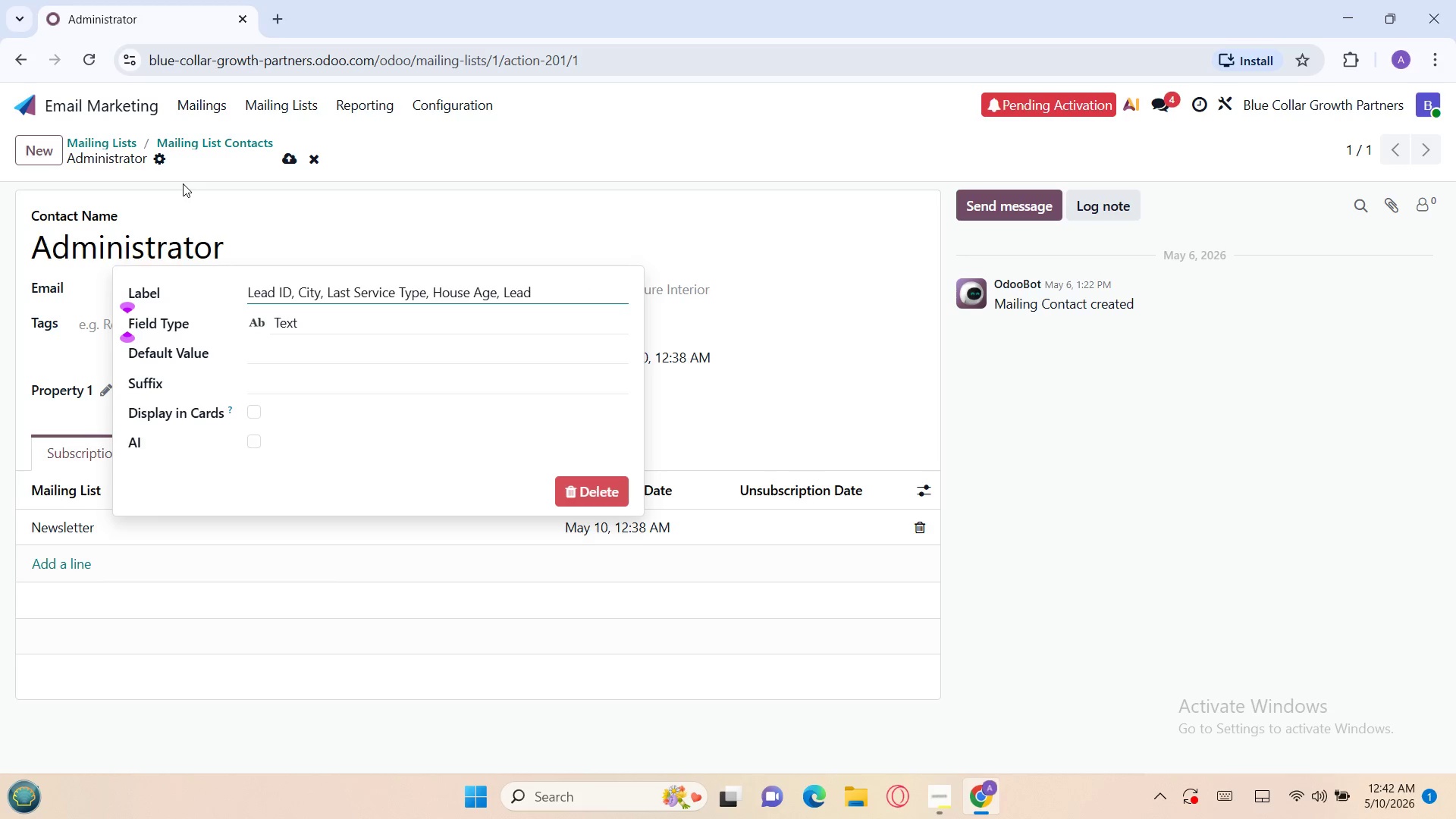 
key(Backspace)
 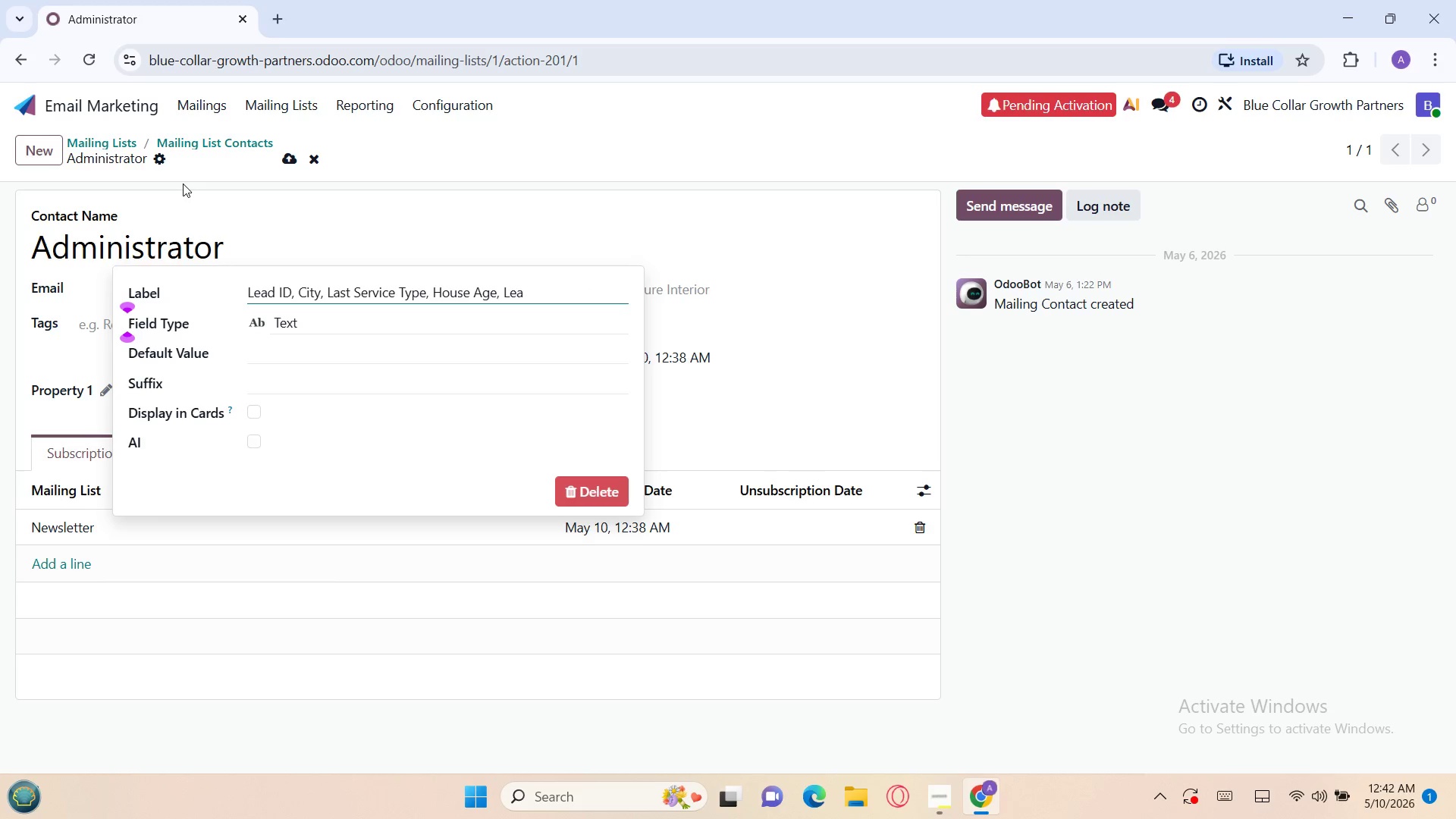 
key(Backspace)
 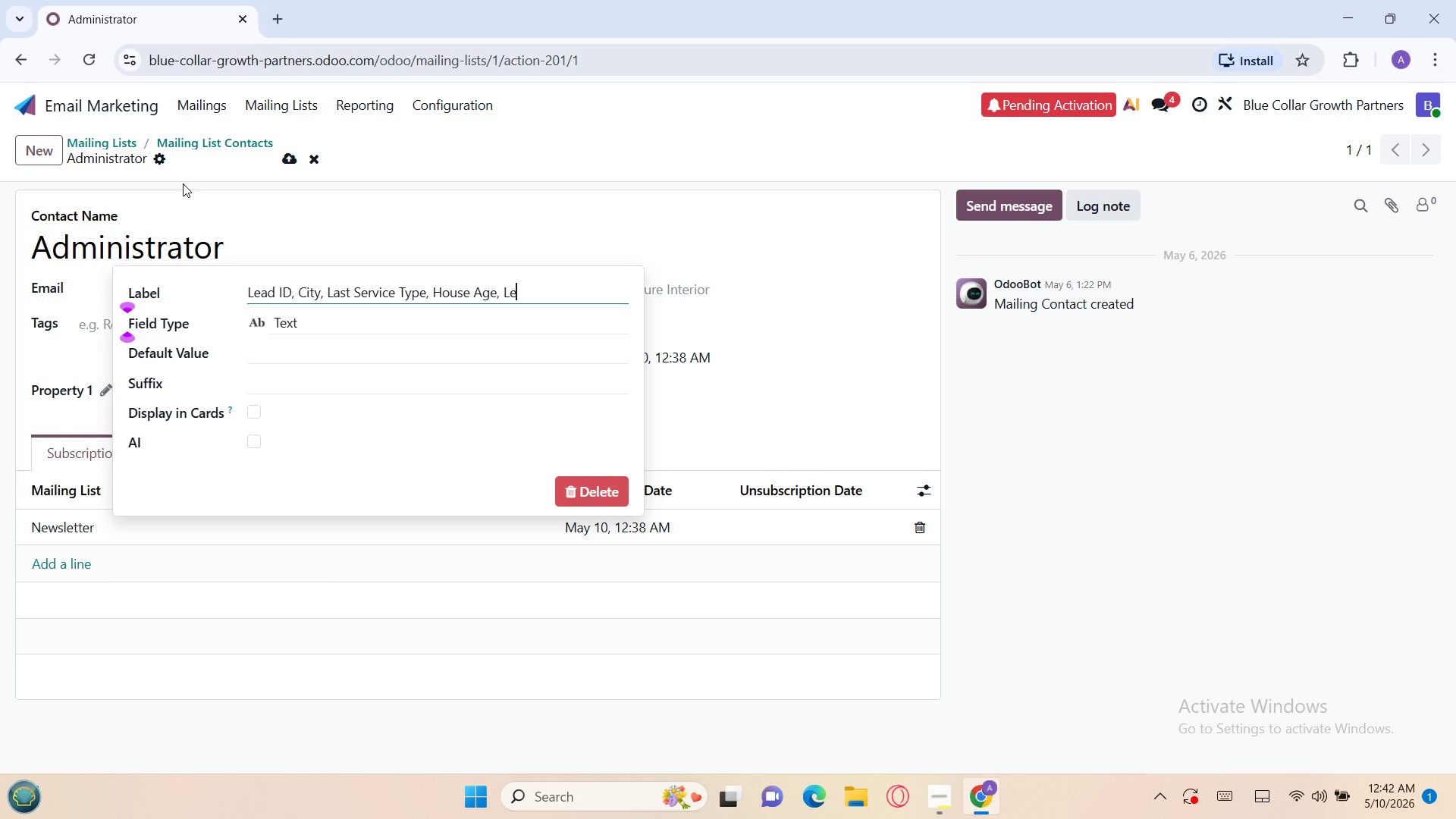 
key(Backspace)
 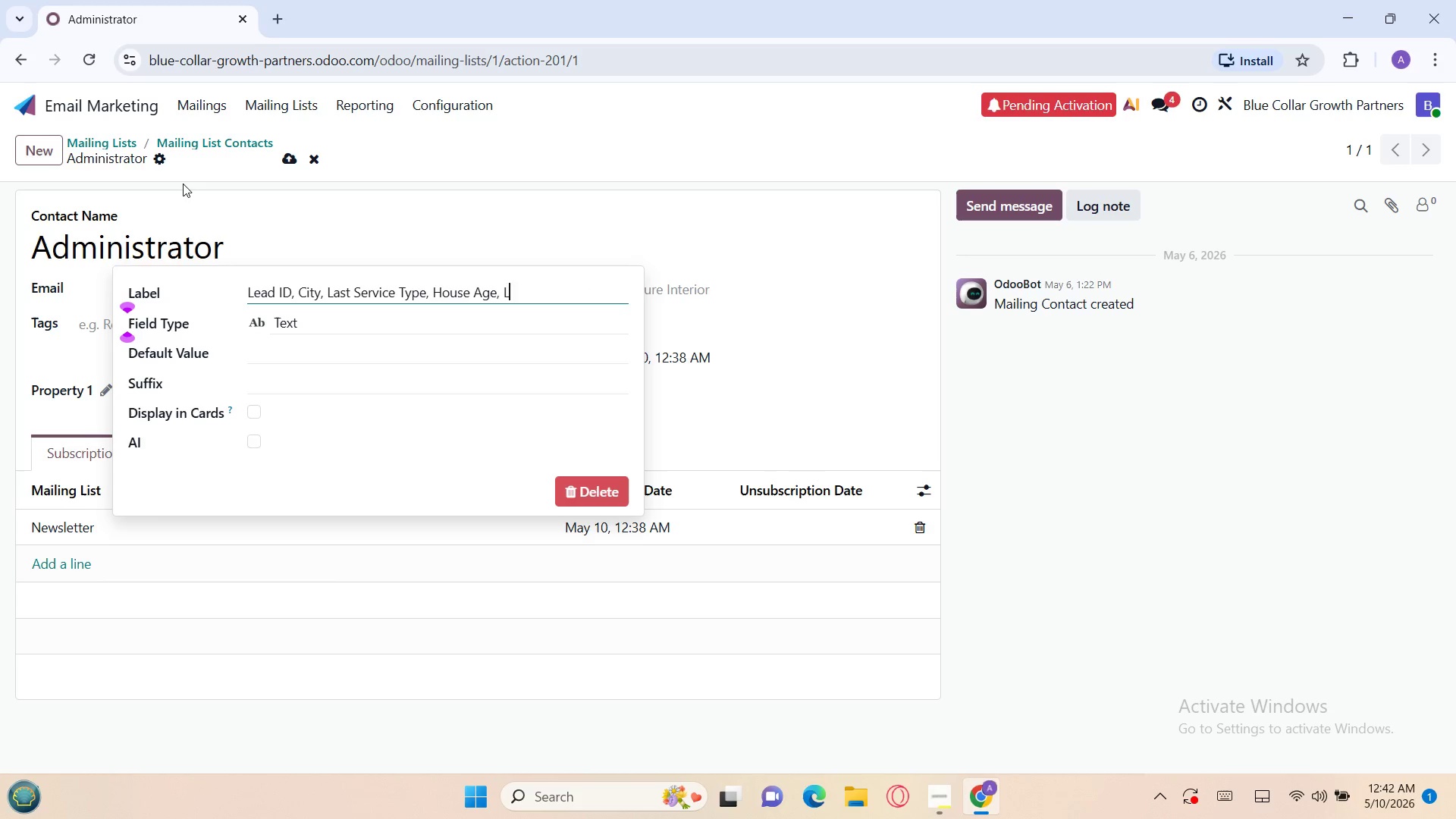 
key(Backspace)
 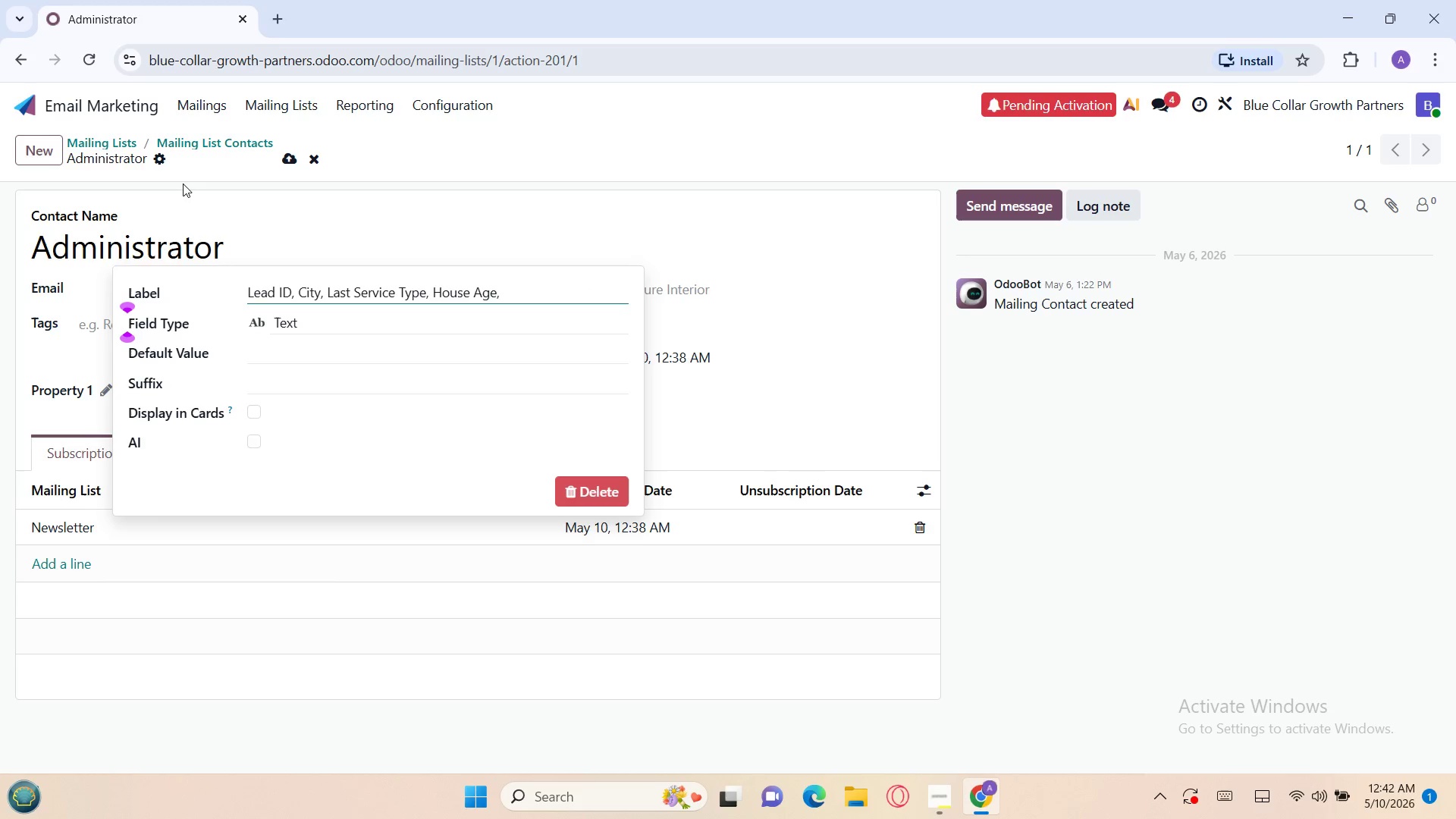 
key(Backspace)
 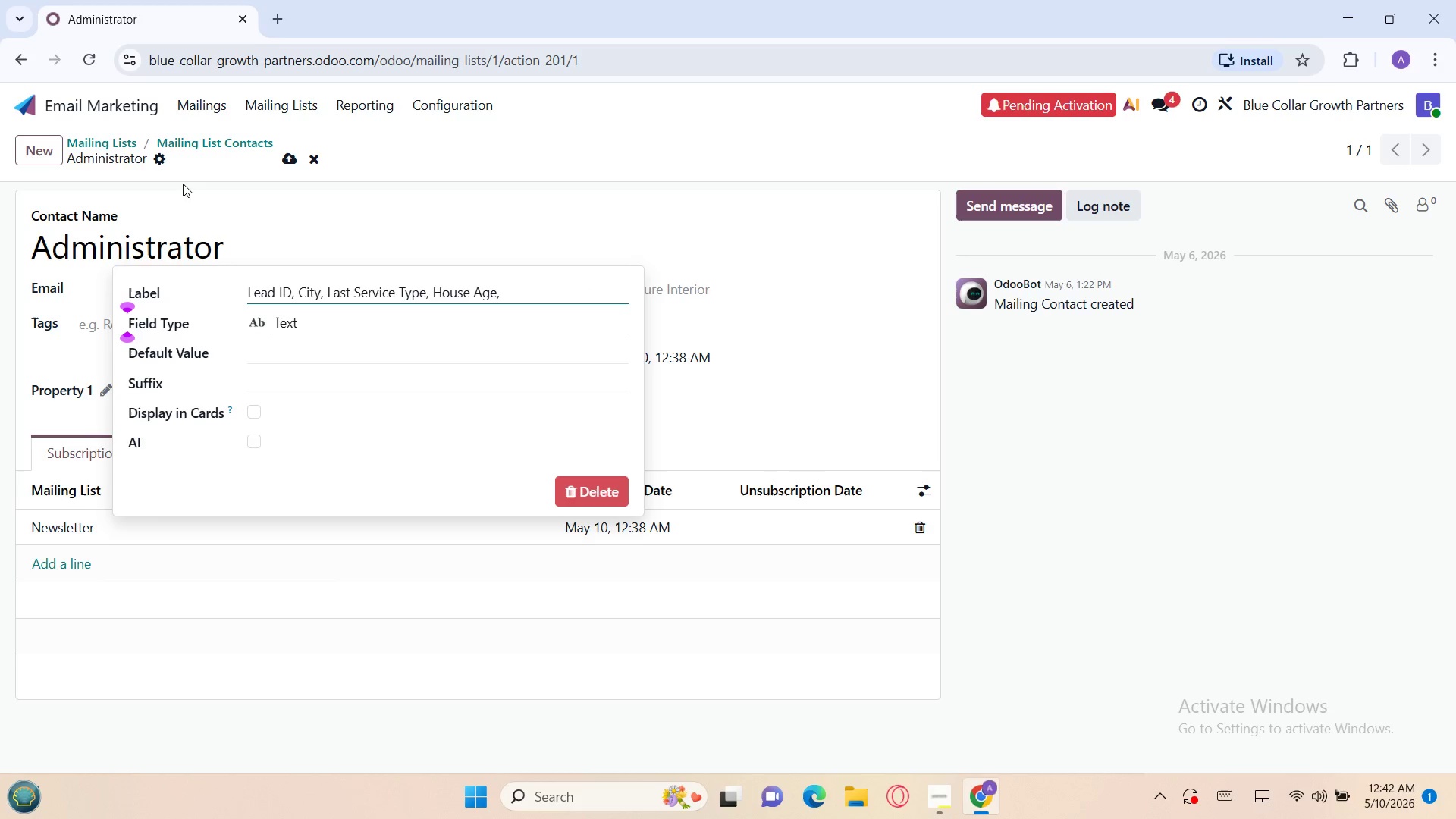 
key(Backspace)
 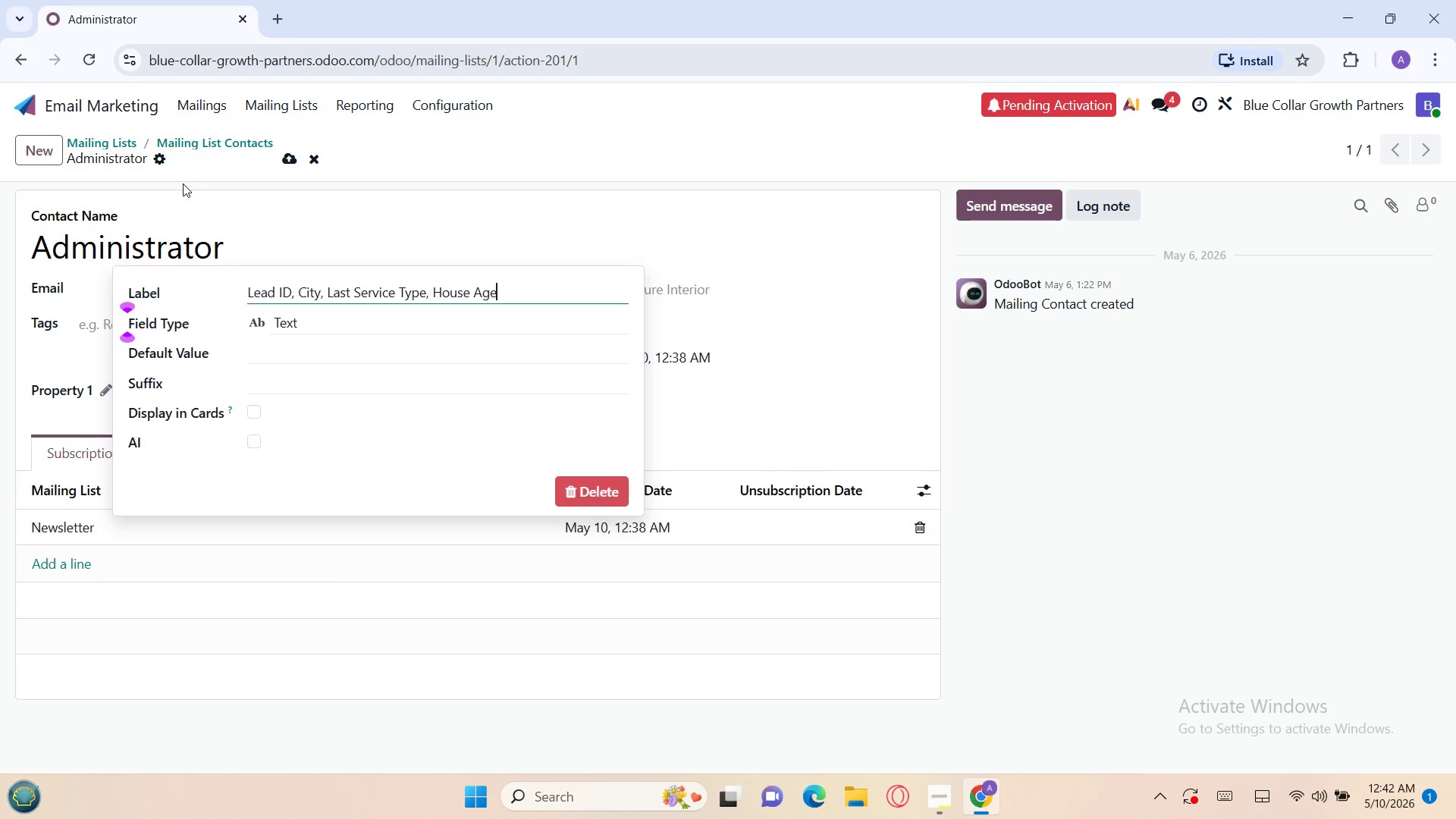 
key(Backspace)
 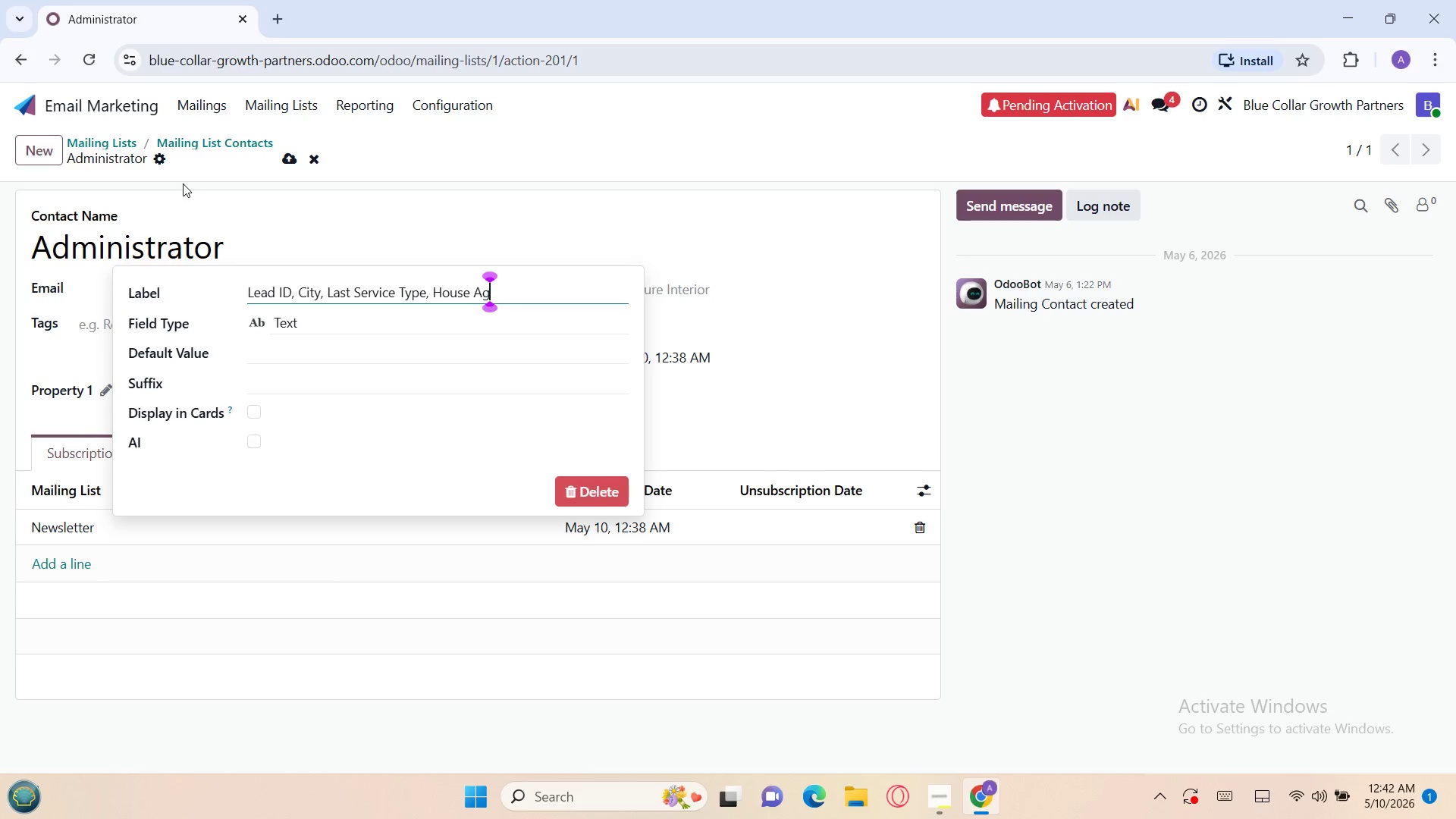 
key(Backspace)
 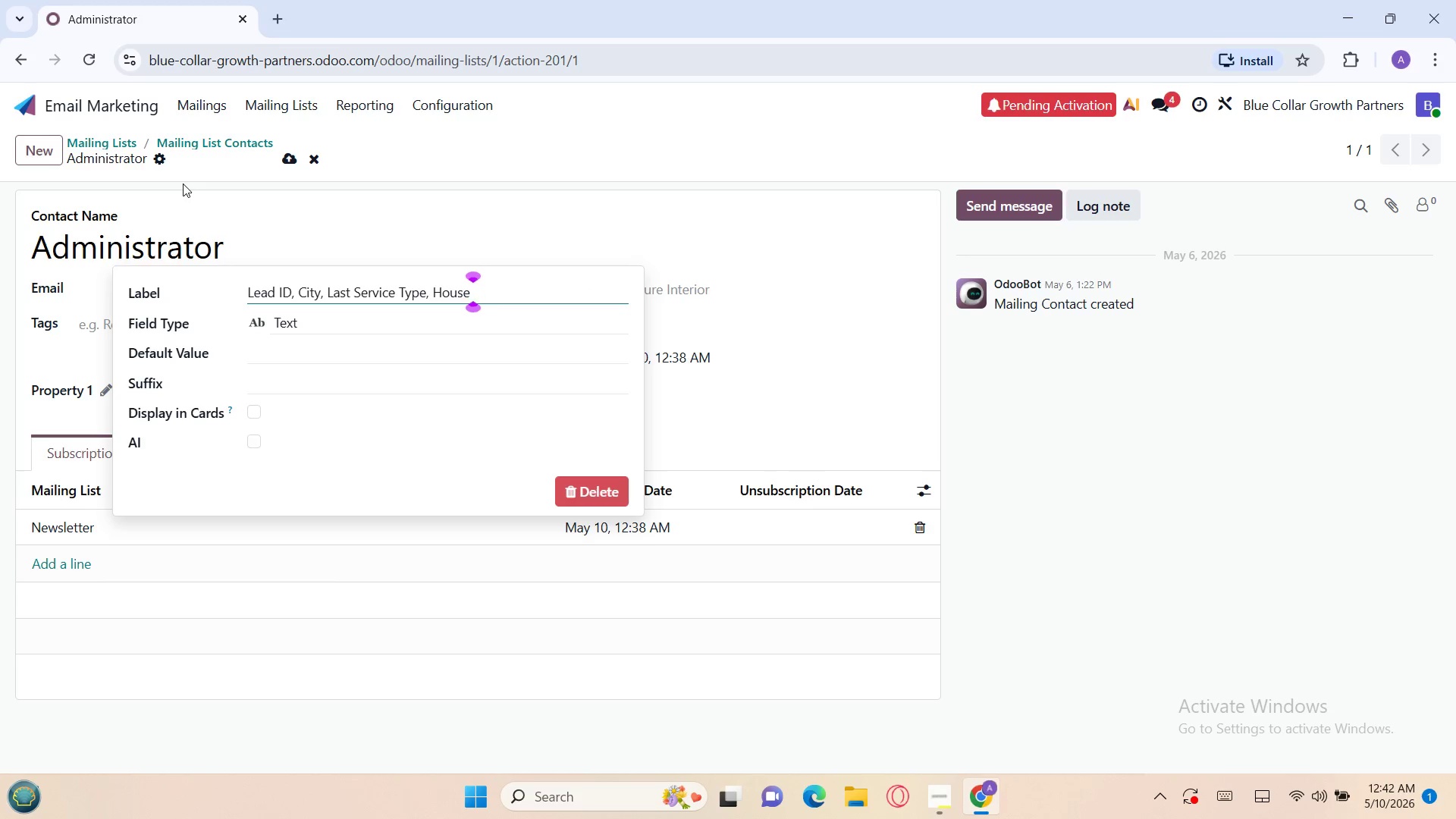 
key(Backspace)
 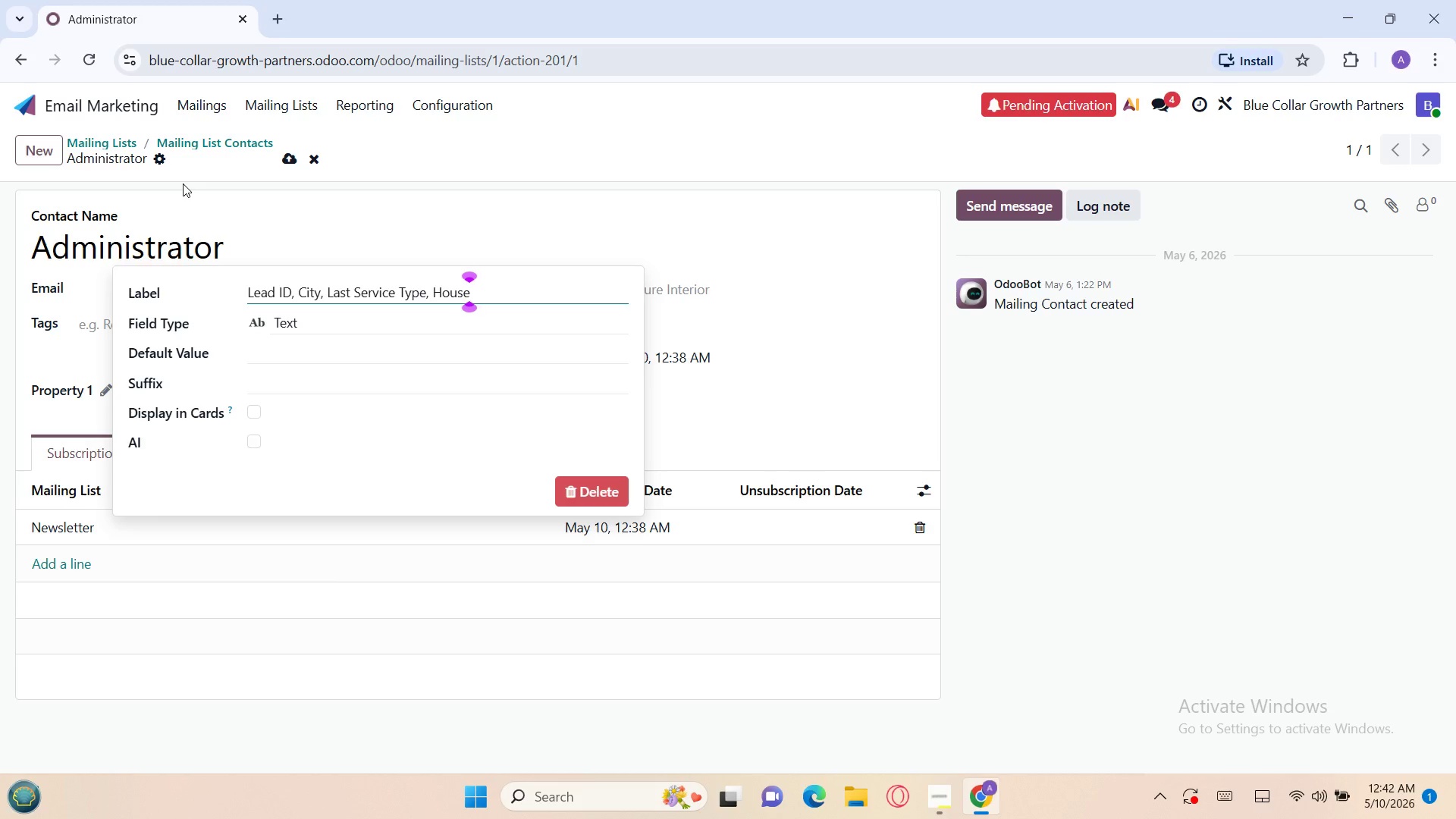 
key(Backspace)
 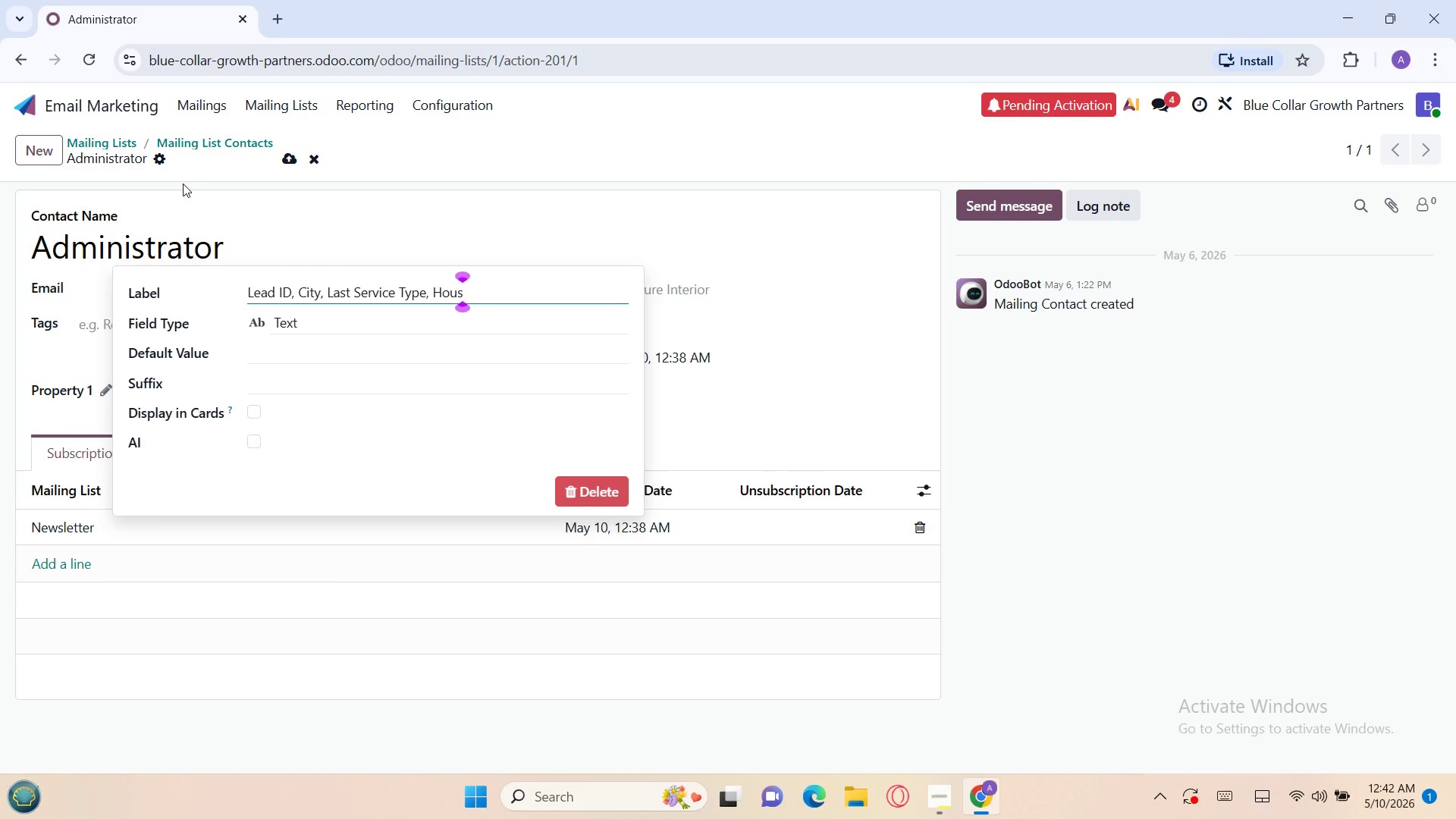 
key(Backspace)
 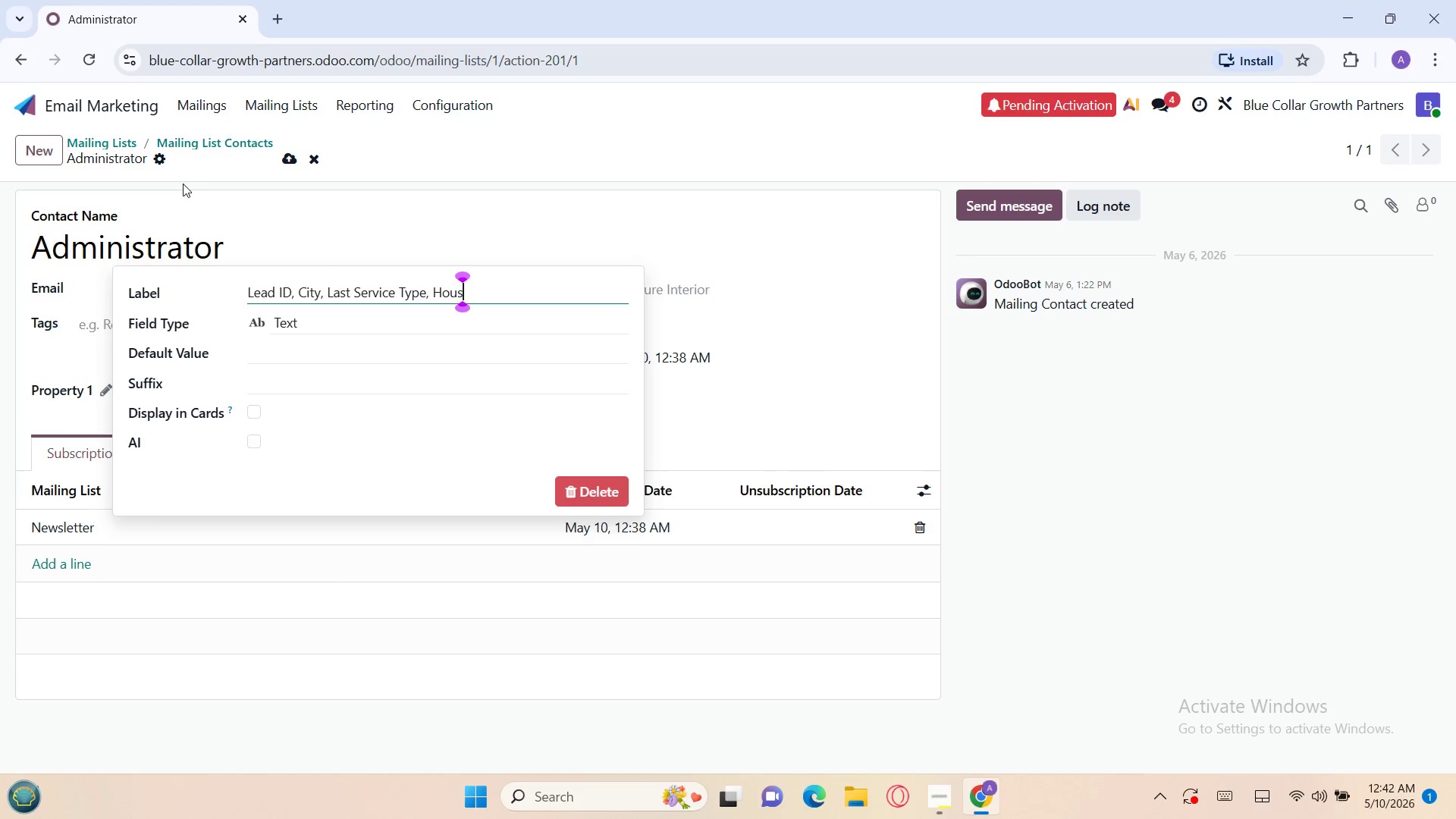 
key(Backspace)
 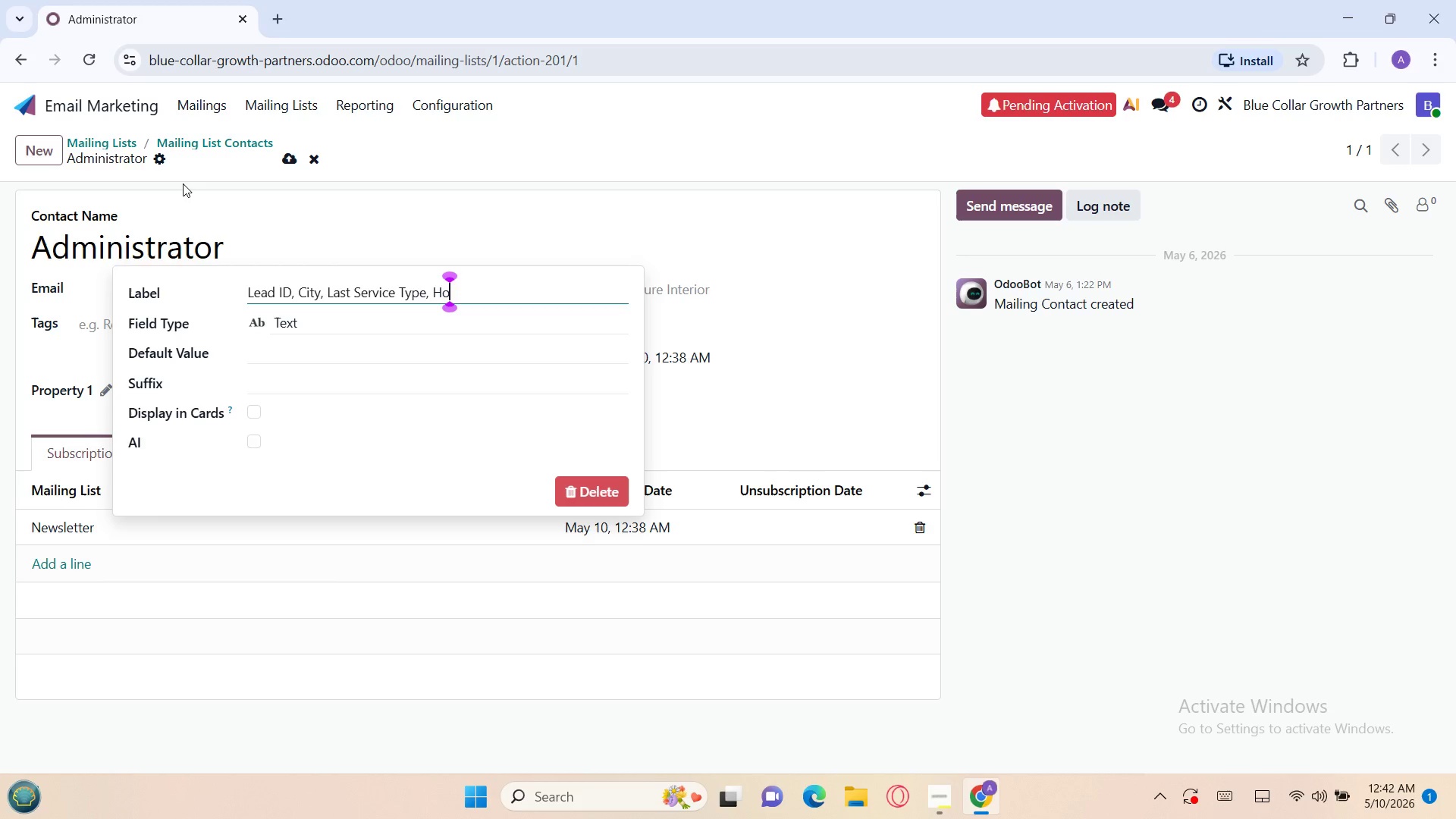 
key(Backspace)
 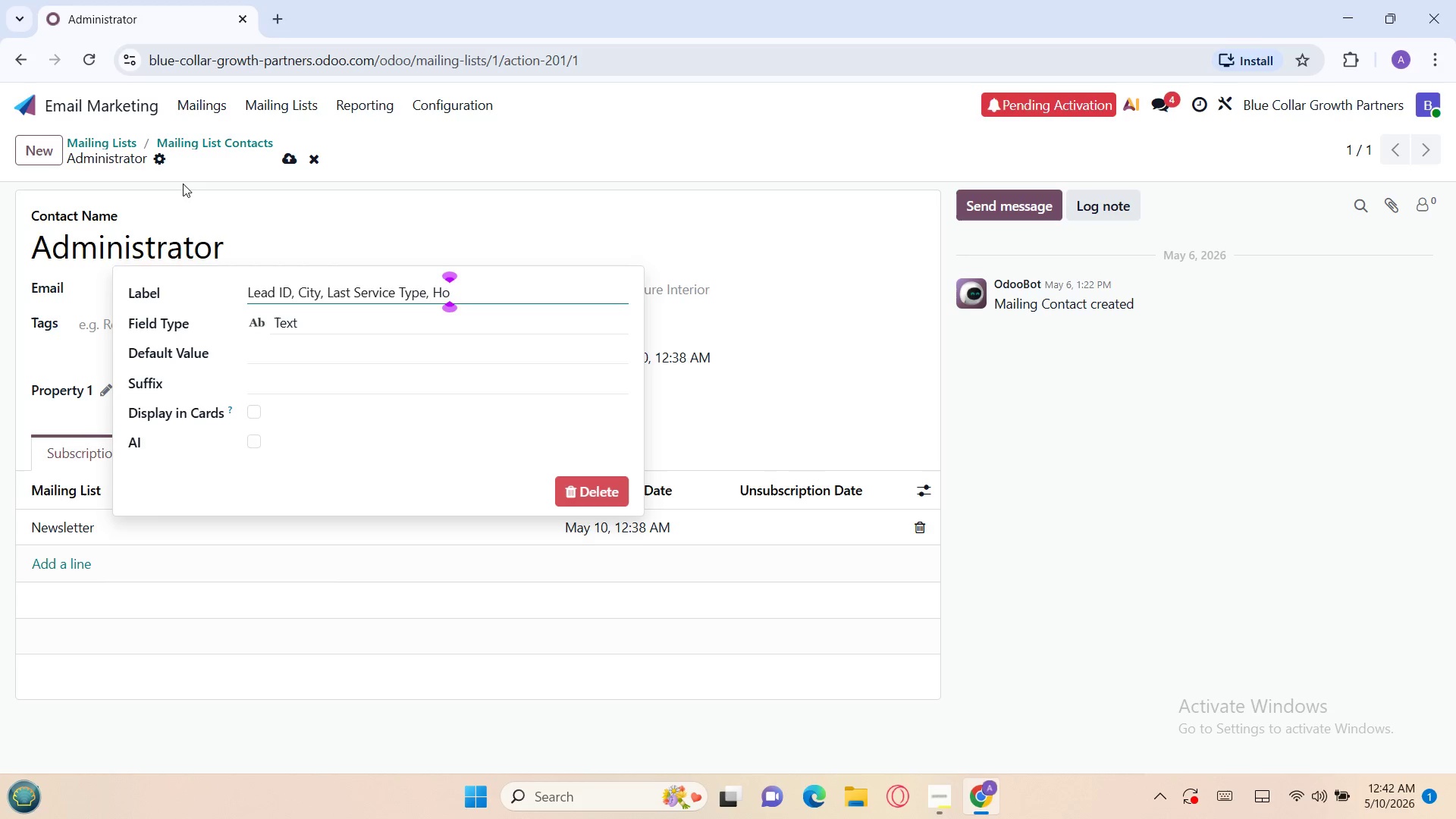 
key(Backspace)
 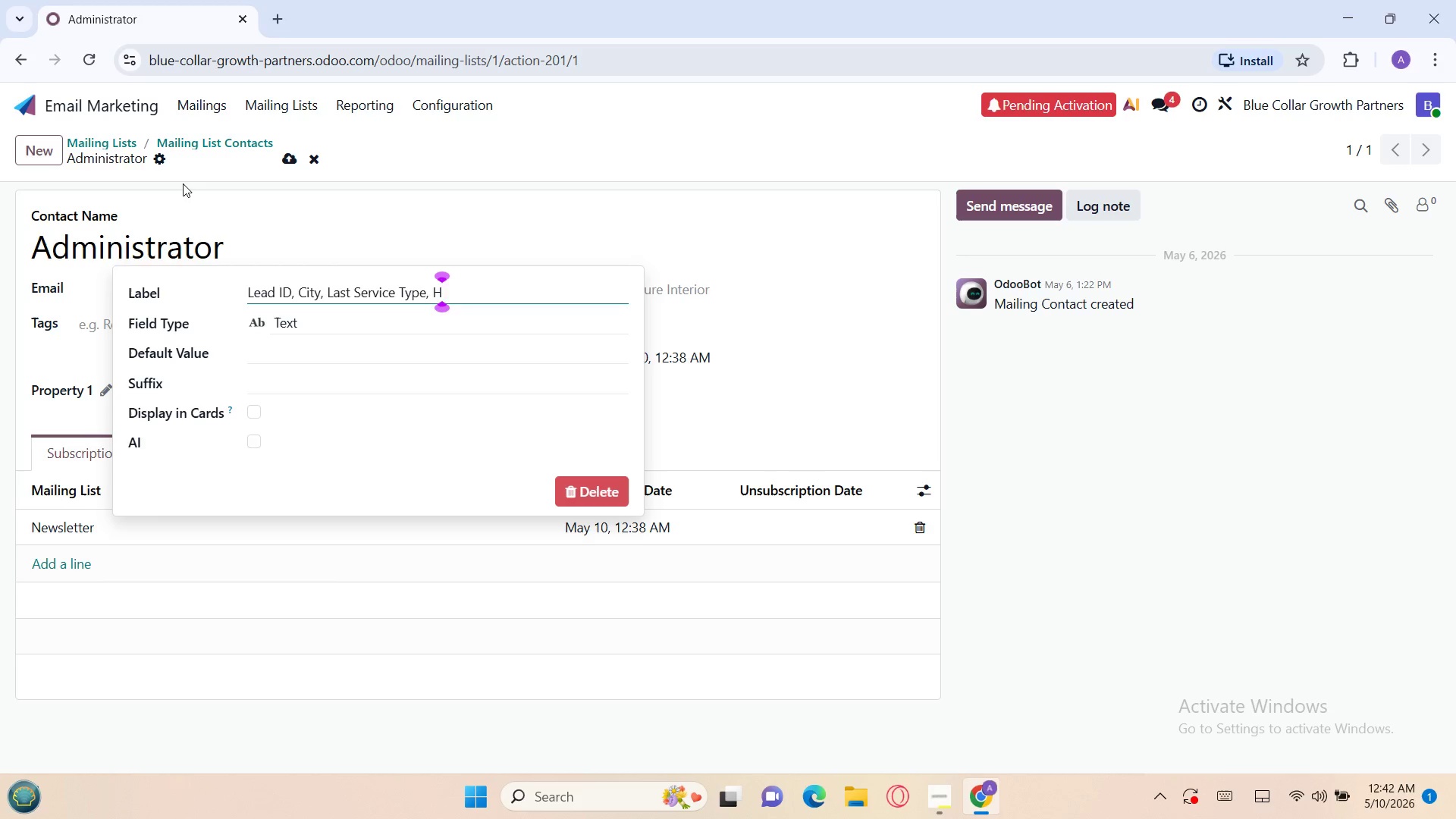 
key(Backspace)
 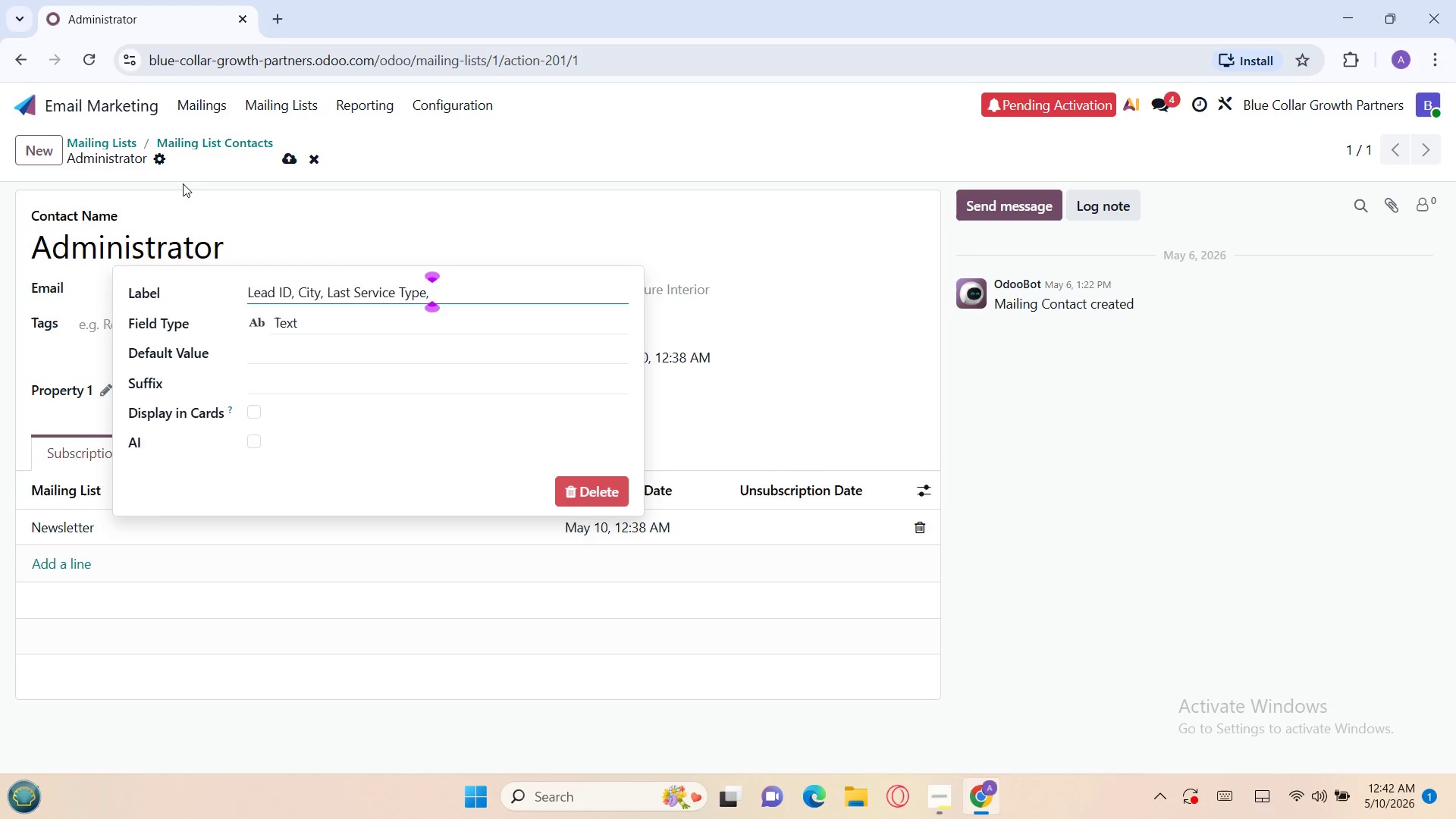 
key(Backspace)
 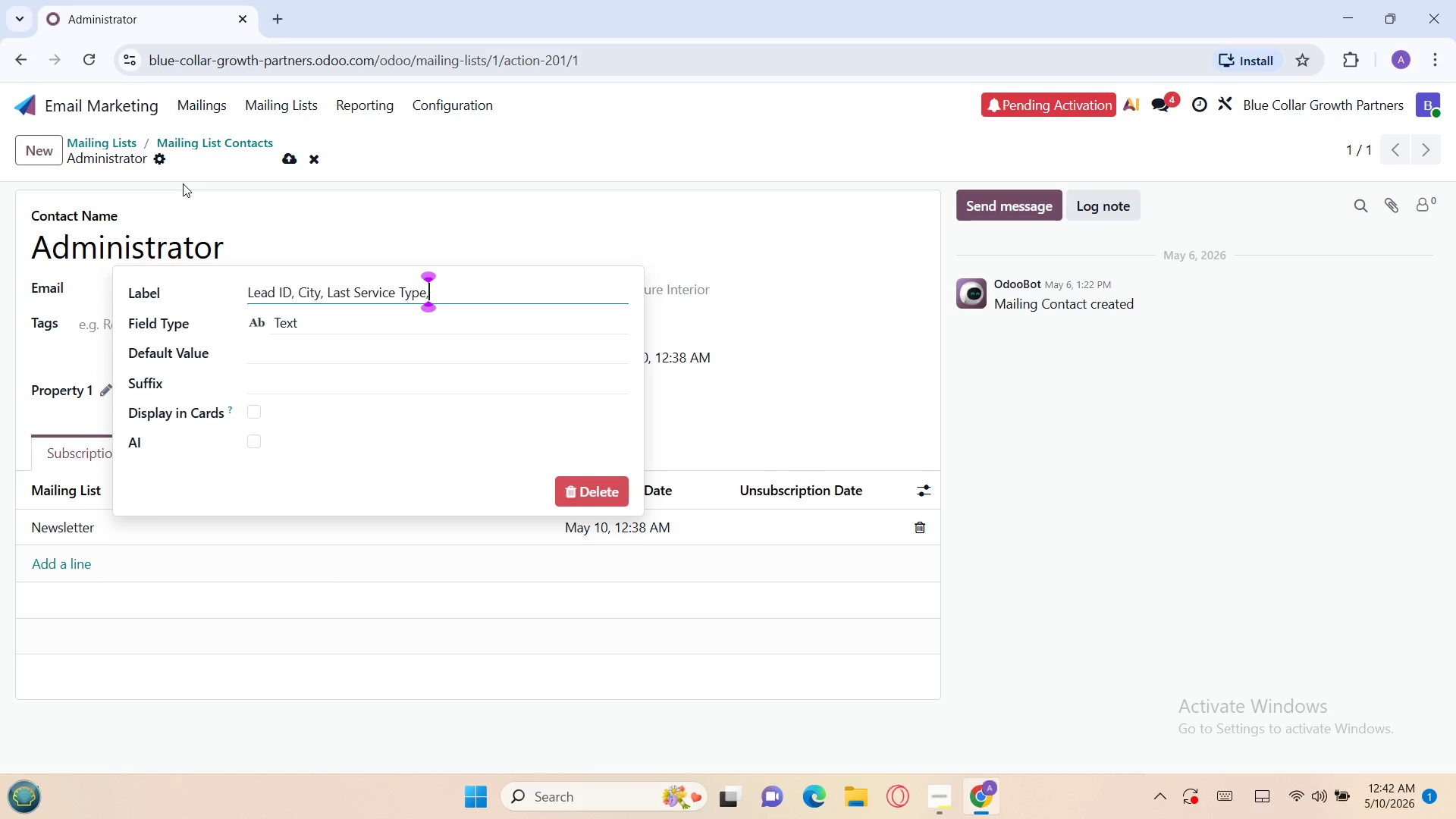 
key(Backspace)
 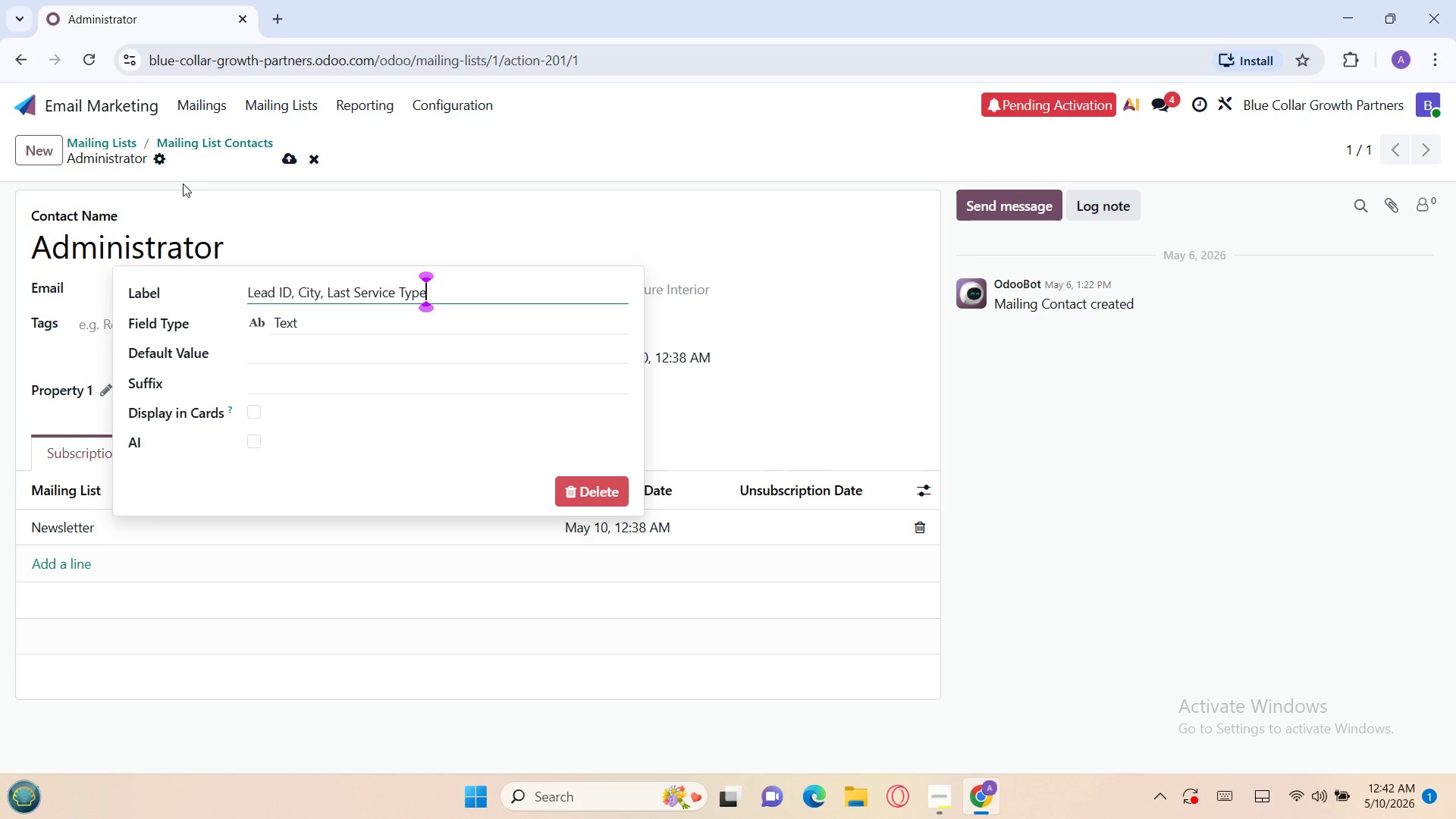 
key(Backspace)
 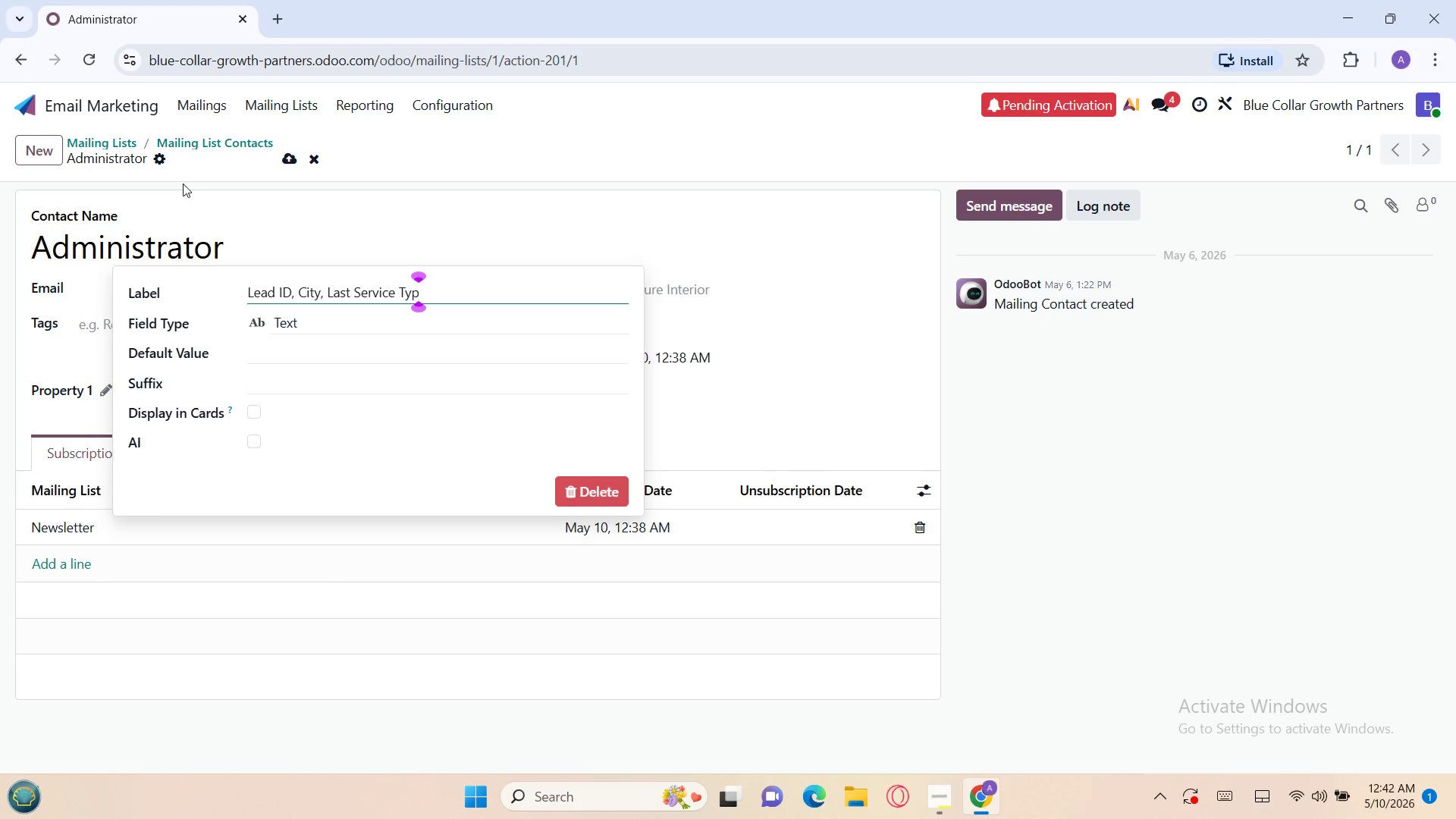 
key(Backspace)
 